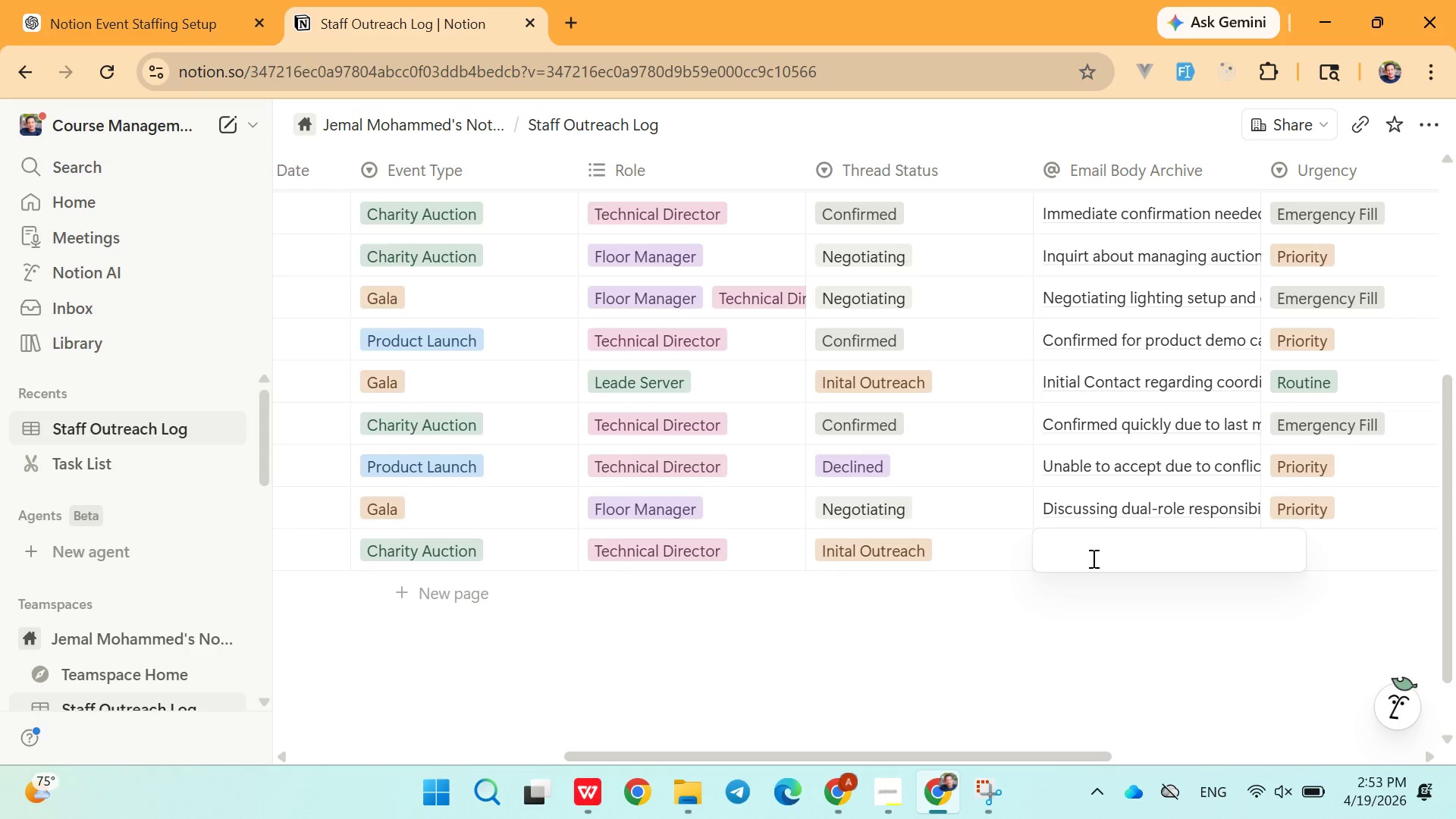 
type(Urgent outreach for)
 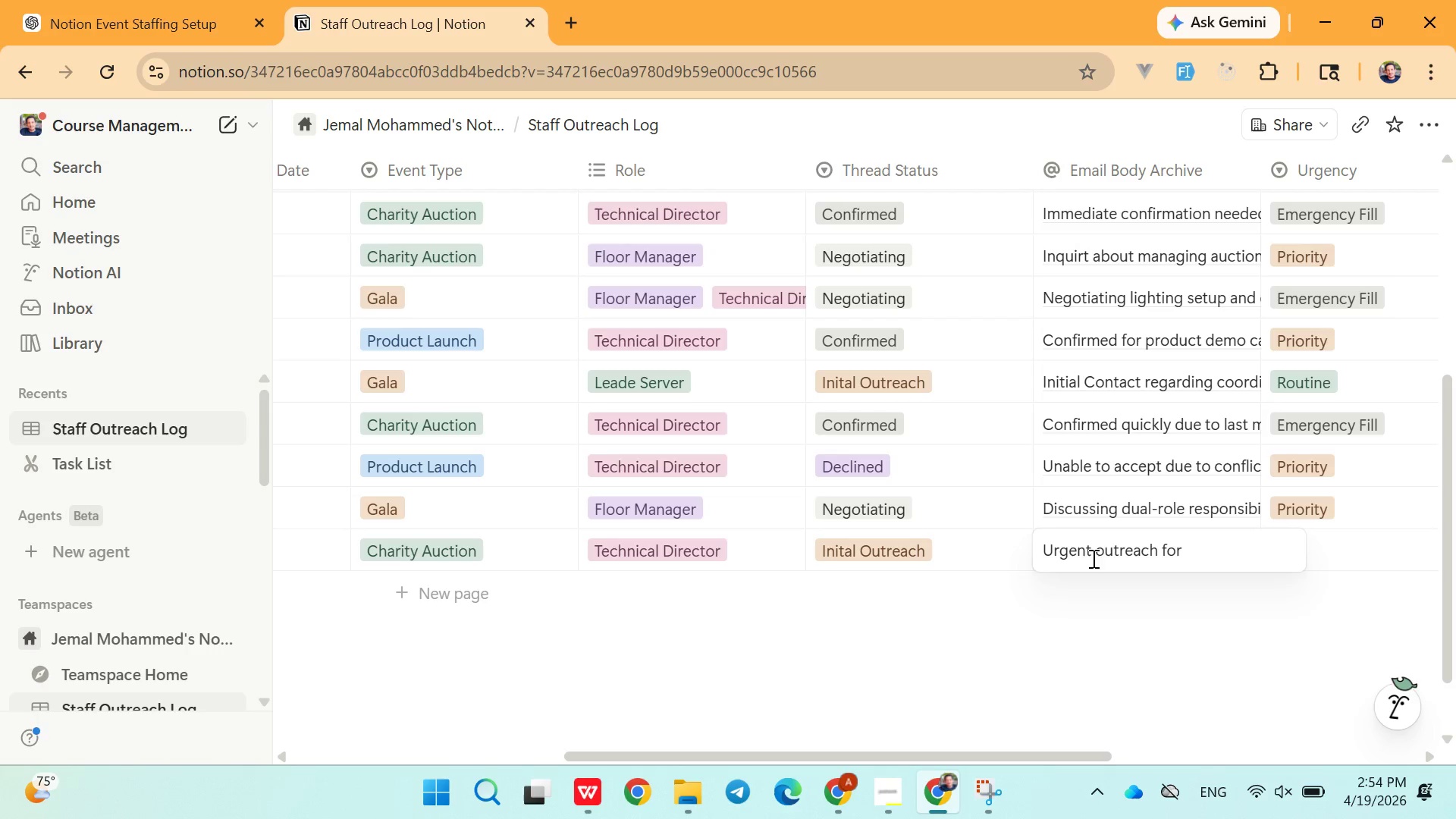 
type(backup AV )
 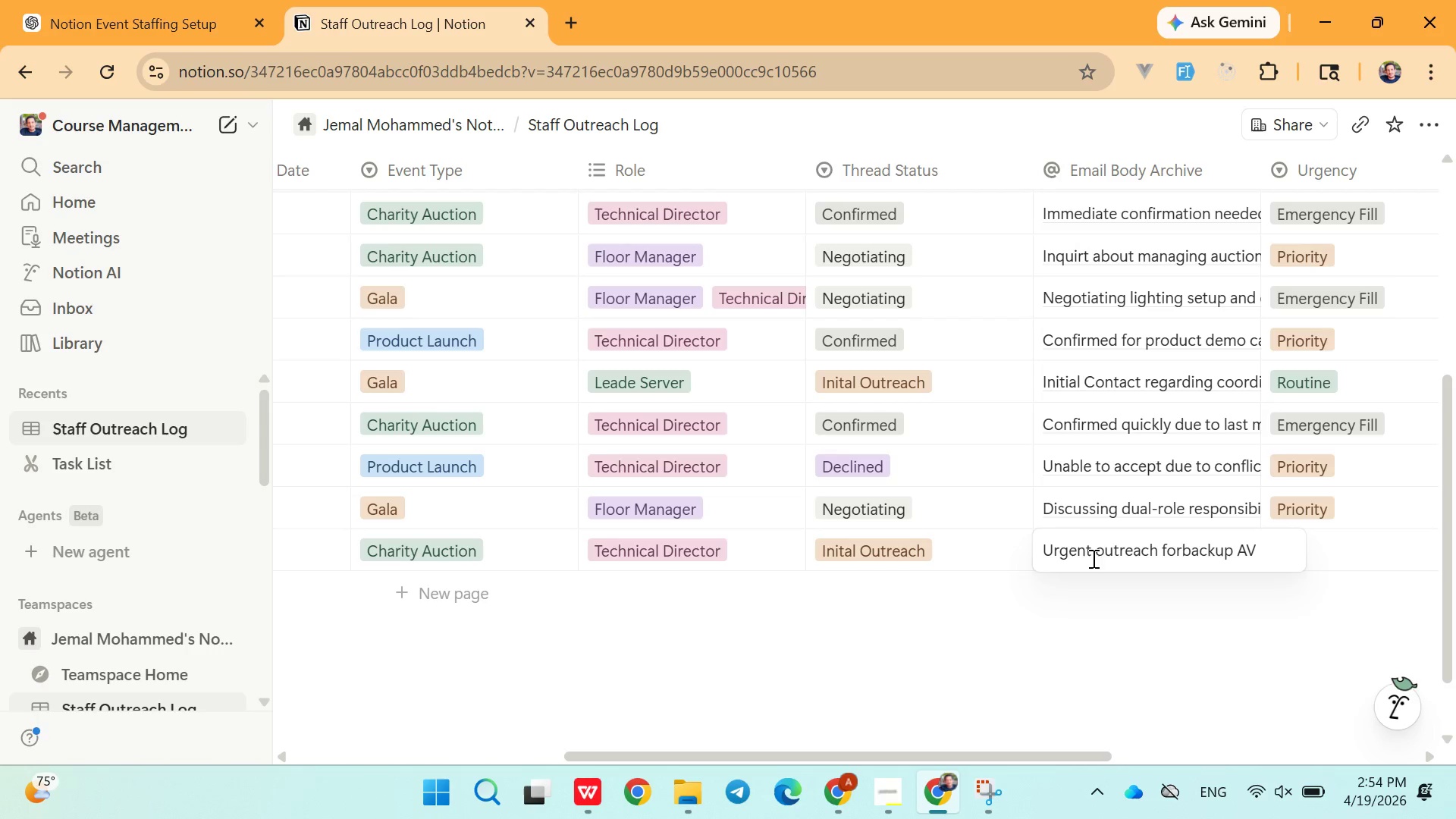 
wait(5.41)
 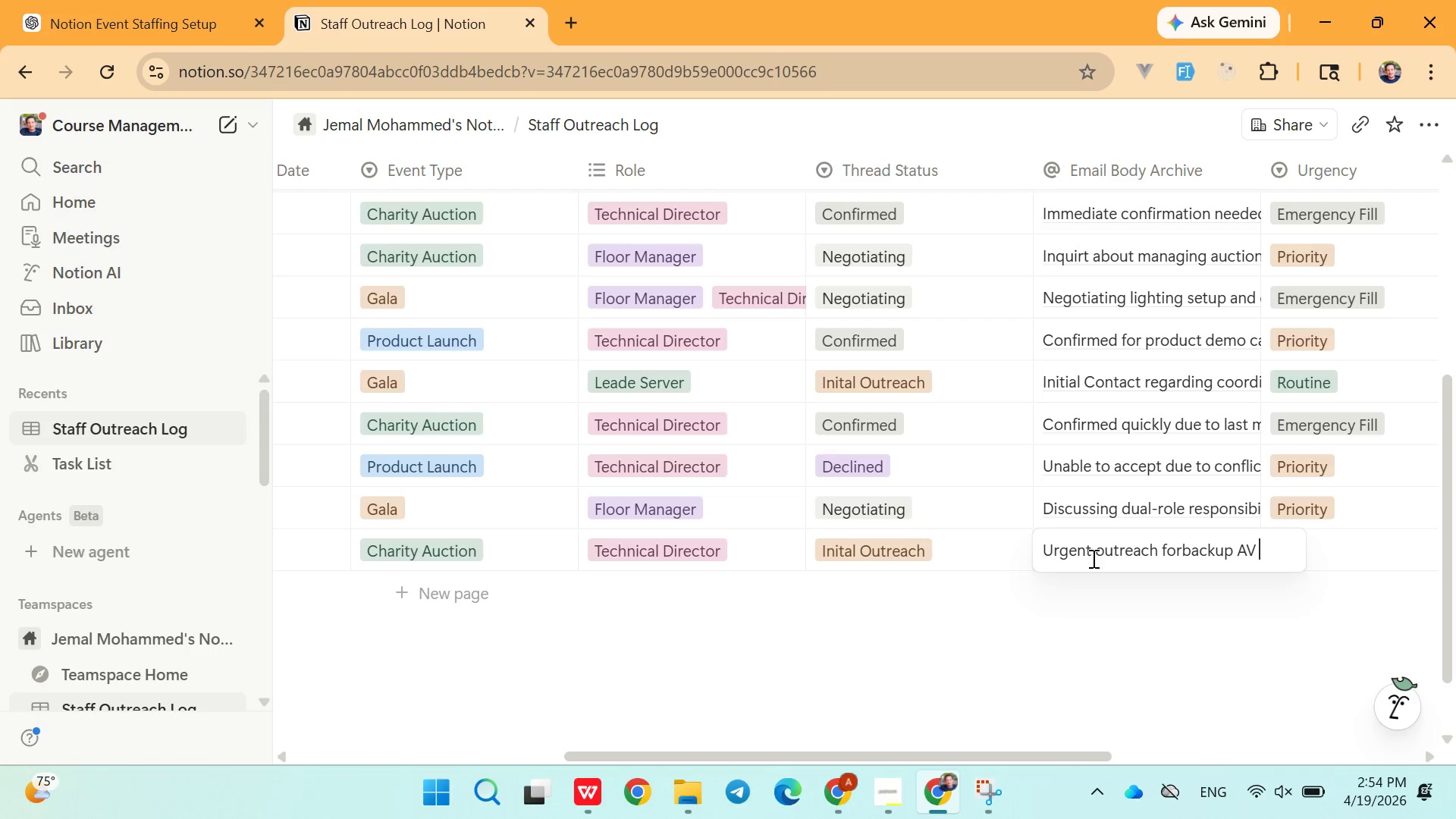 
type( technician for auctio night)
 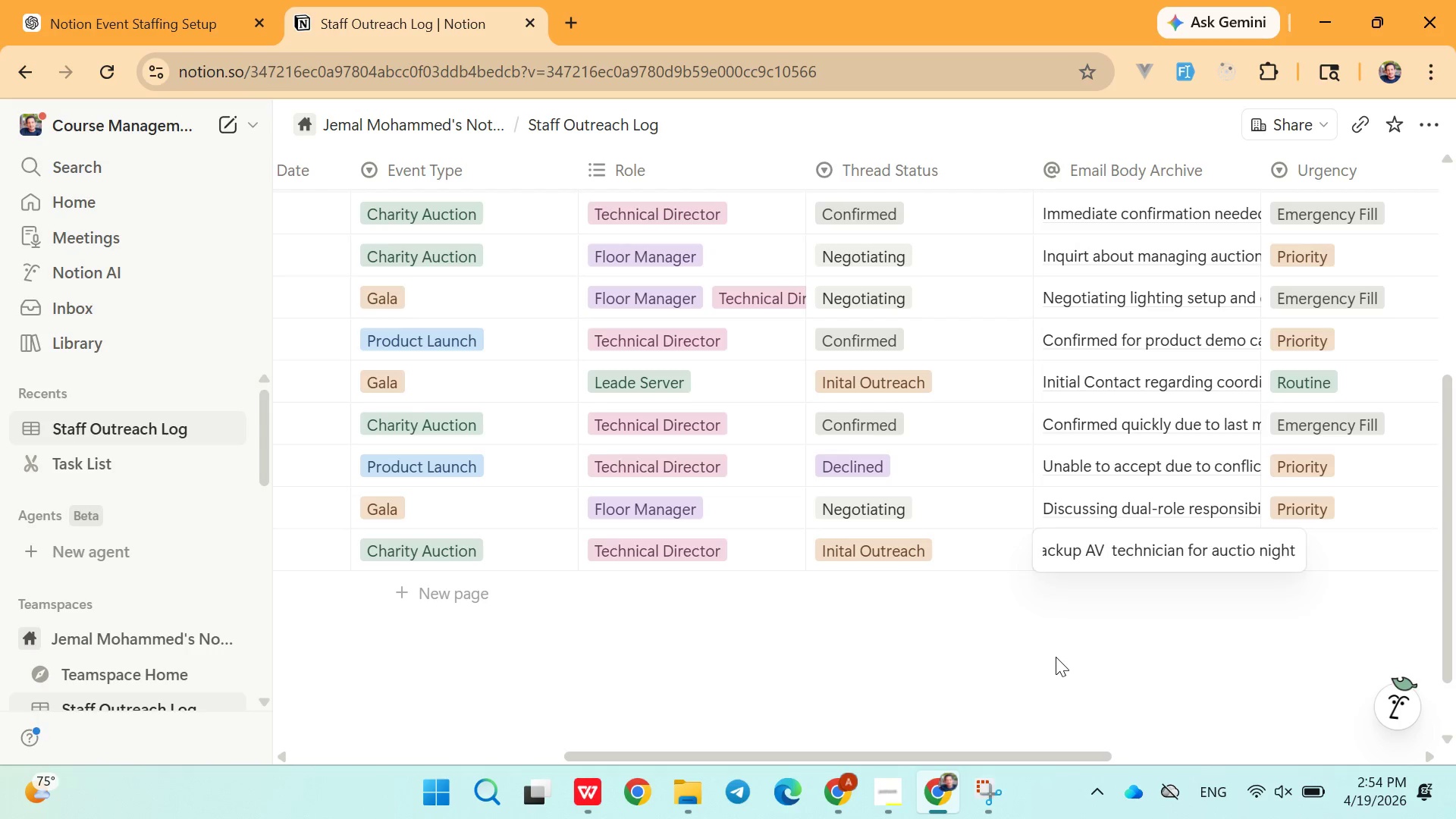 
left_click([1056, 657])
 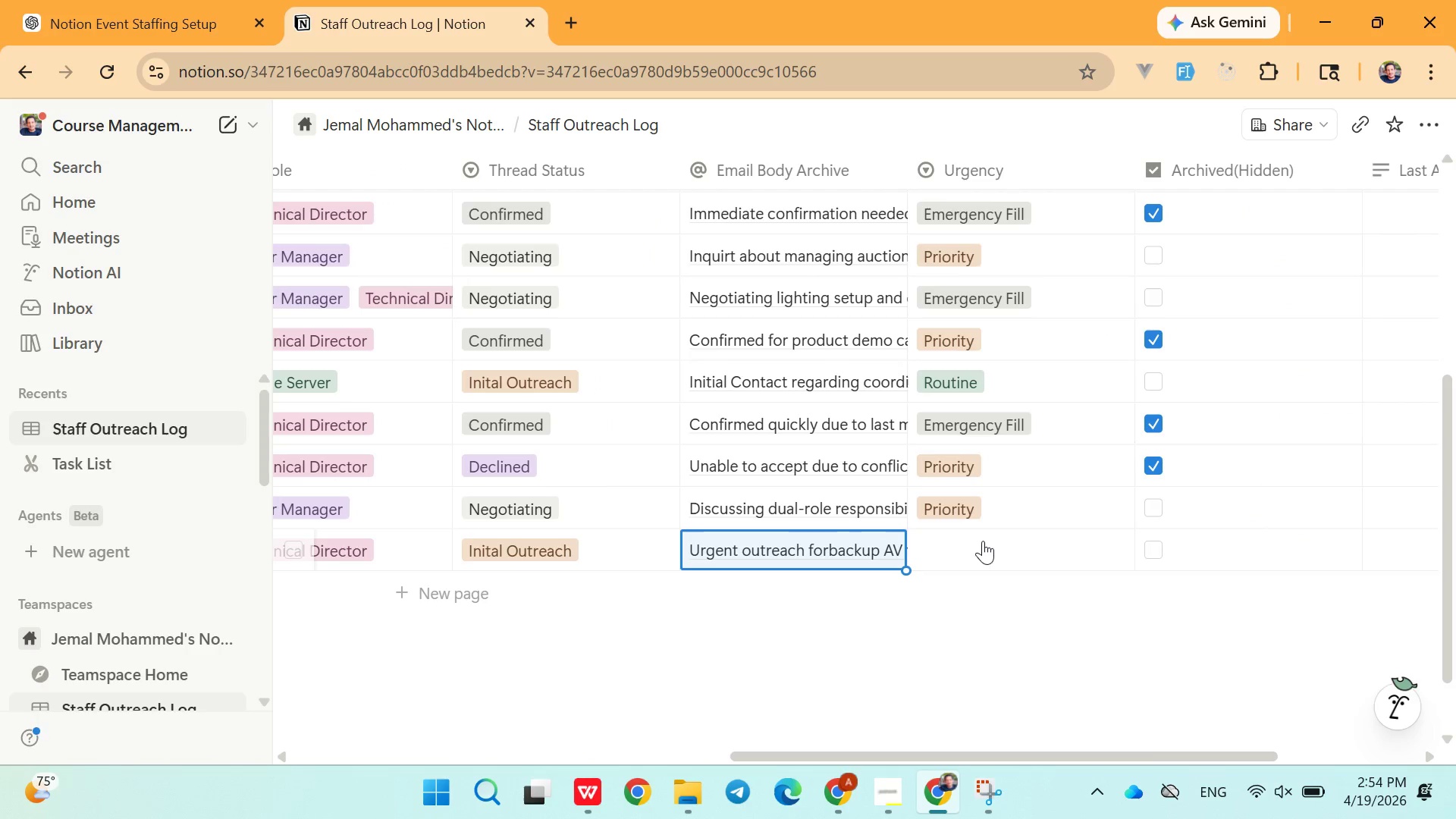 
left_click([985, 548])
 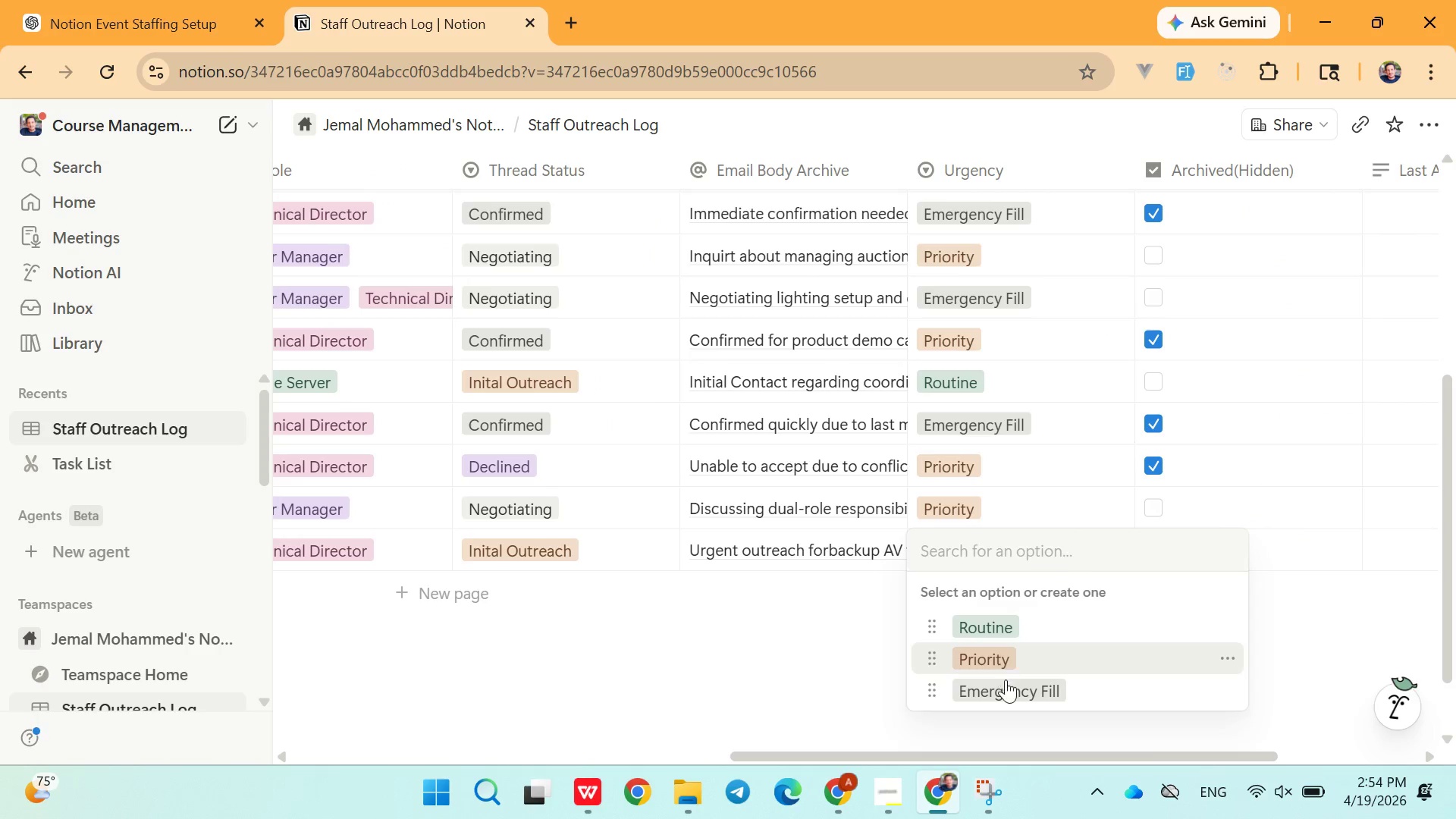 
left_click([1006, 687])
 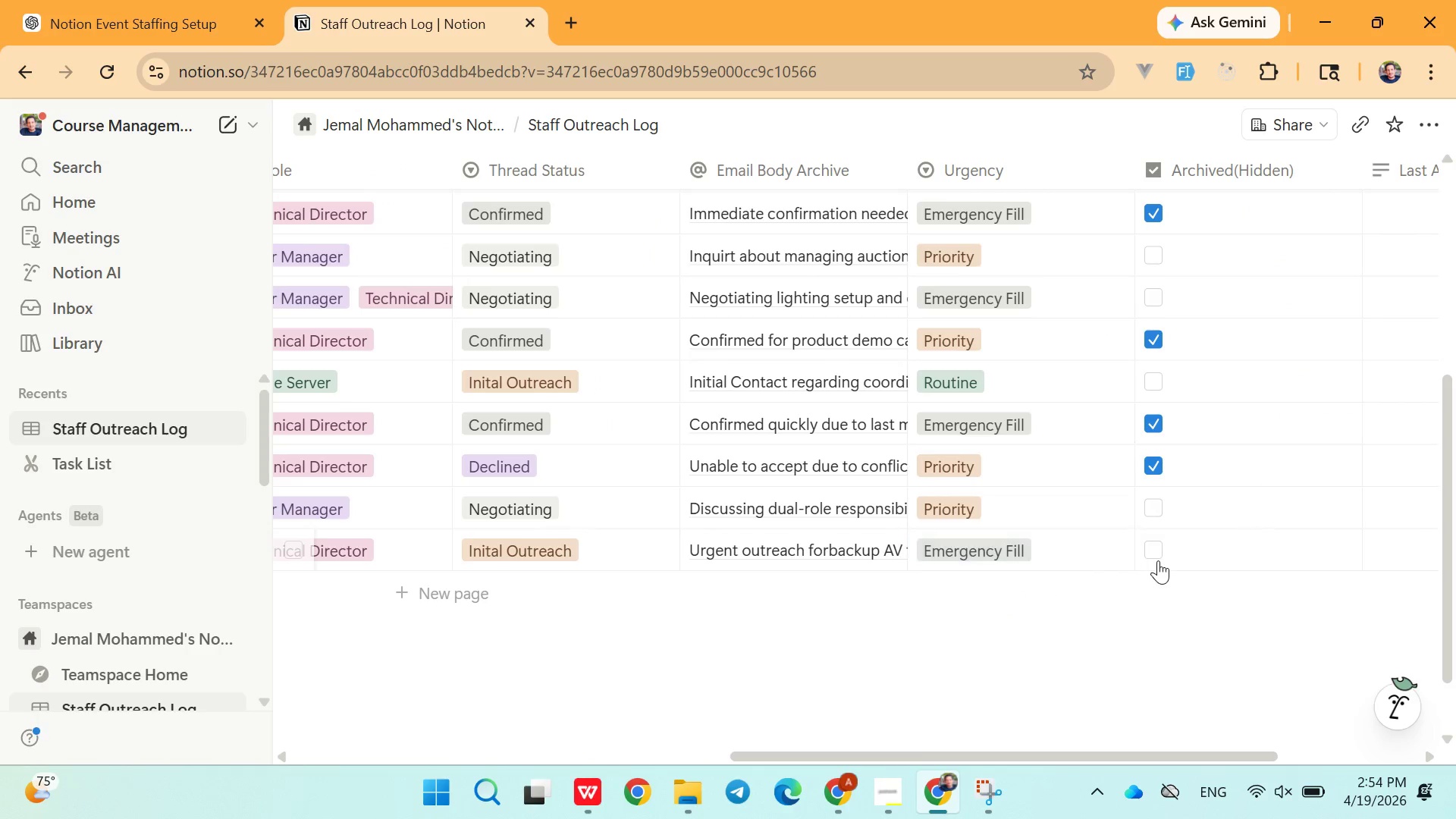 
double_click([1027, 645])
 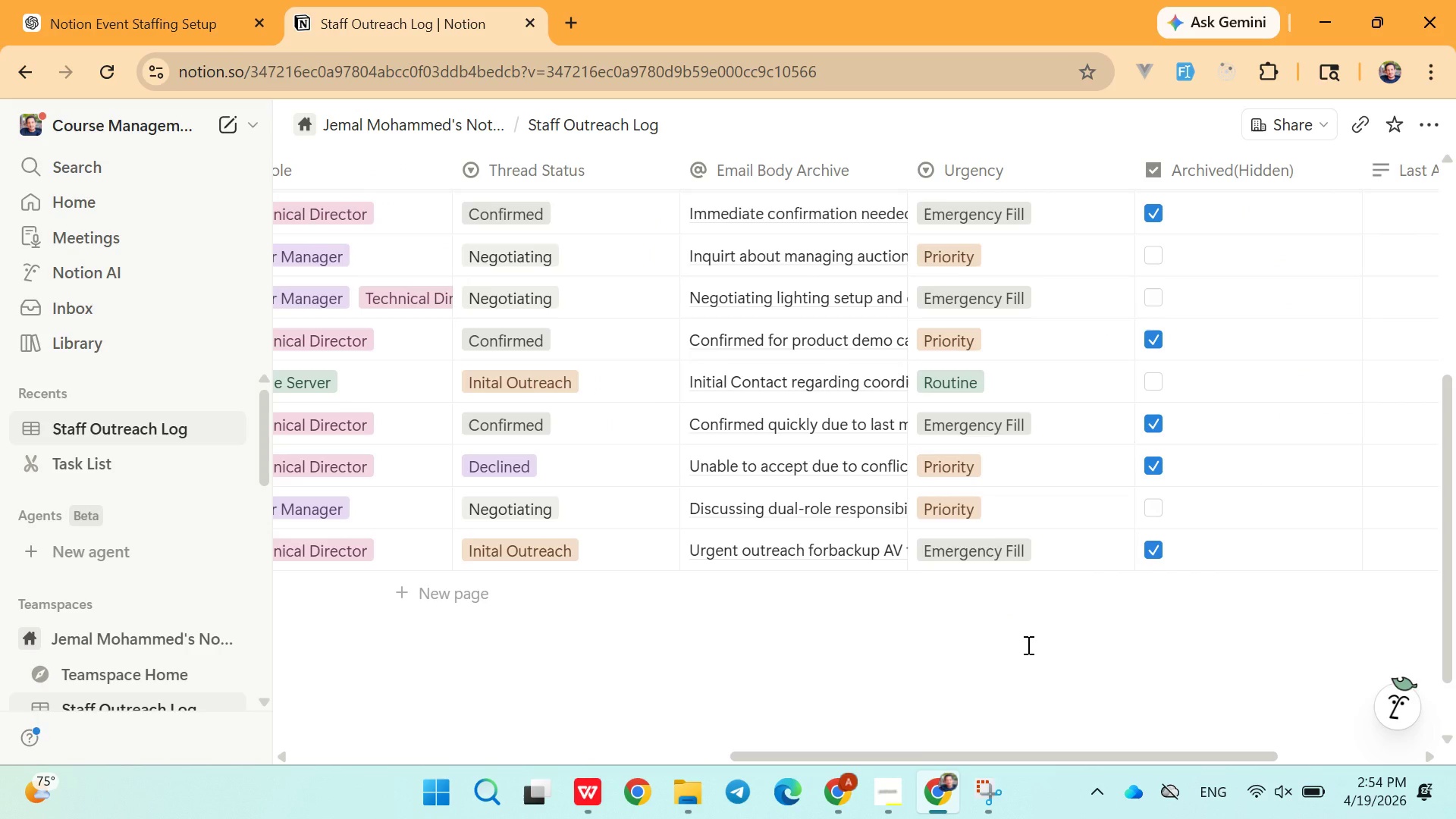 
wait(10.05)
 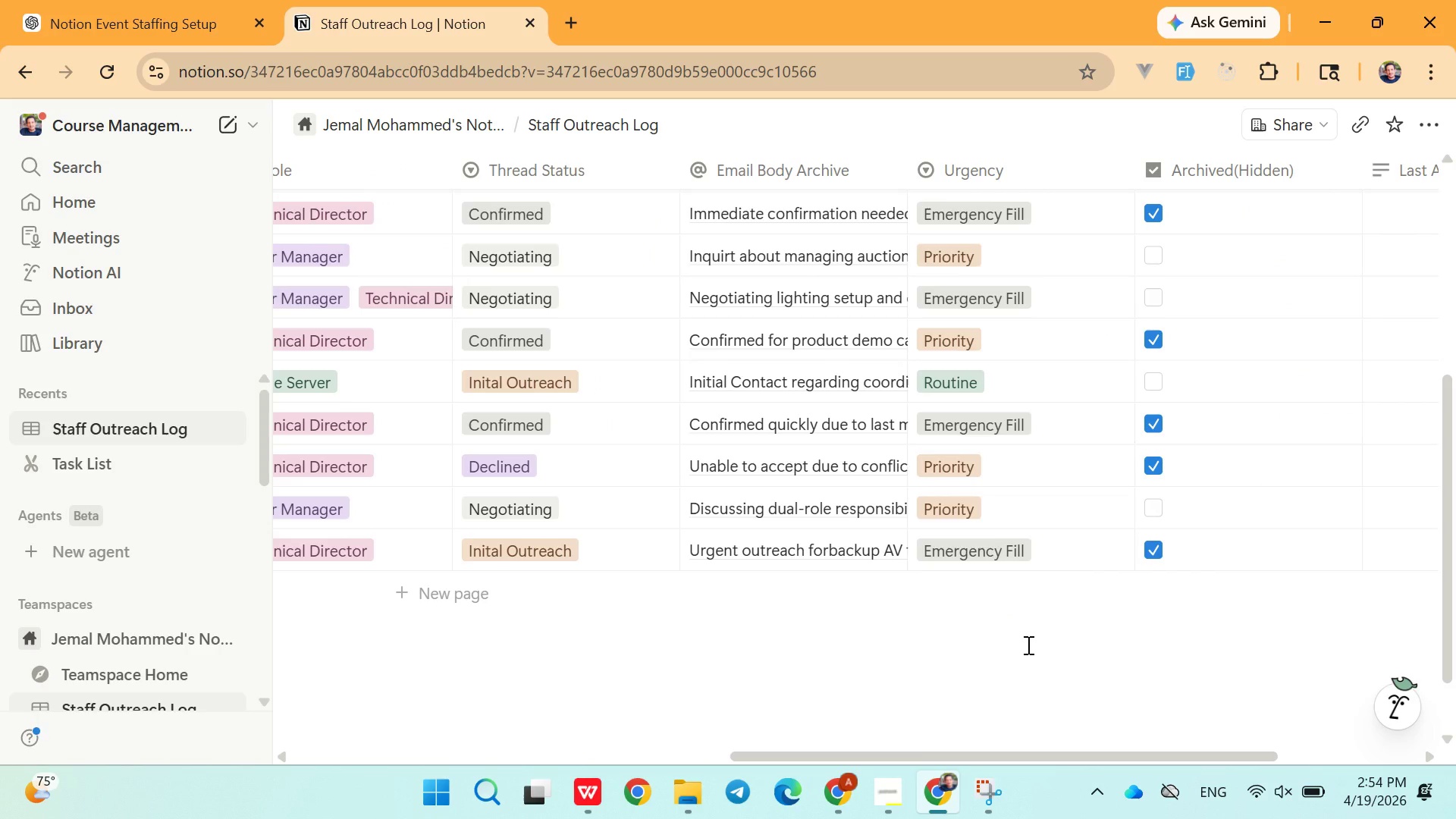 
left_click([817, 657])
 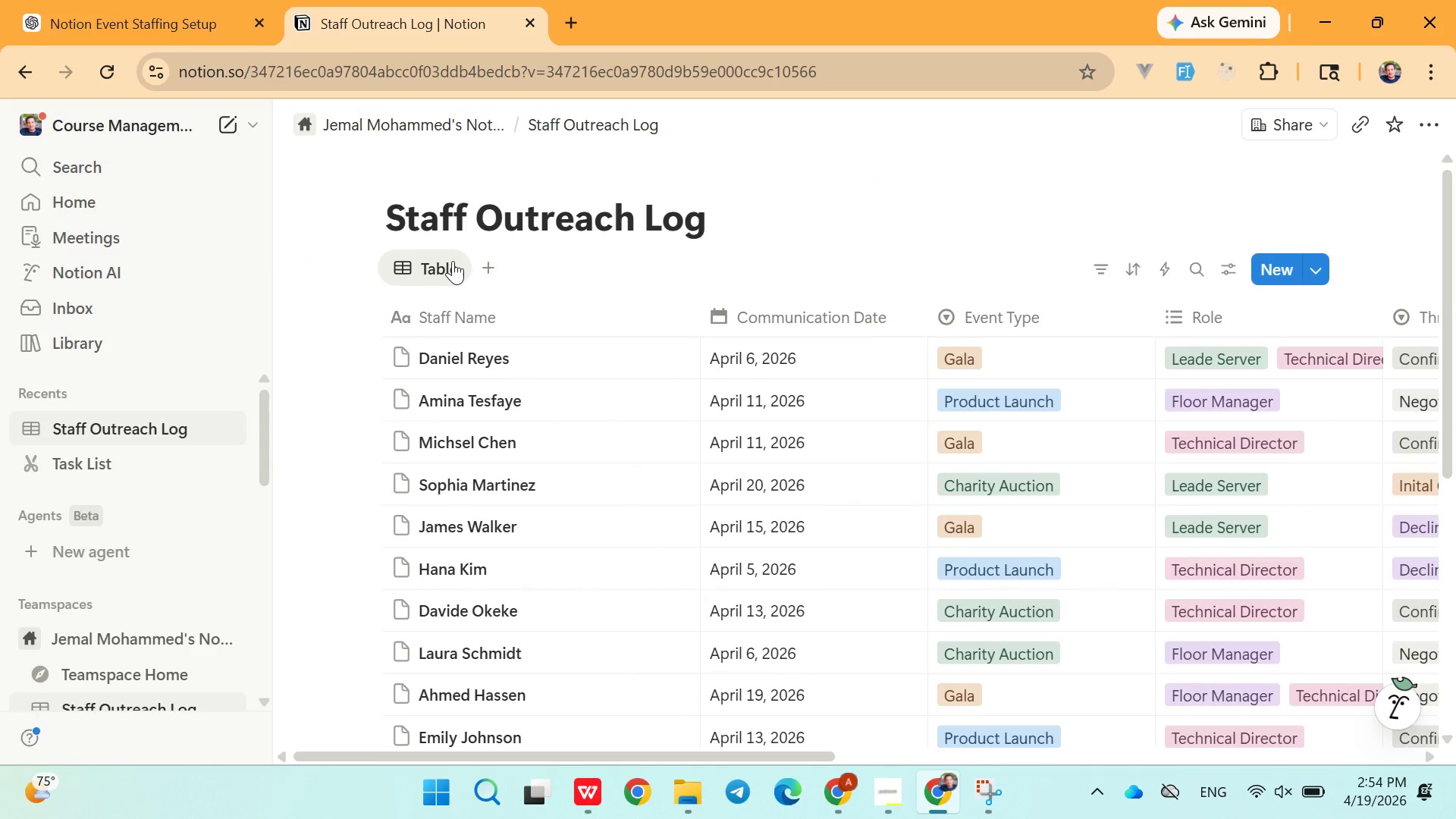 
left_click([485, 268])
 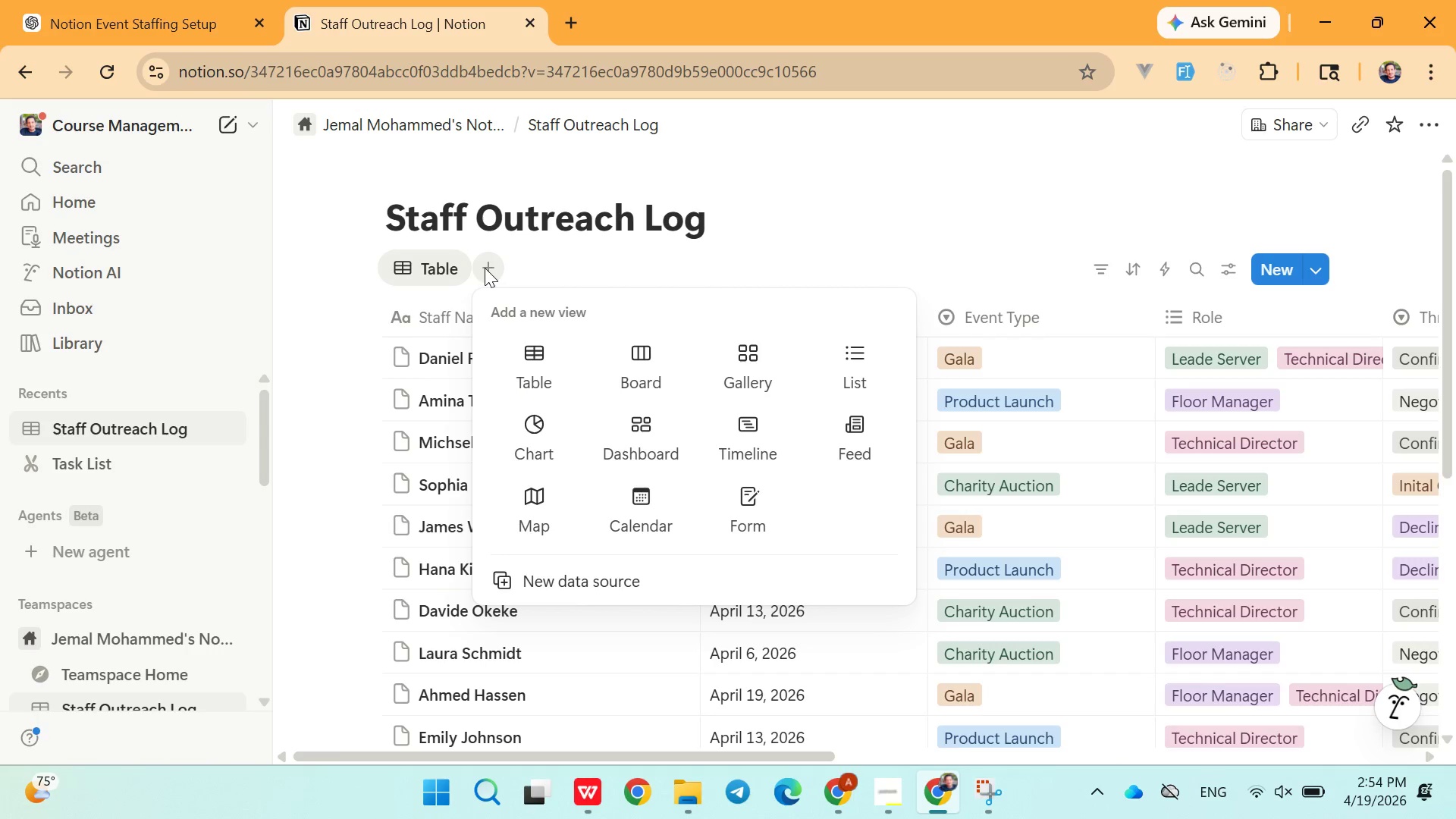 
wait(7.51)
 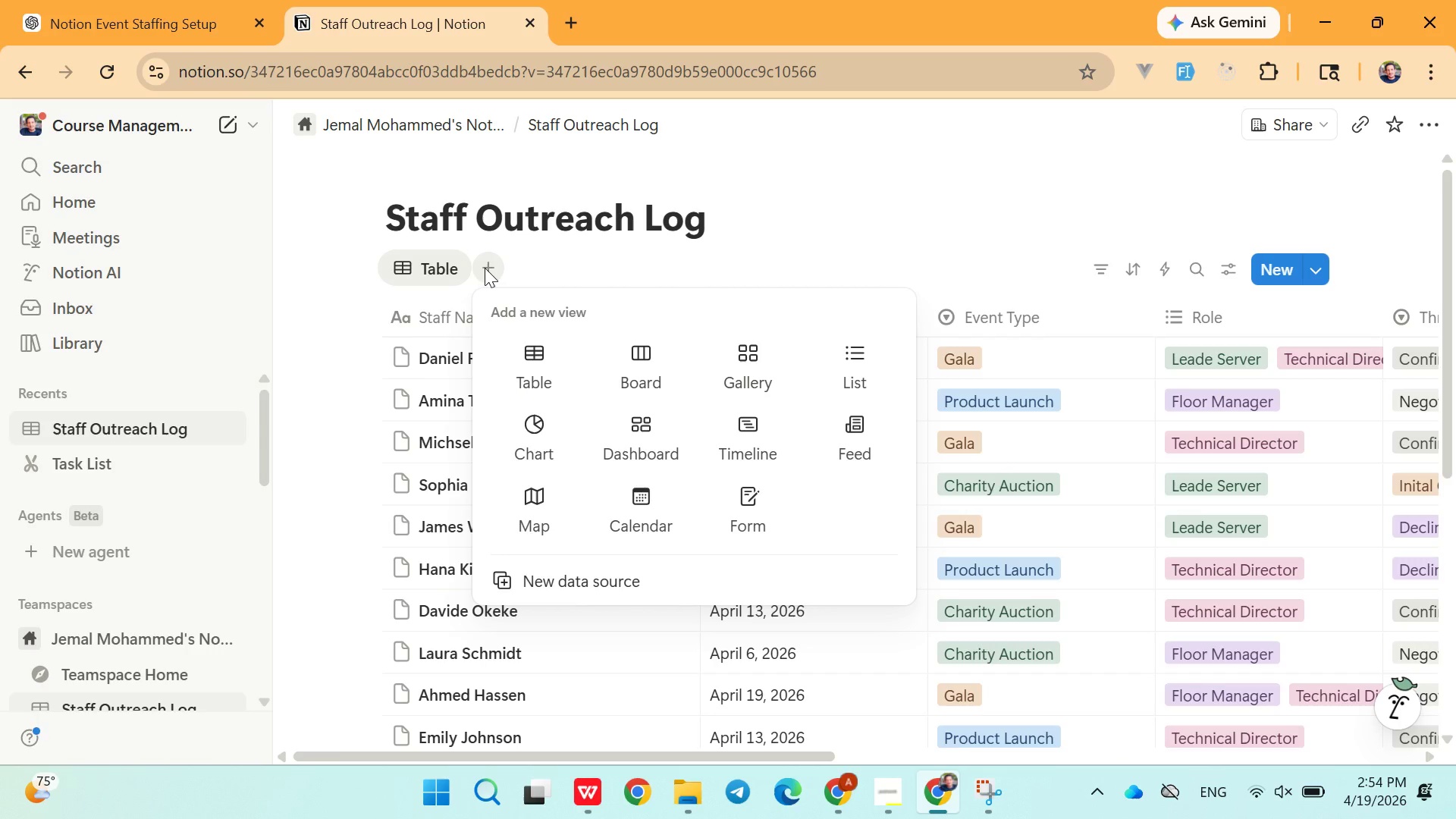 
left_click([639, 365])
 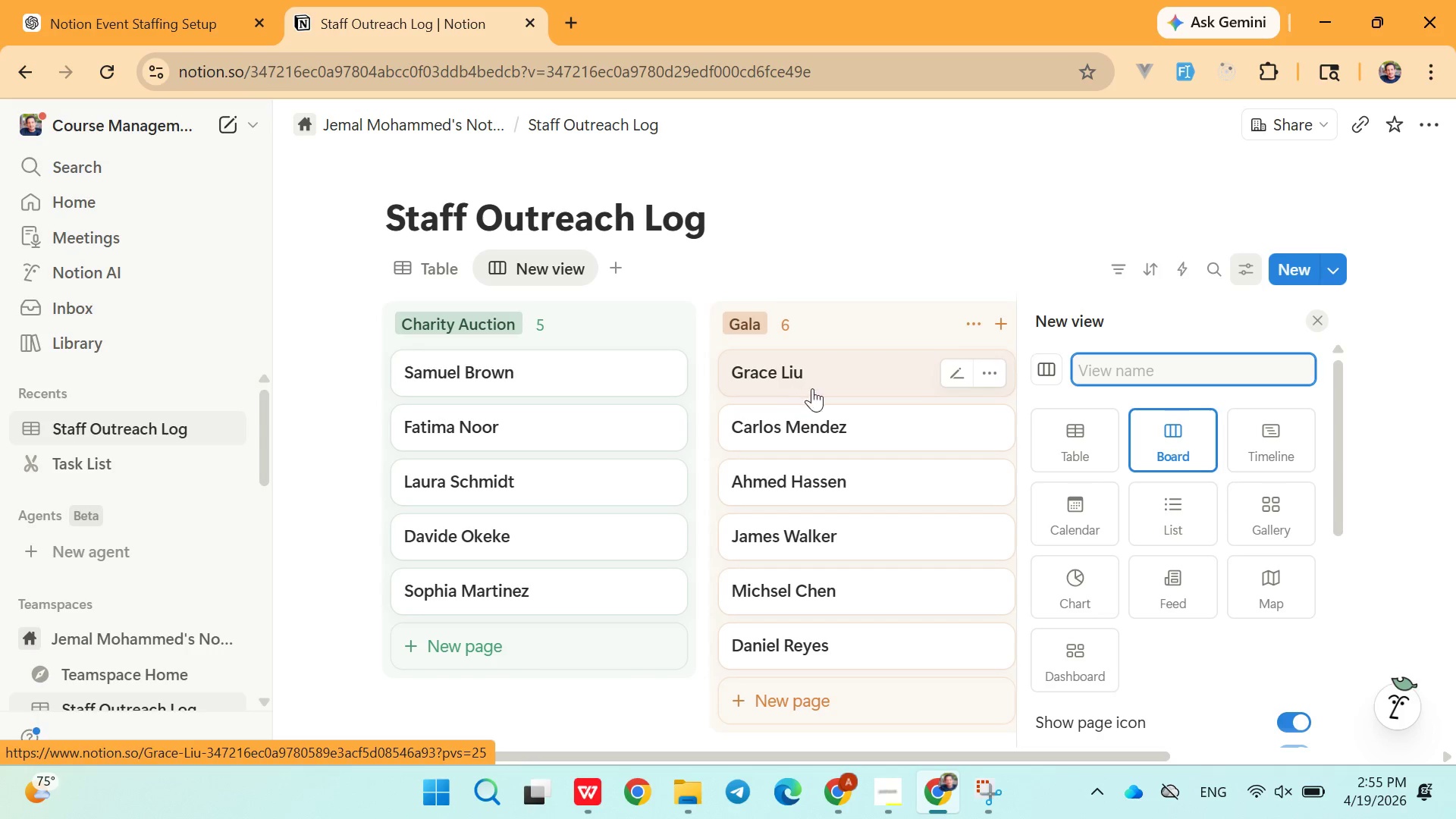 
wait(12.52)
 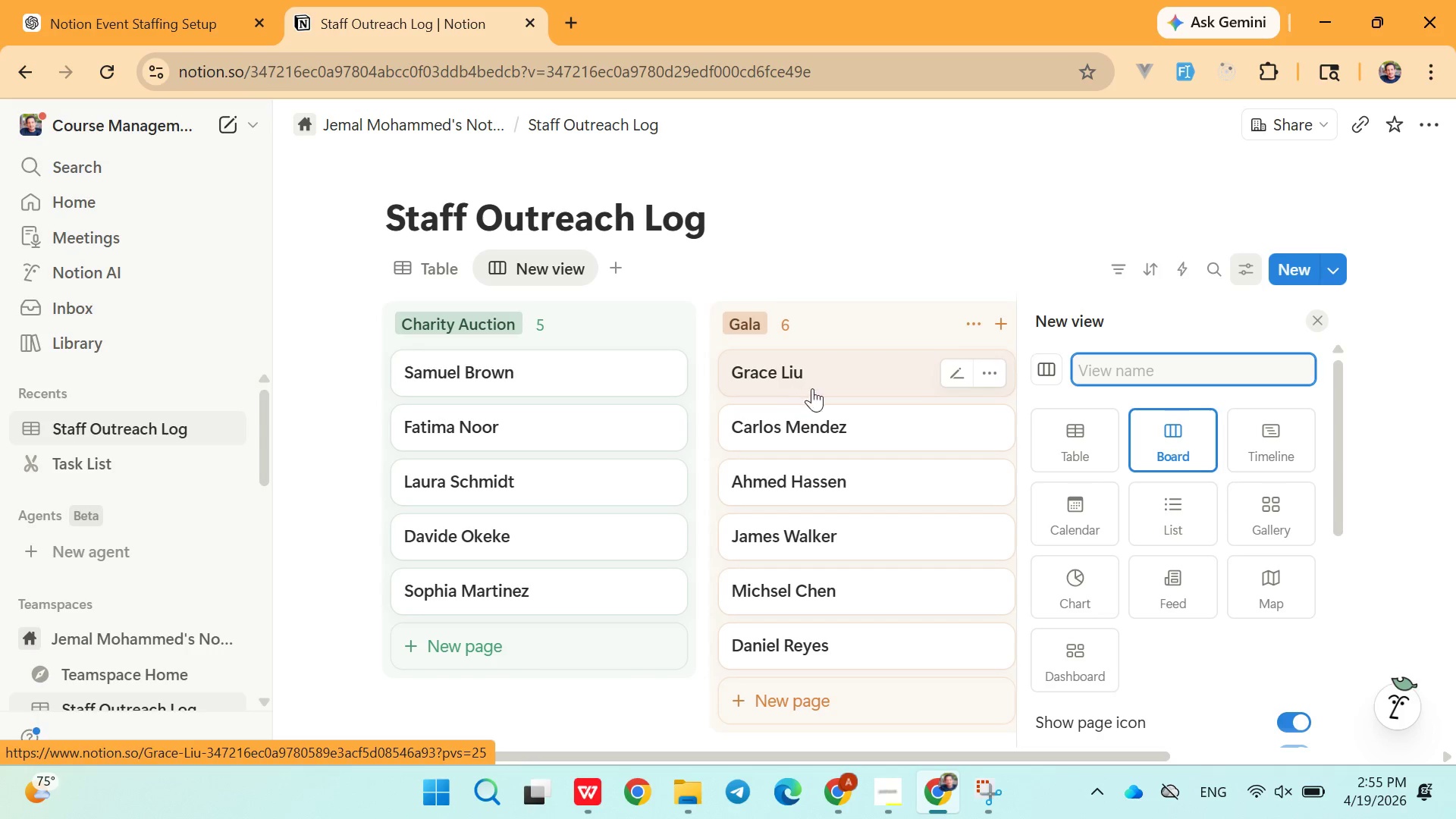 
mouse_move([940, 359])
 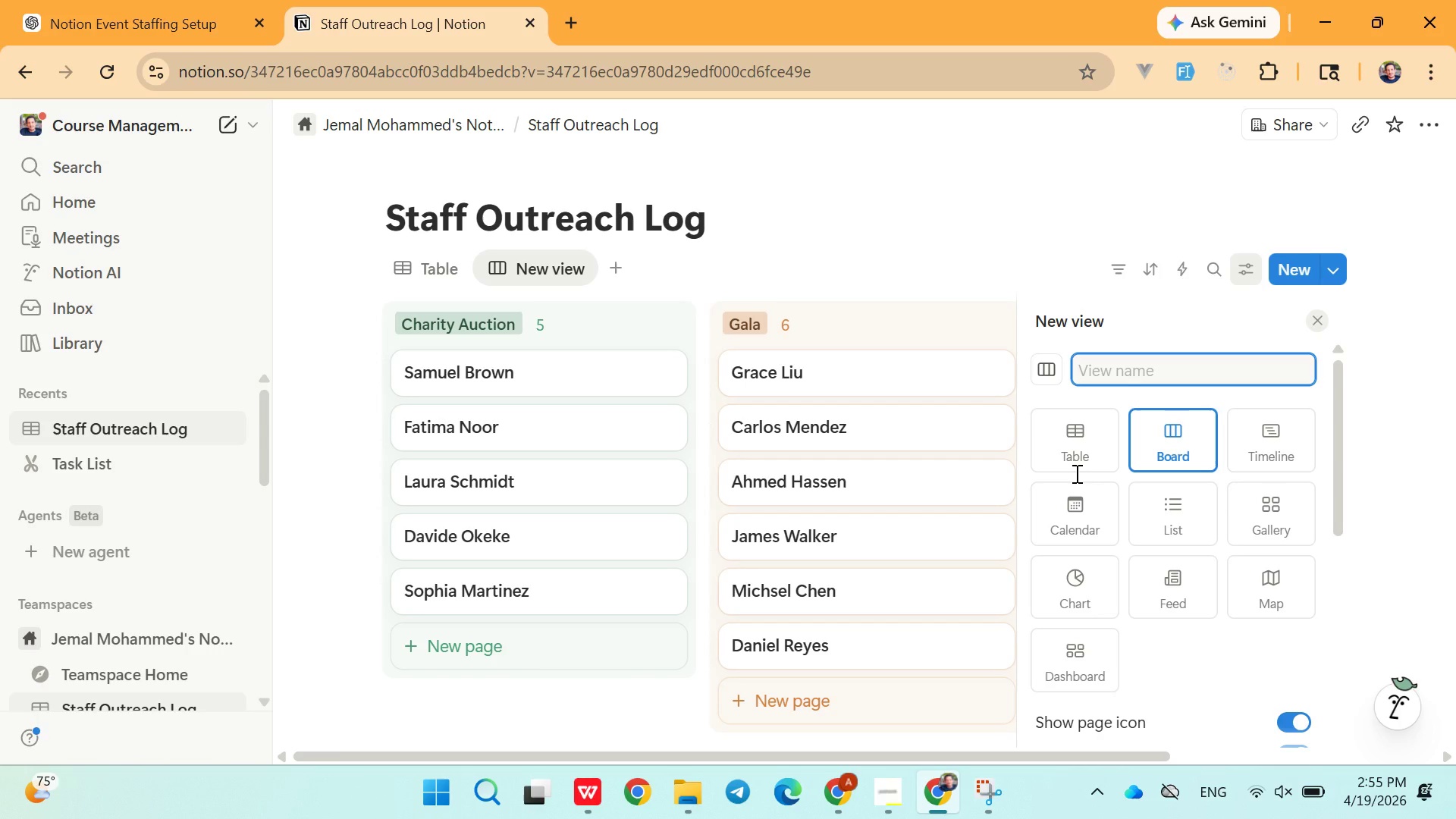 
wait(21.2)
 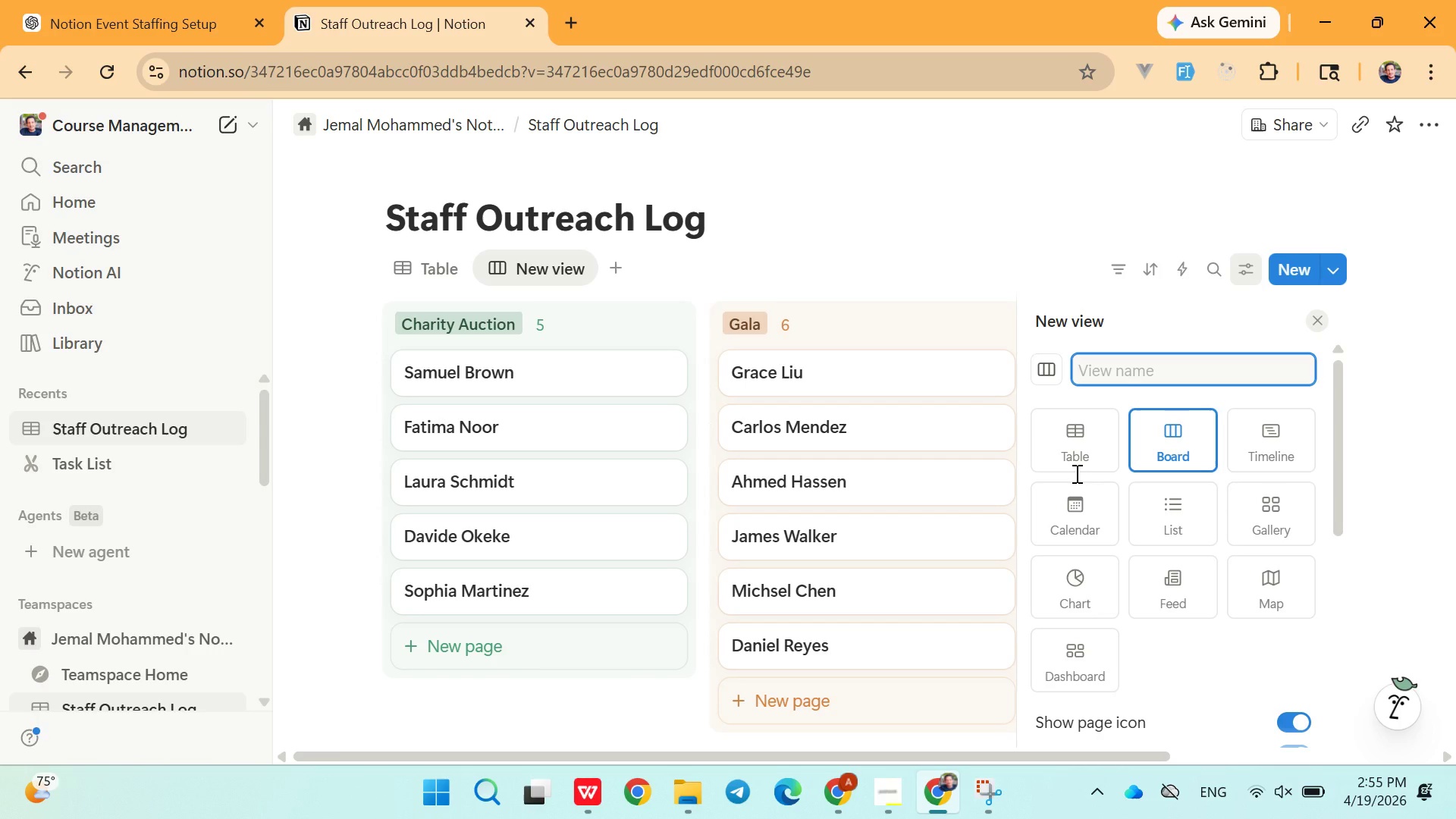 
left_click([980, 333])
 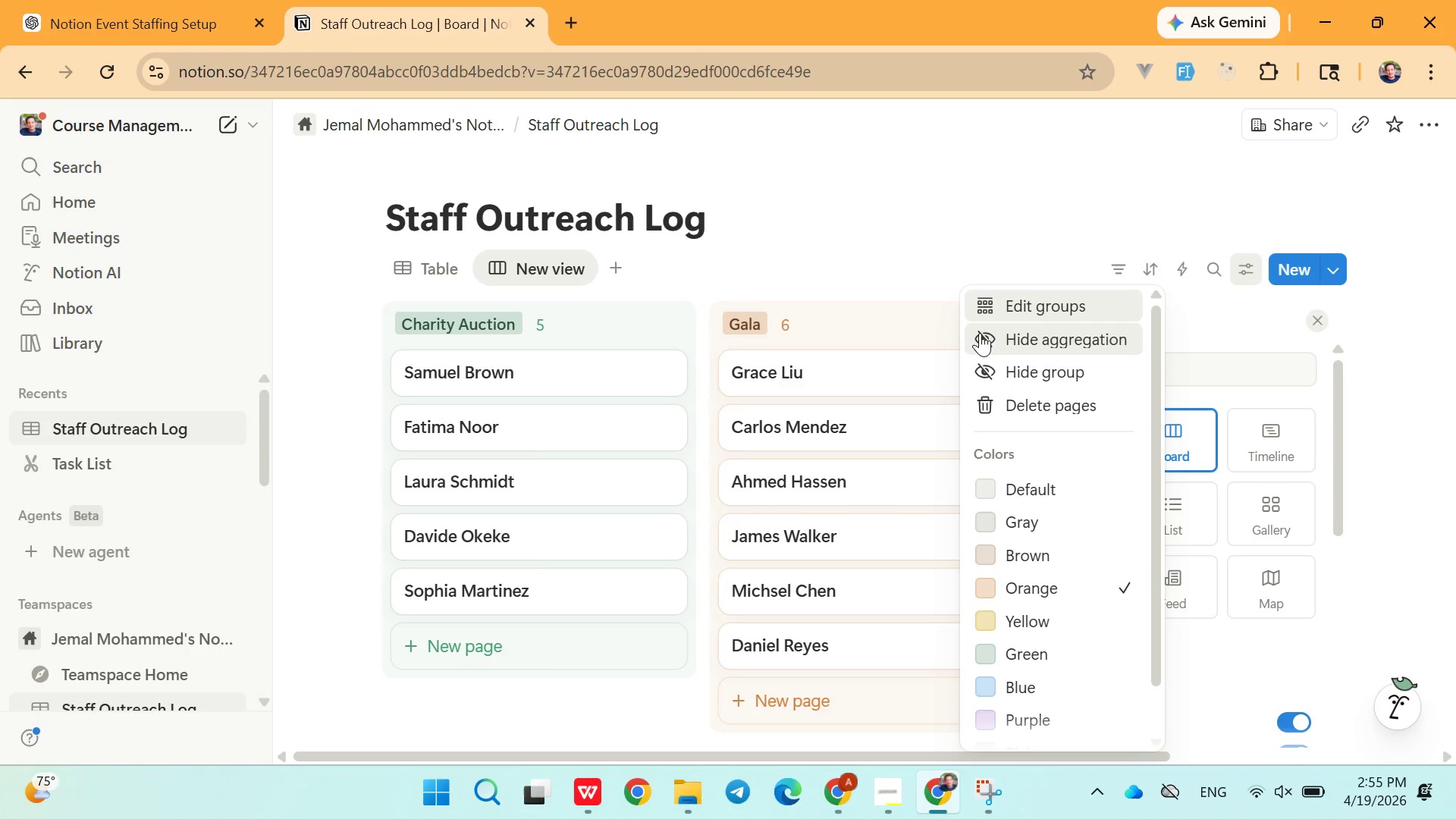 
left_click([1015, 308])
 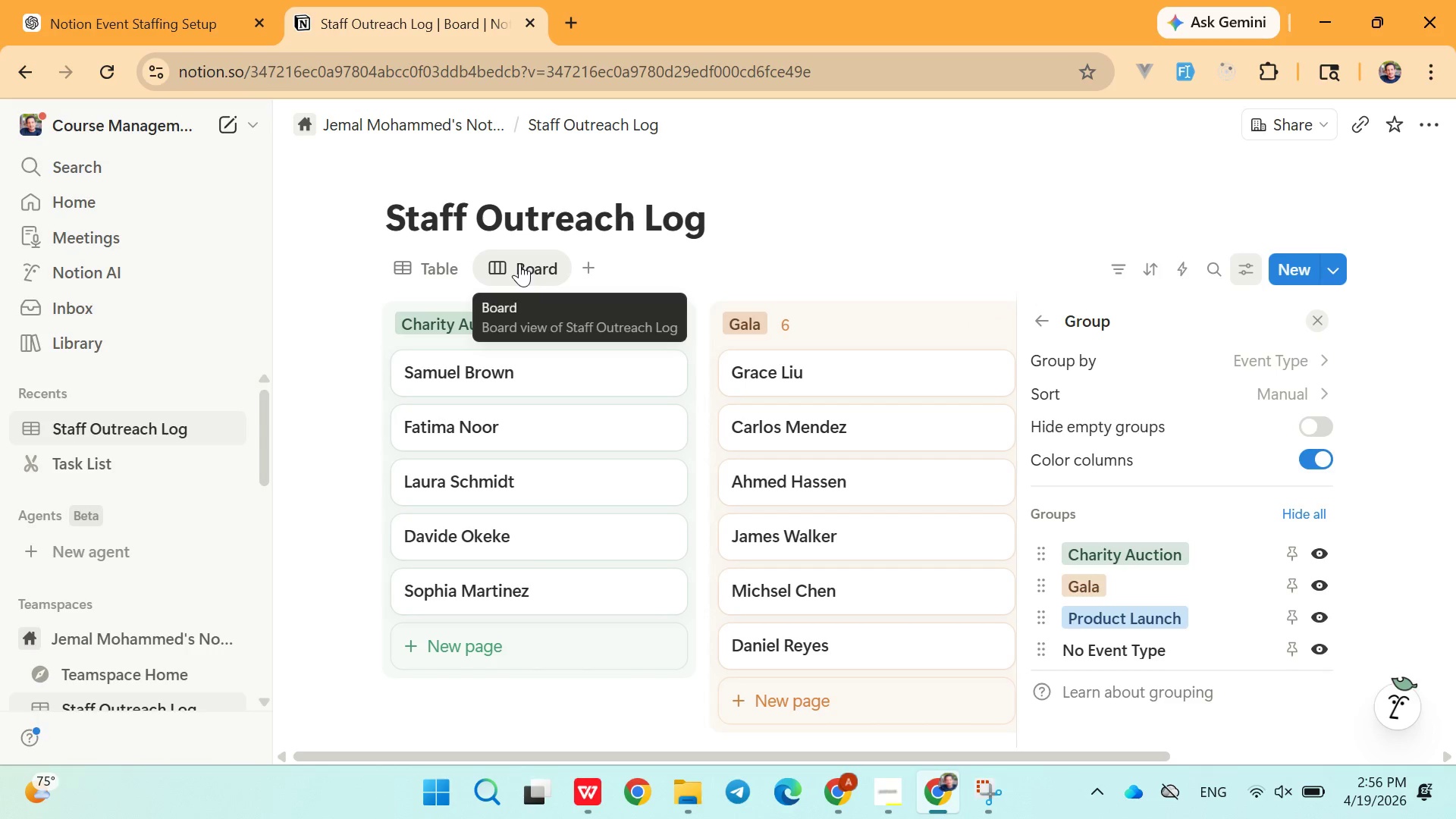 
wait(28.45)
 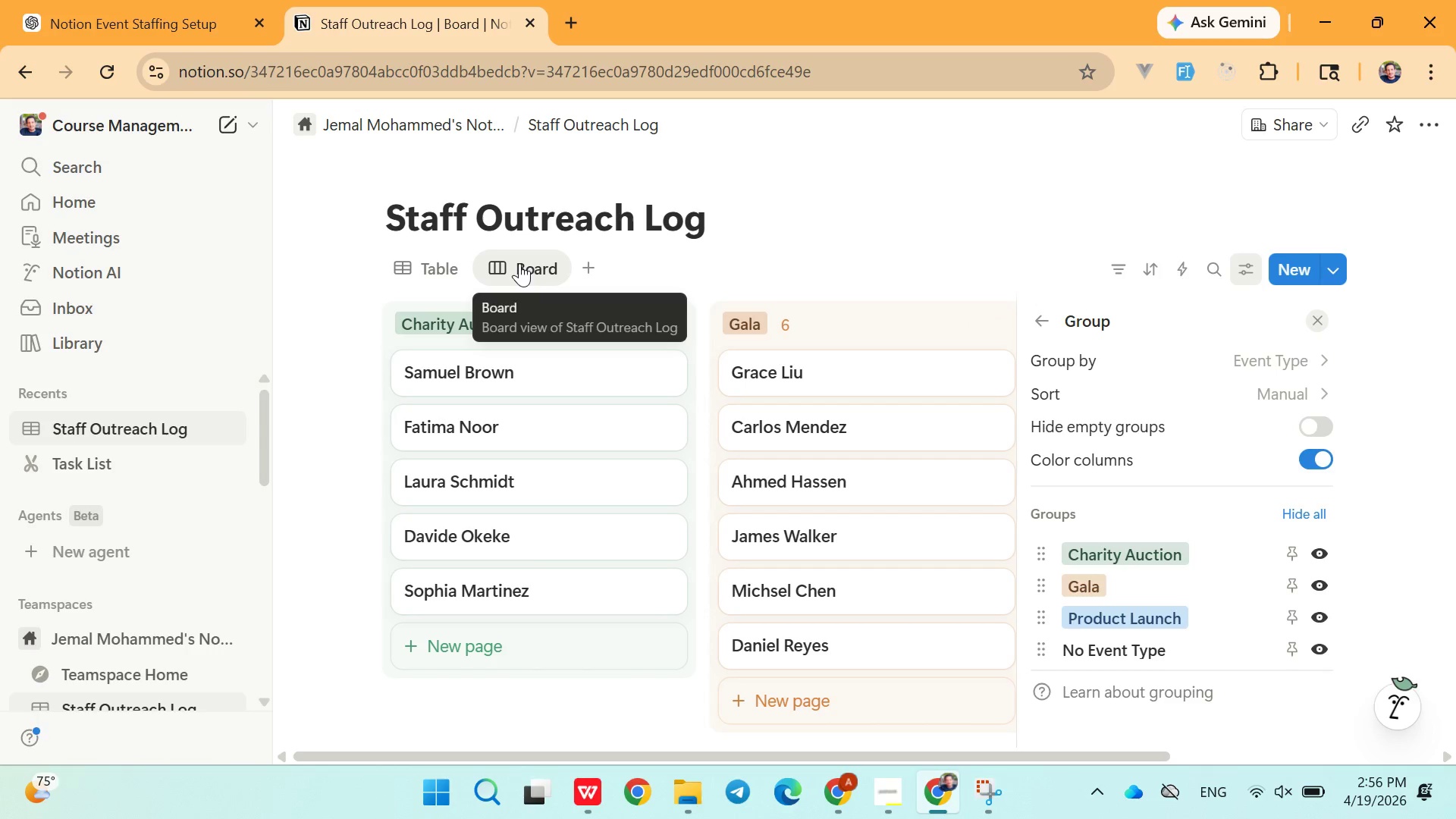 
left_click([1148, 275])
 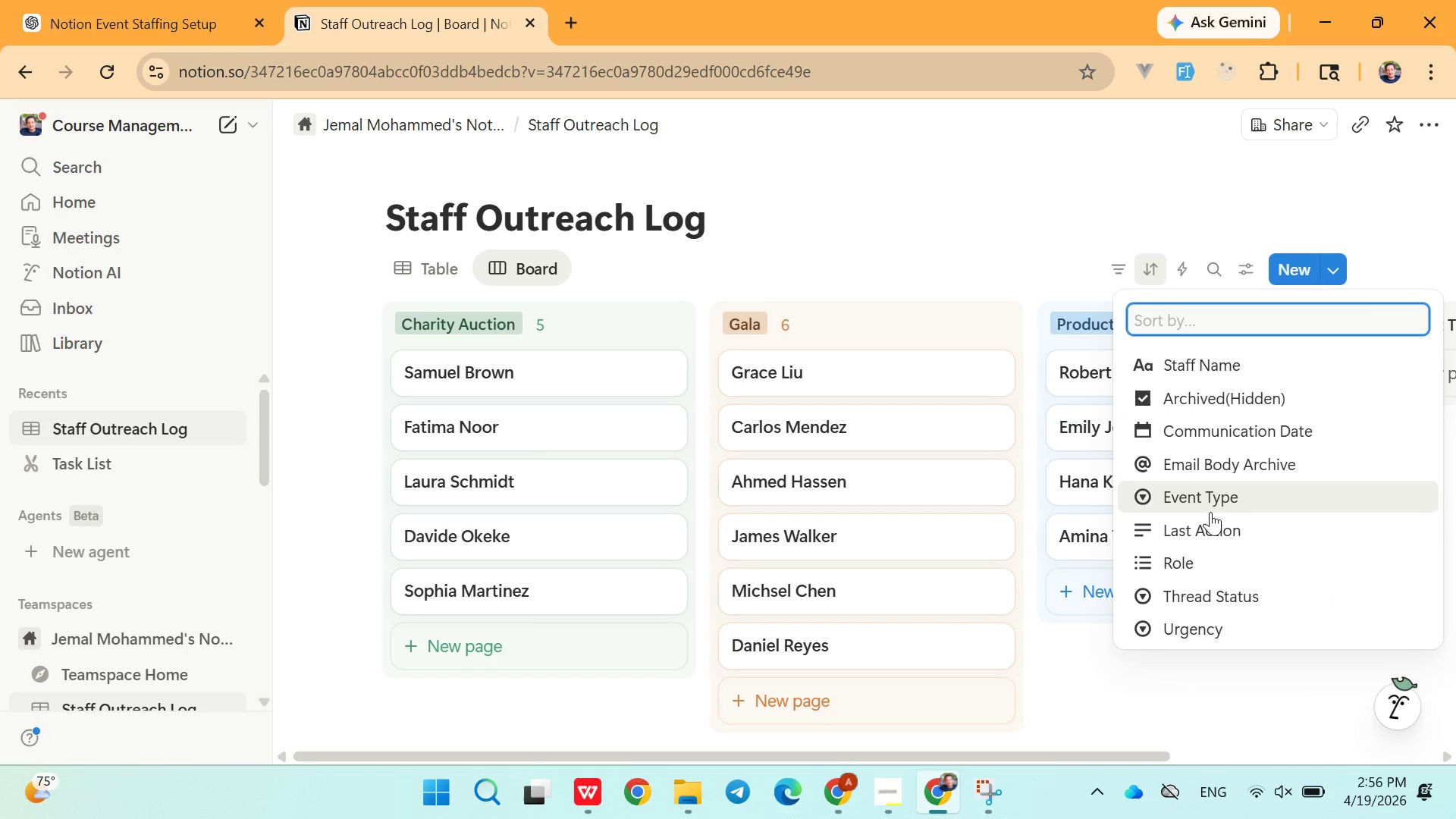 
wait(6.53)
 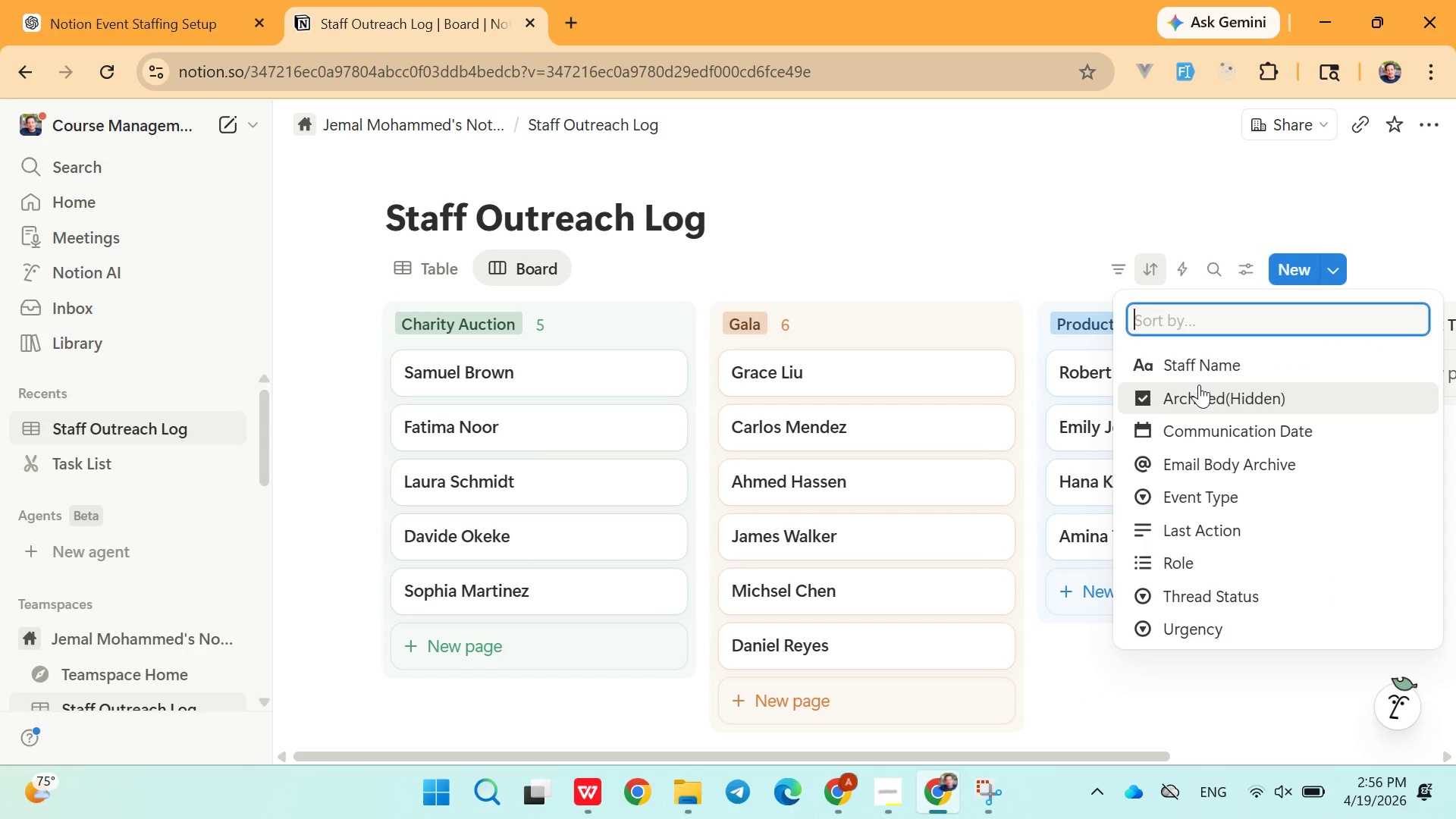 
left_click([1218, 595])
 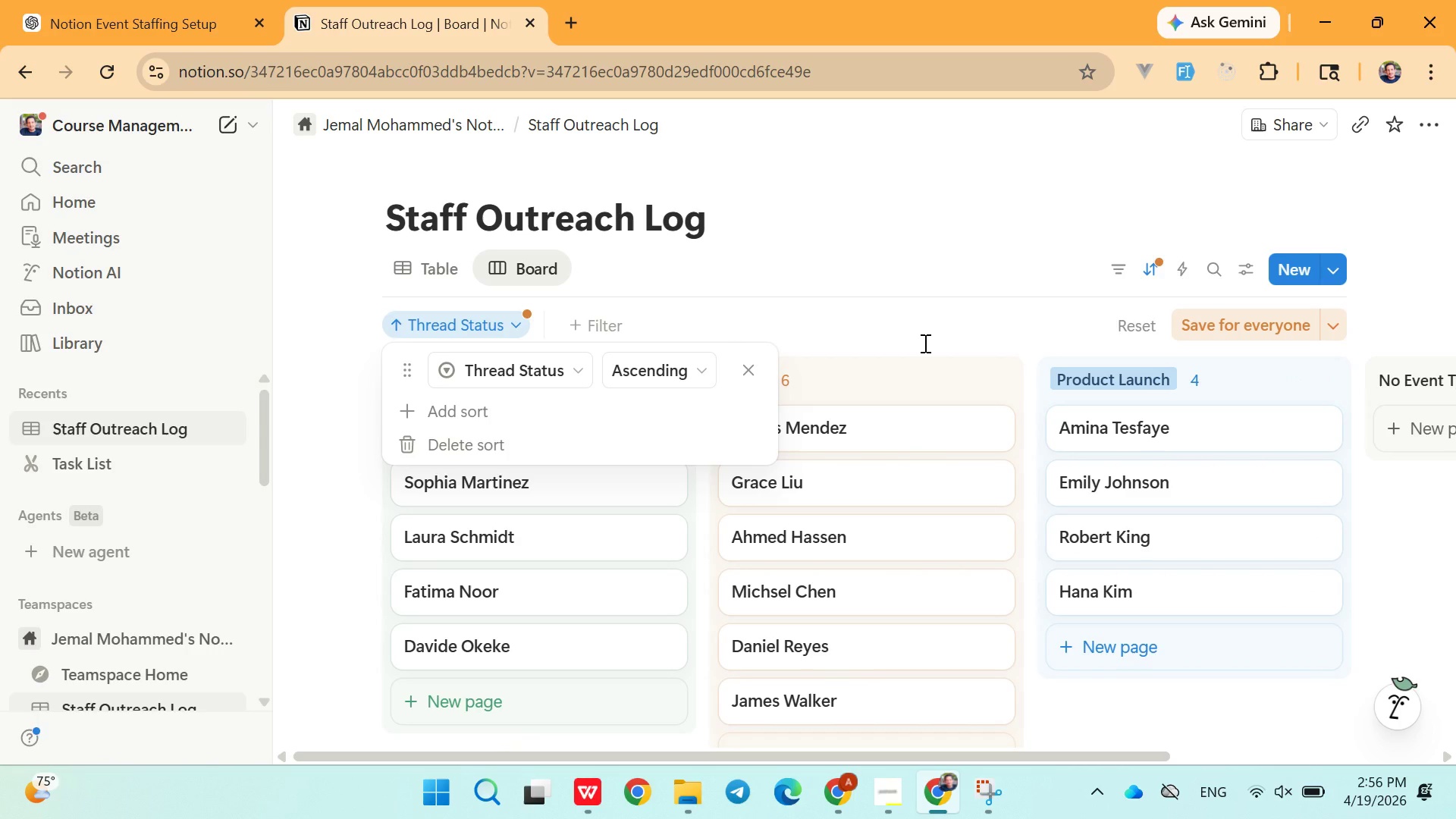 
wait(5.06)
 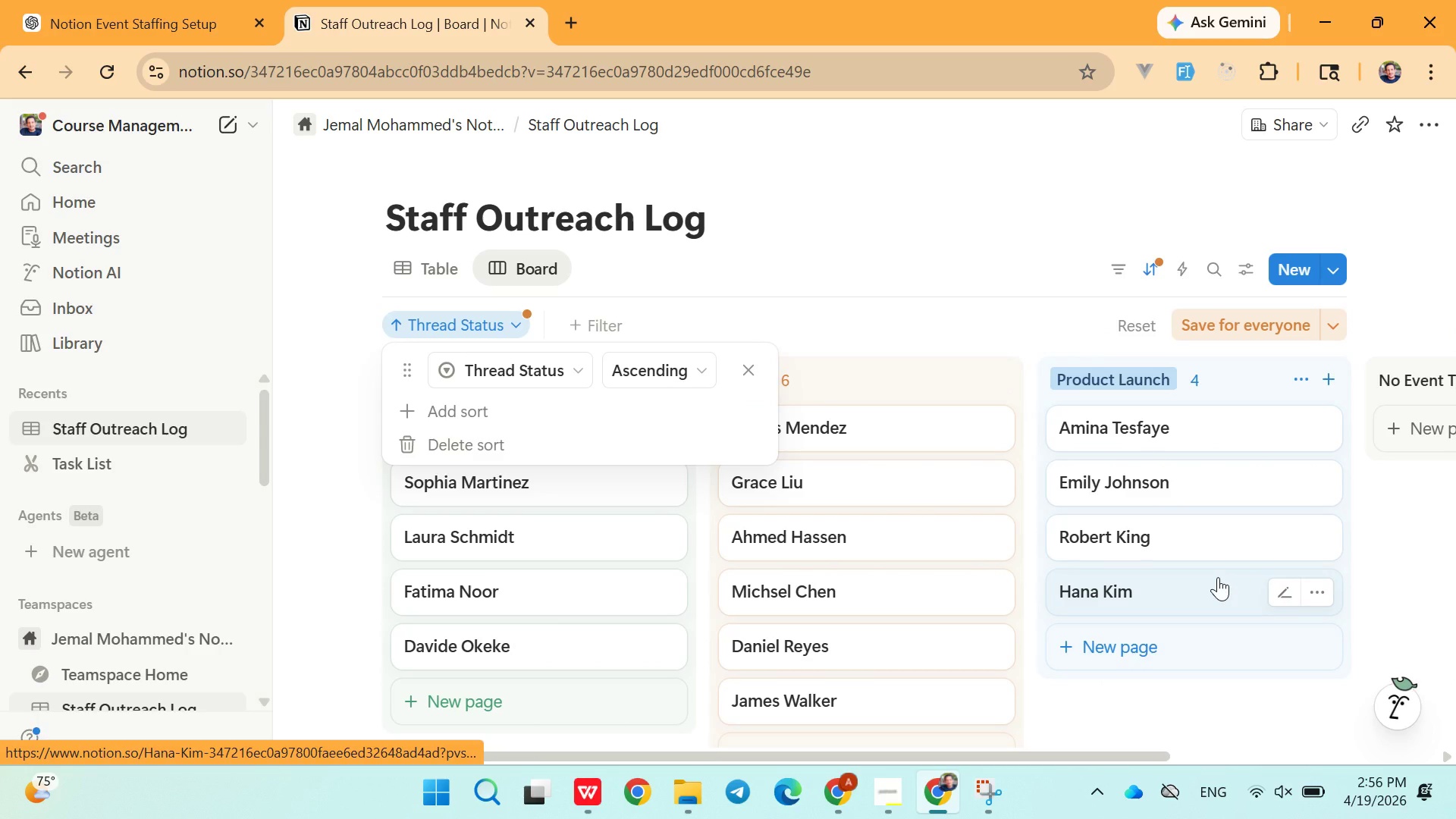 
left_click([893, 351])
 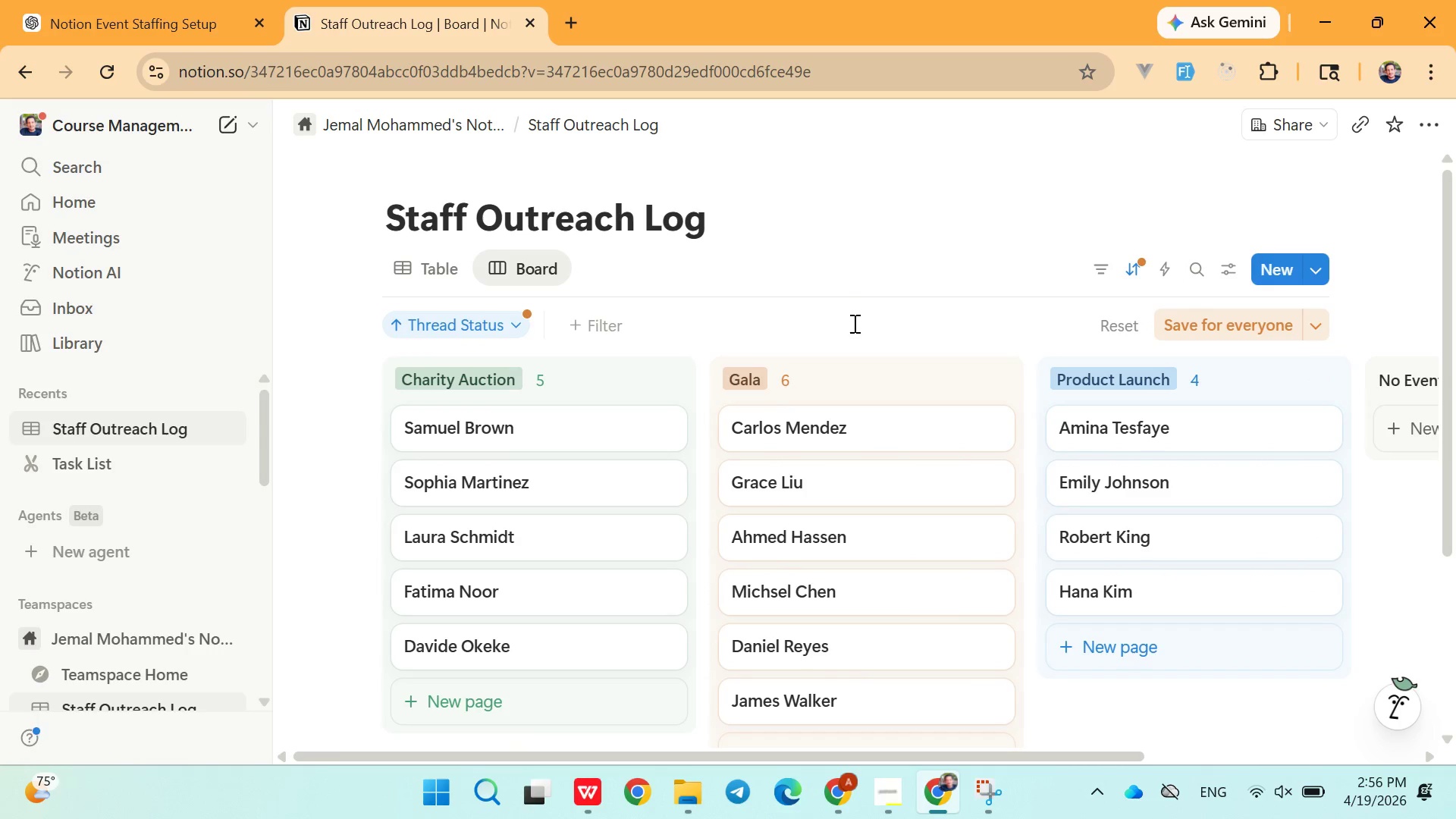 
left_click([853, 325])
 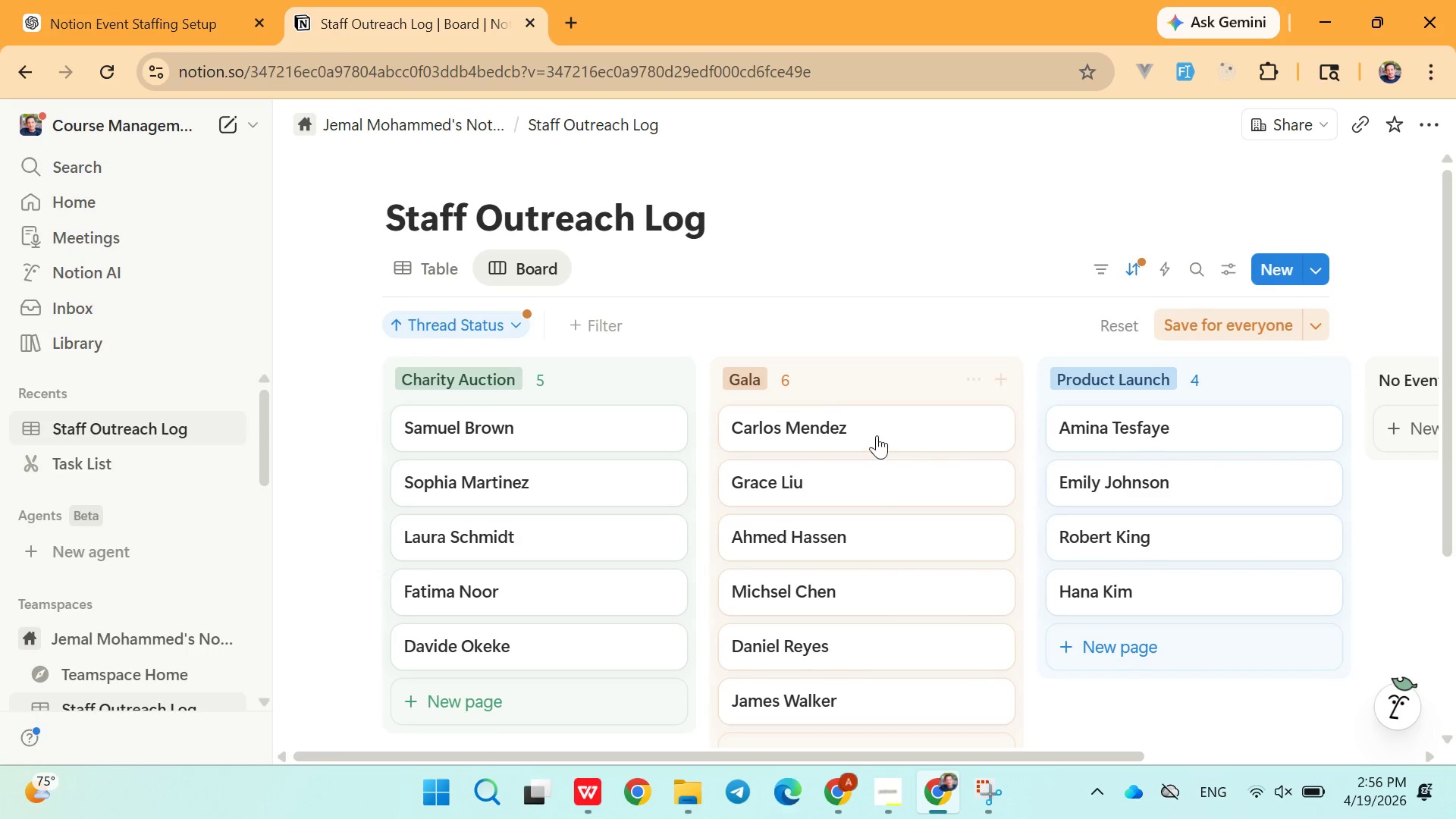 
mouse_move([882, 451])
 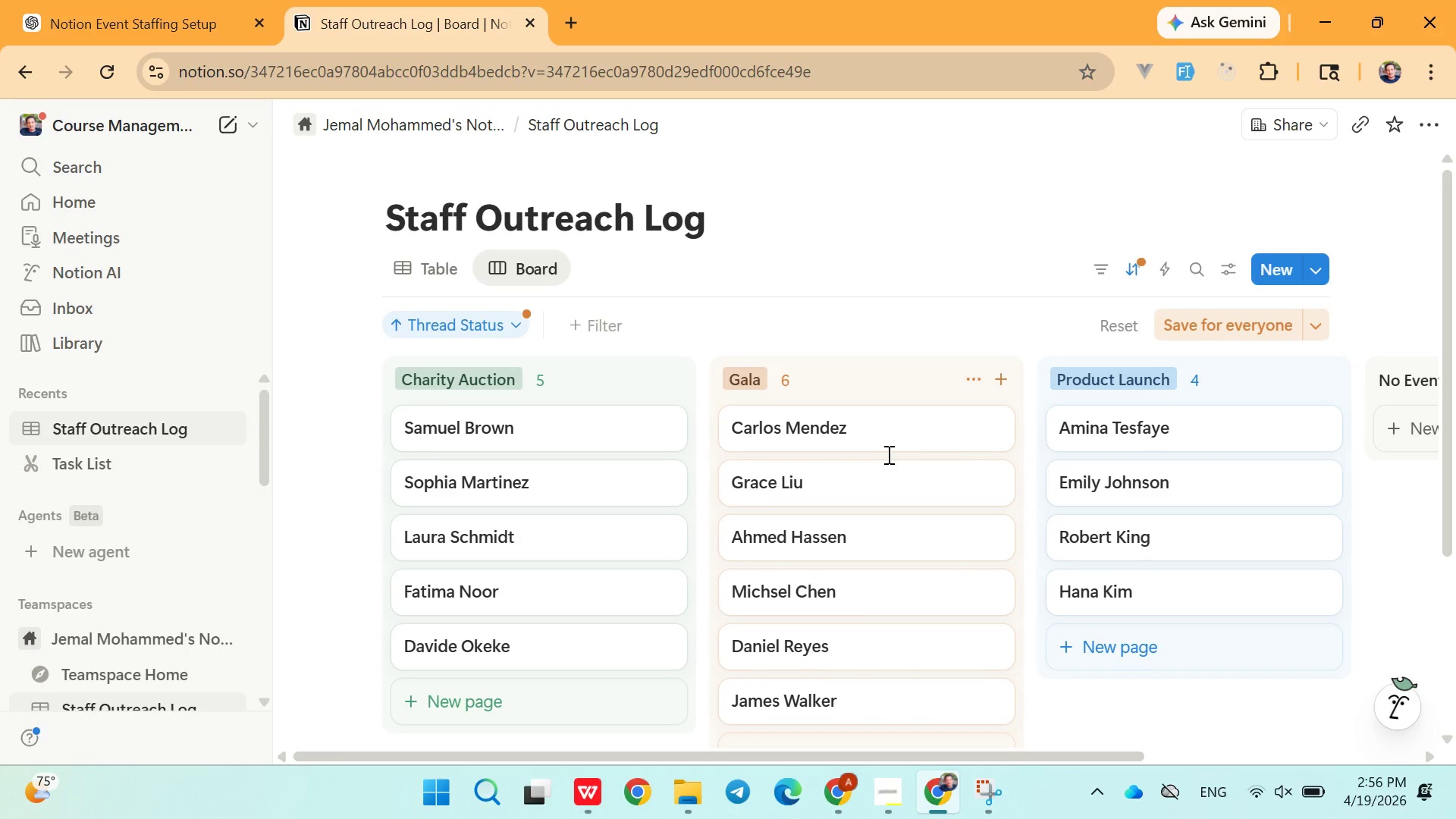 
wait(13.7)
 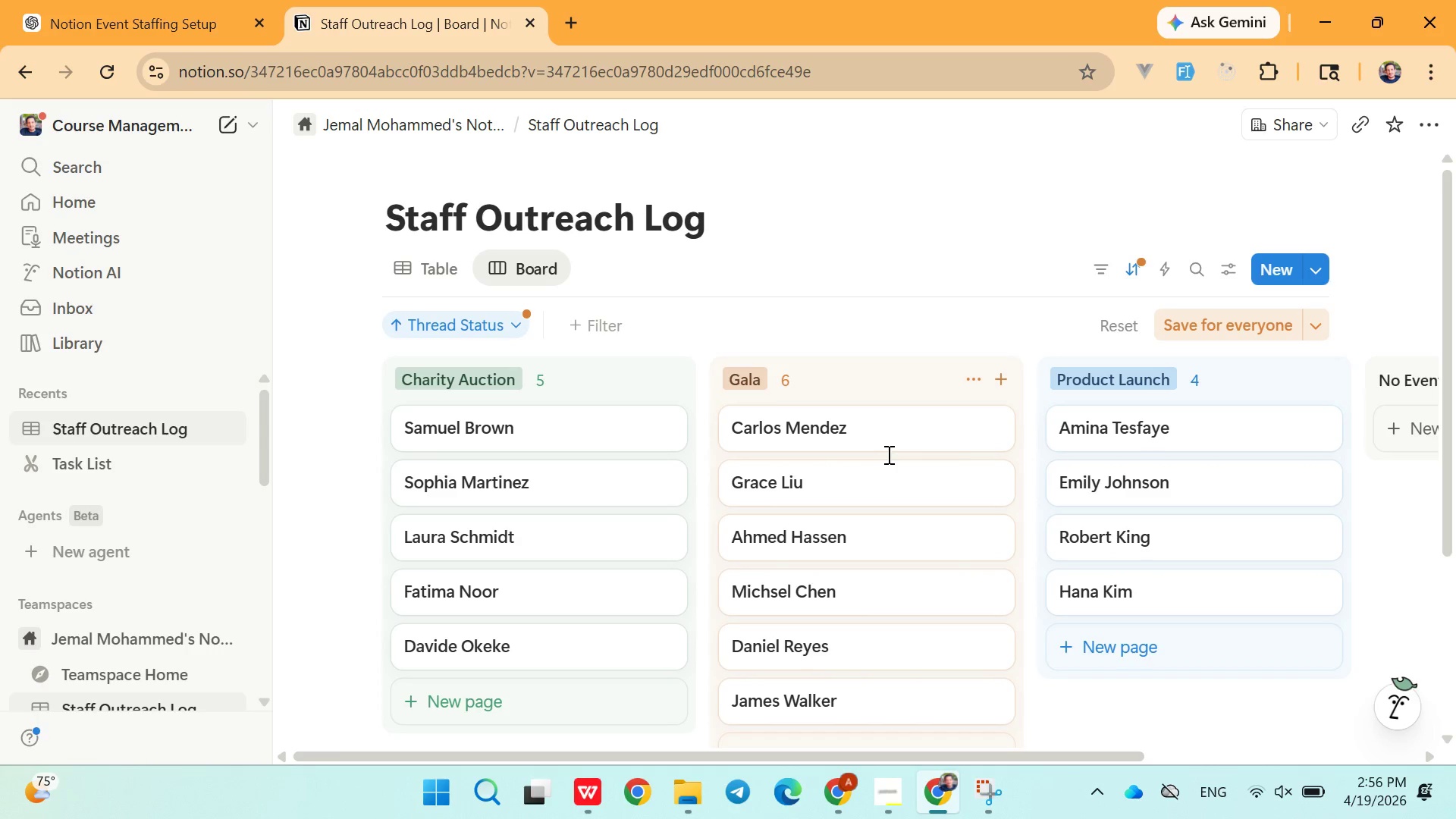 
left_click([1134, 261])
 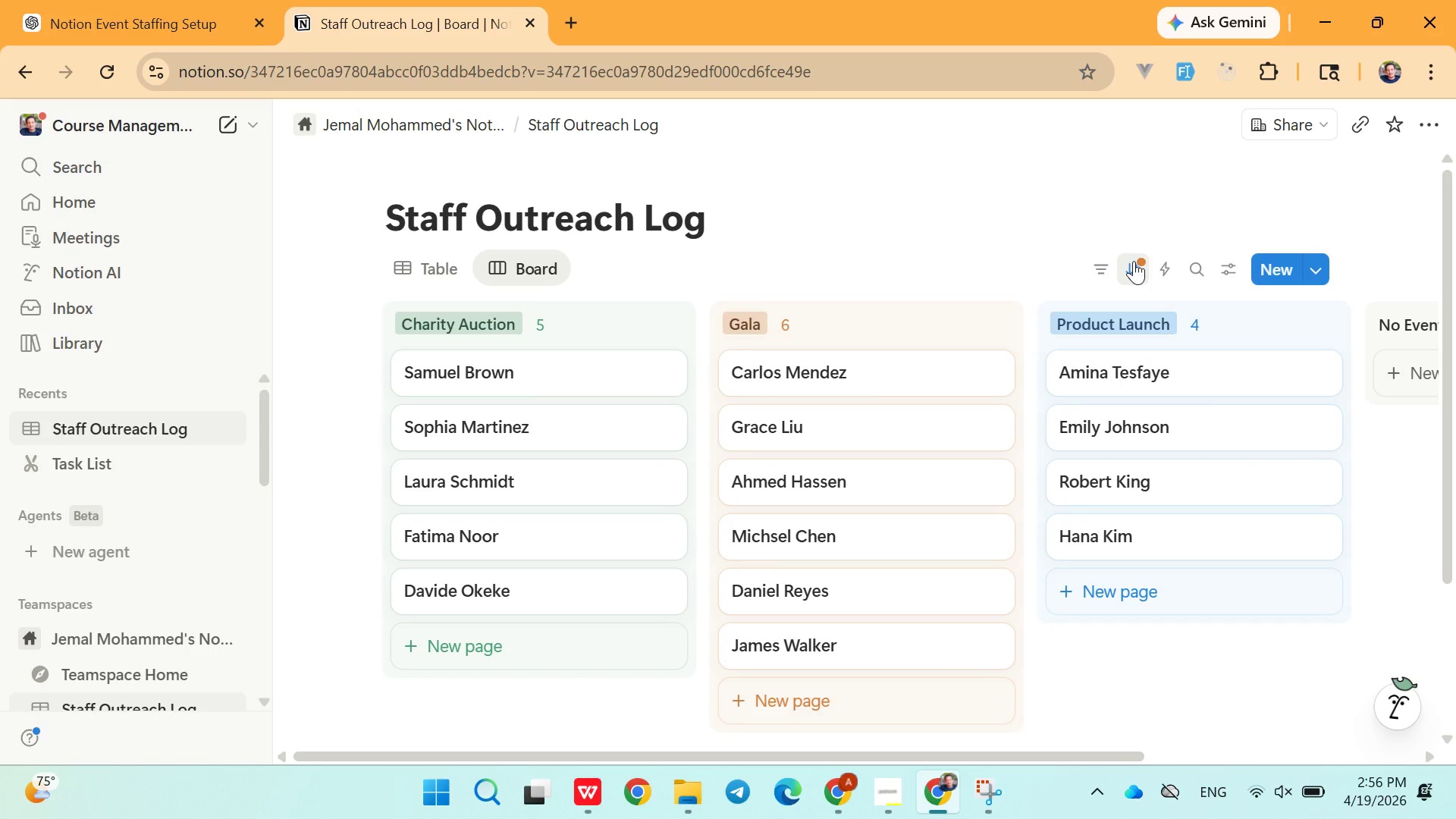 
left_click([1134, 261])
 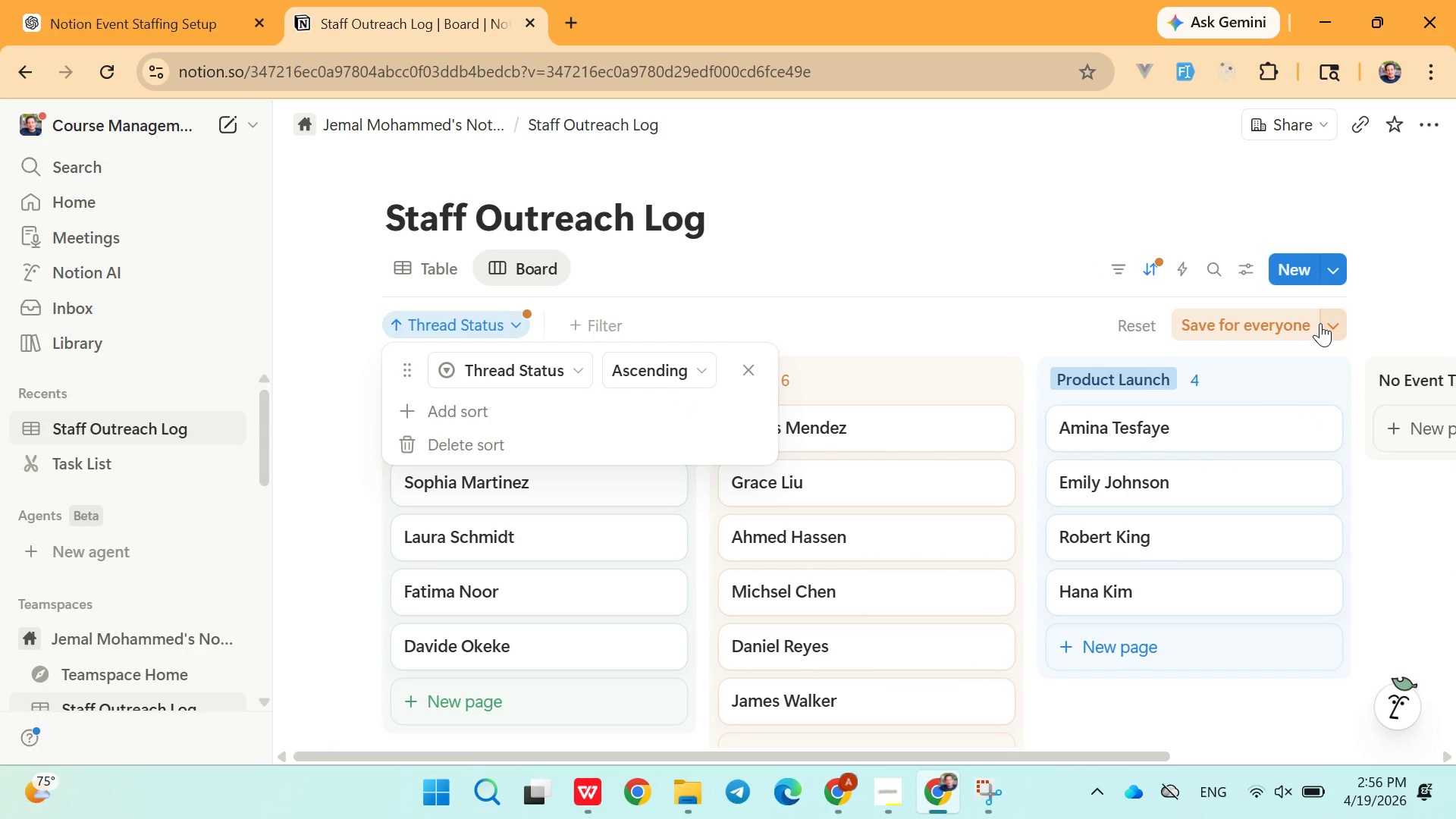 
wait(6.53)
 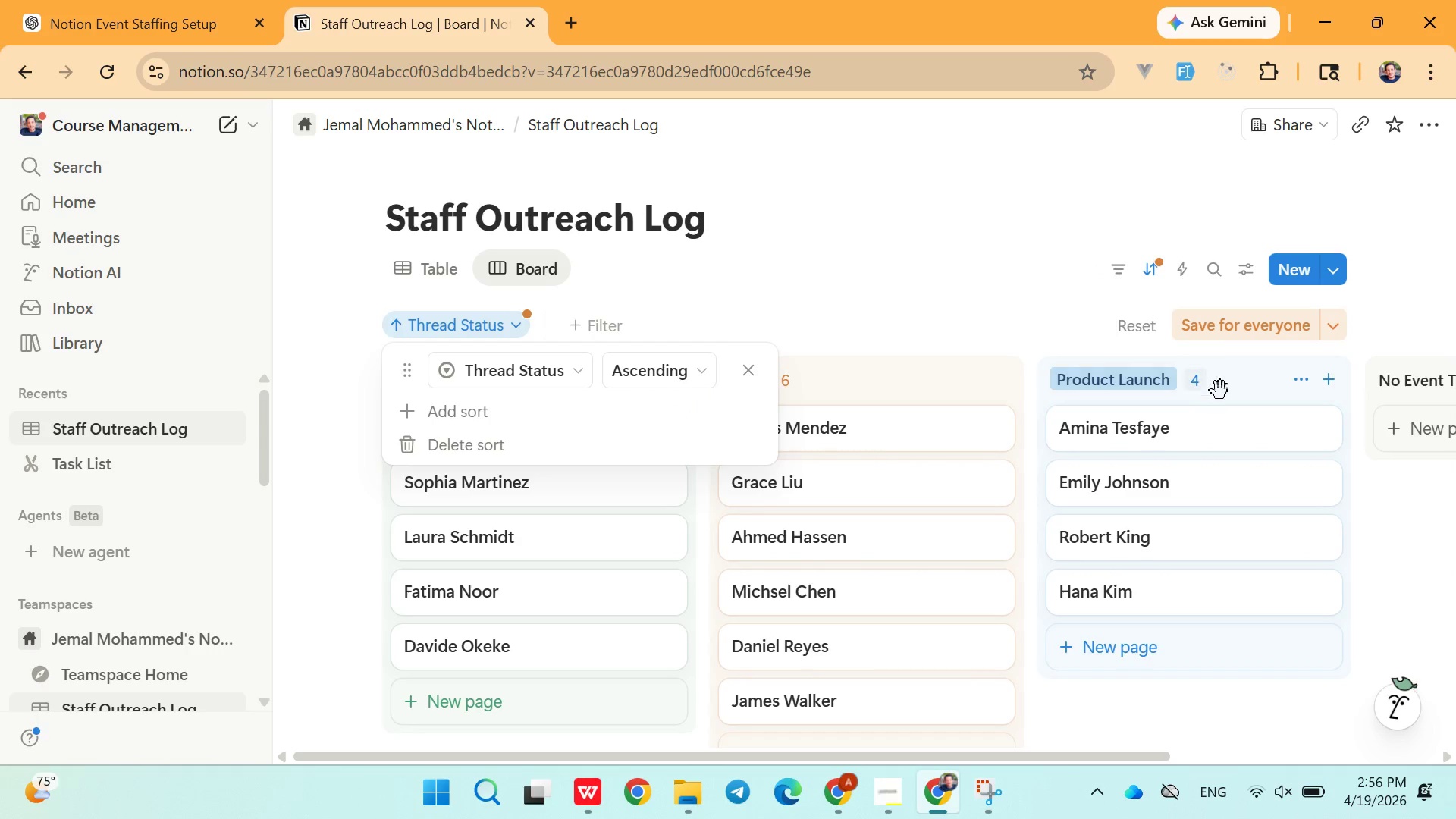 
left_click([1153, 326])
 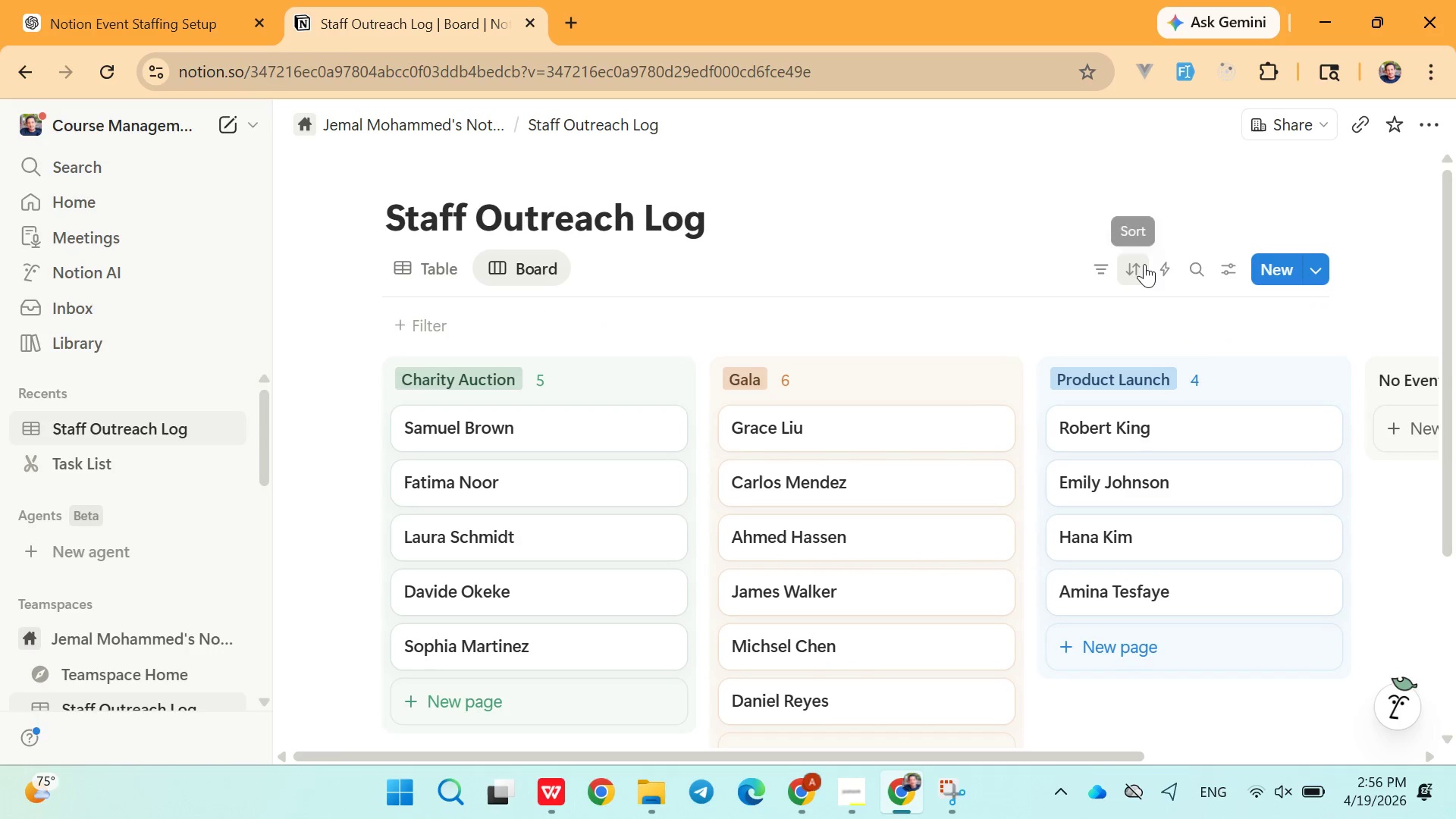 
left_click([1144, 264])
 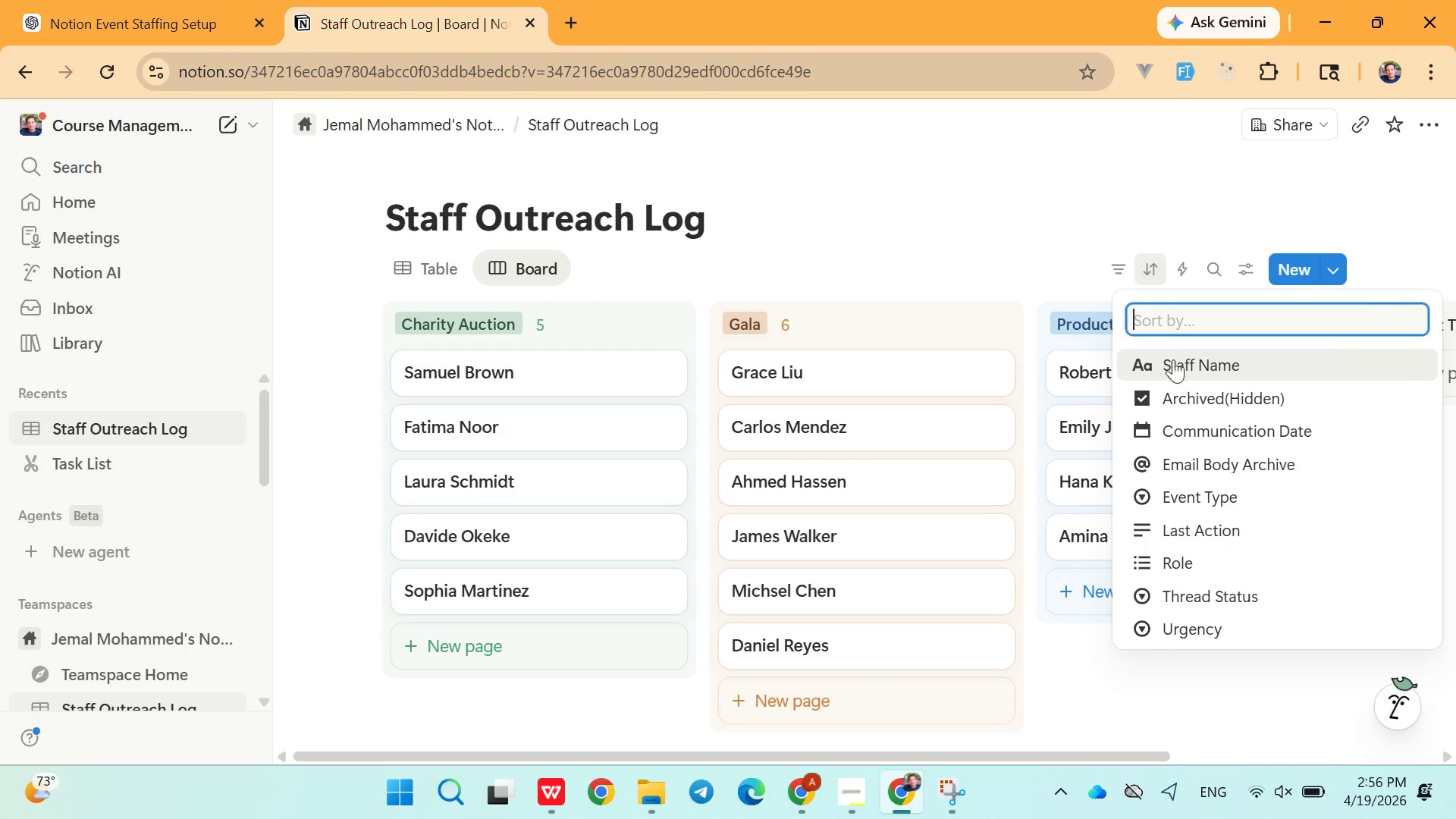 
left_click([1210, 428])
 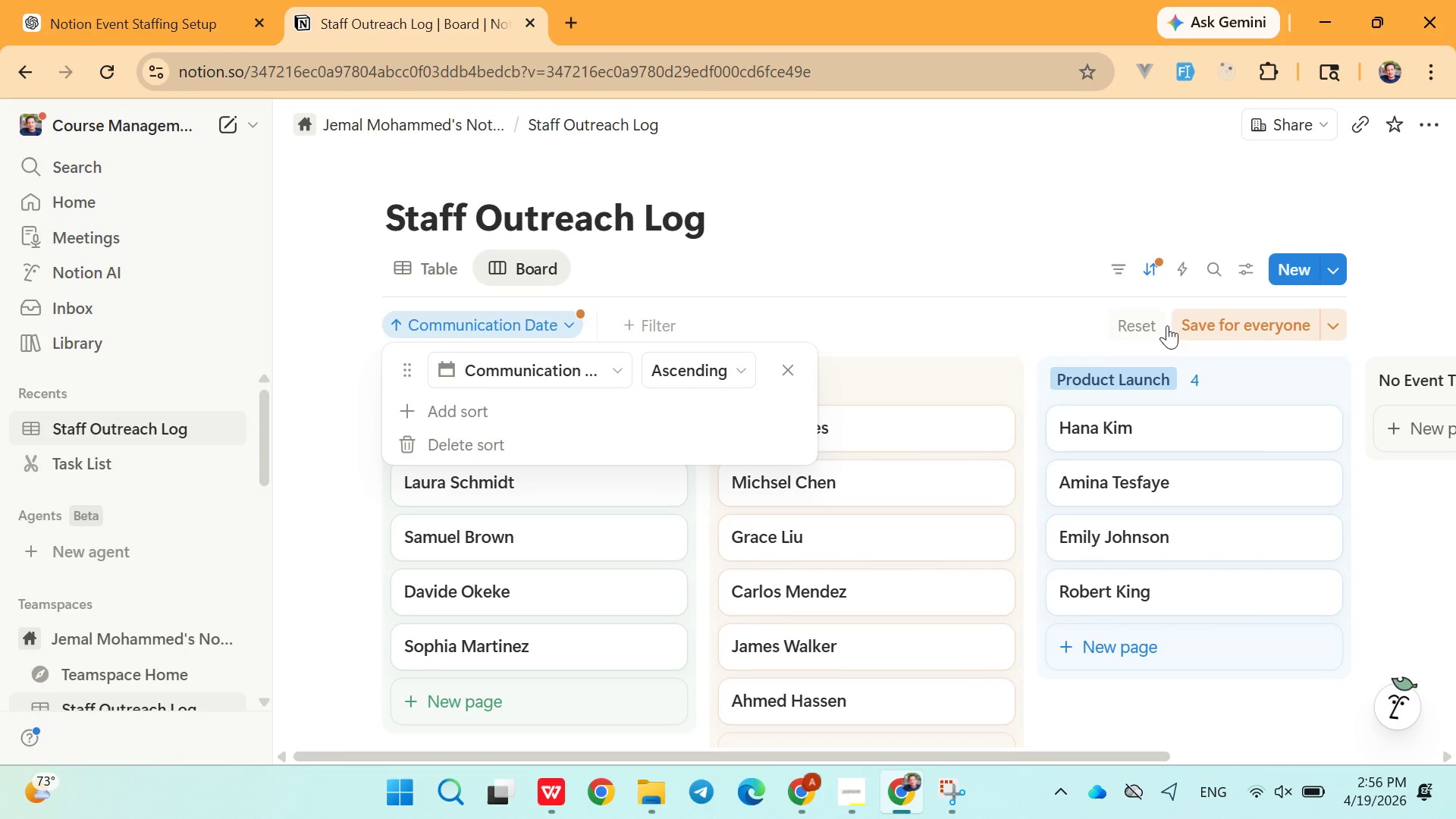 
left_click([1204, 325])
 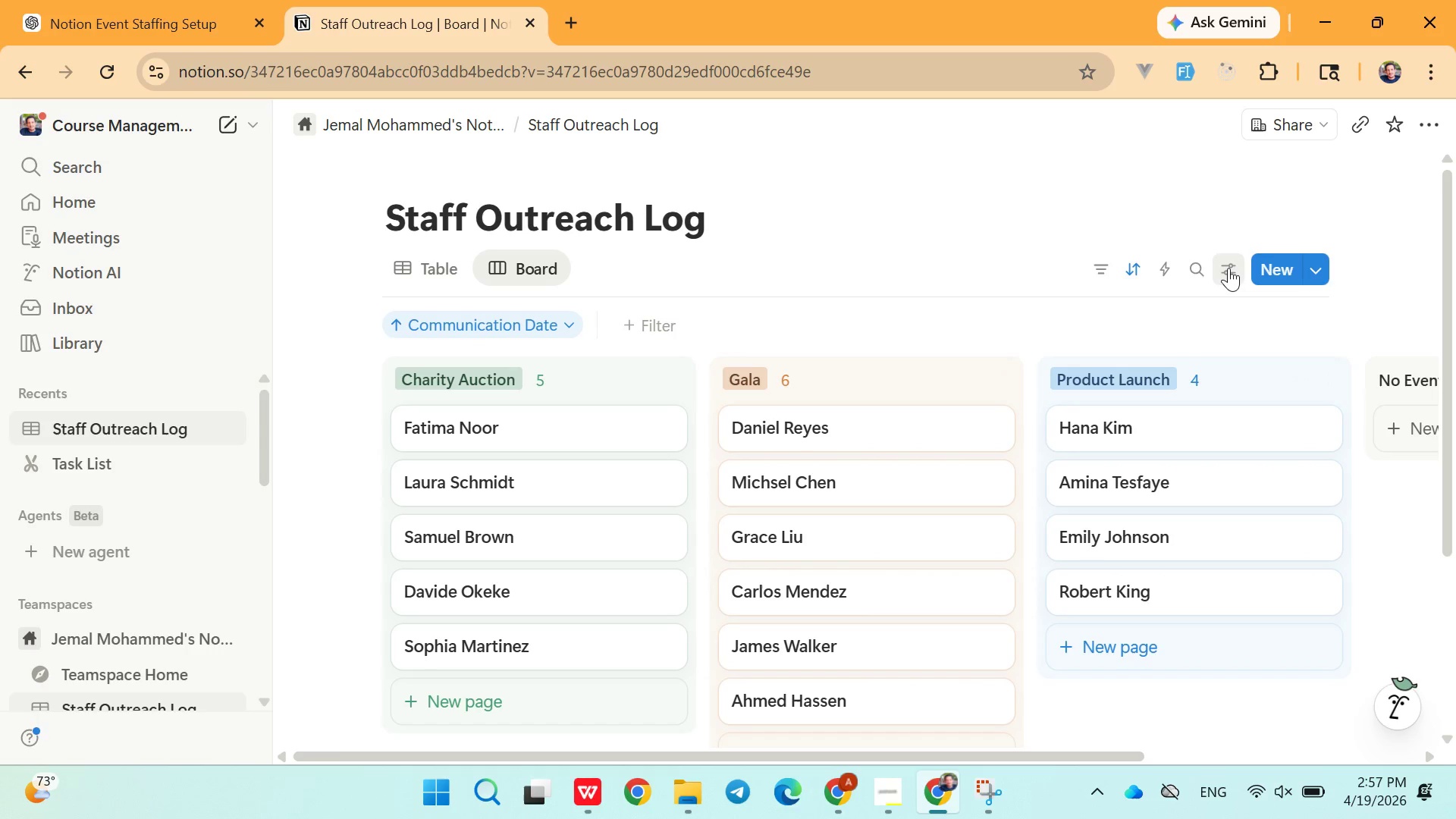 
wait(22.34)
 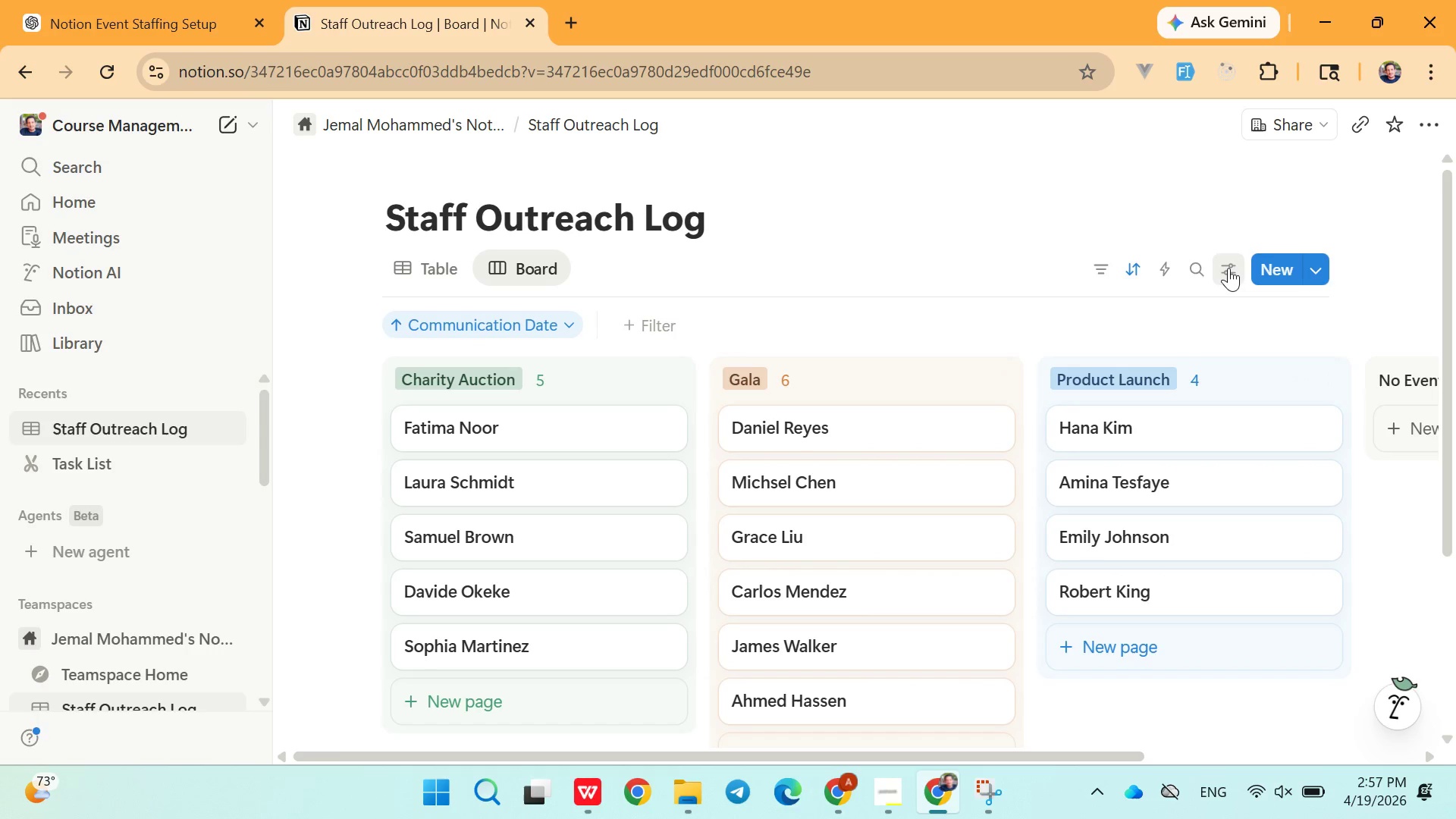 
left_click([1307, 382])
 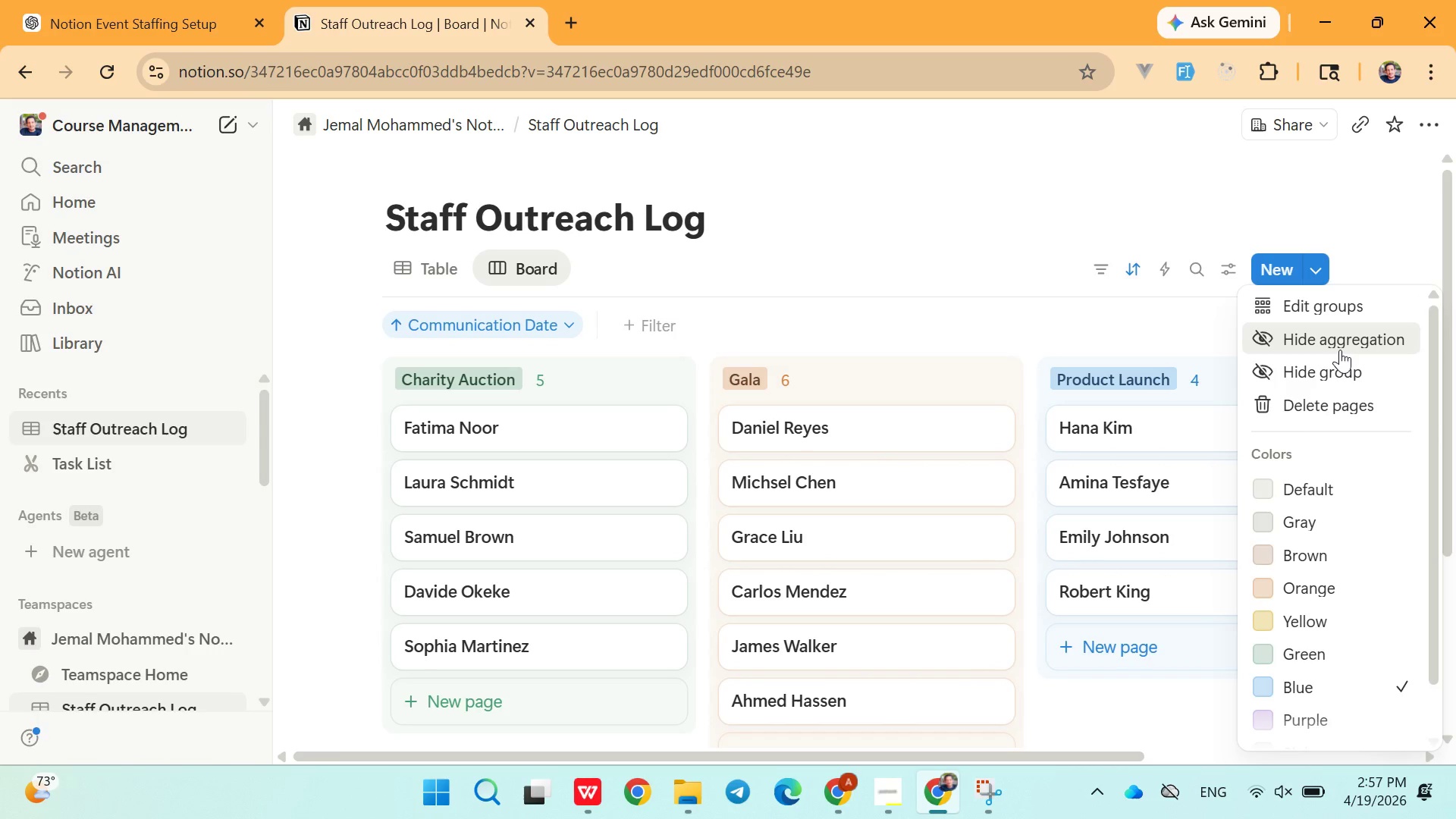 
wait(5.86)
 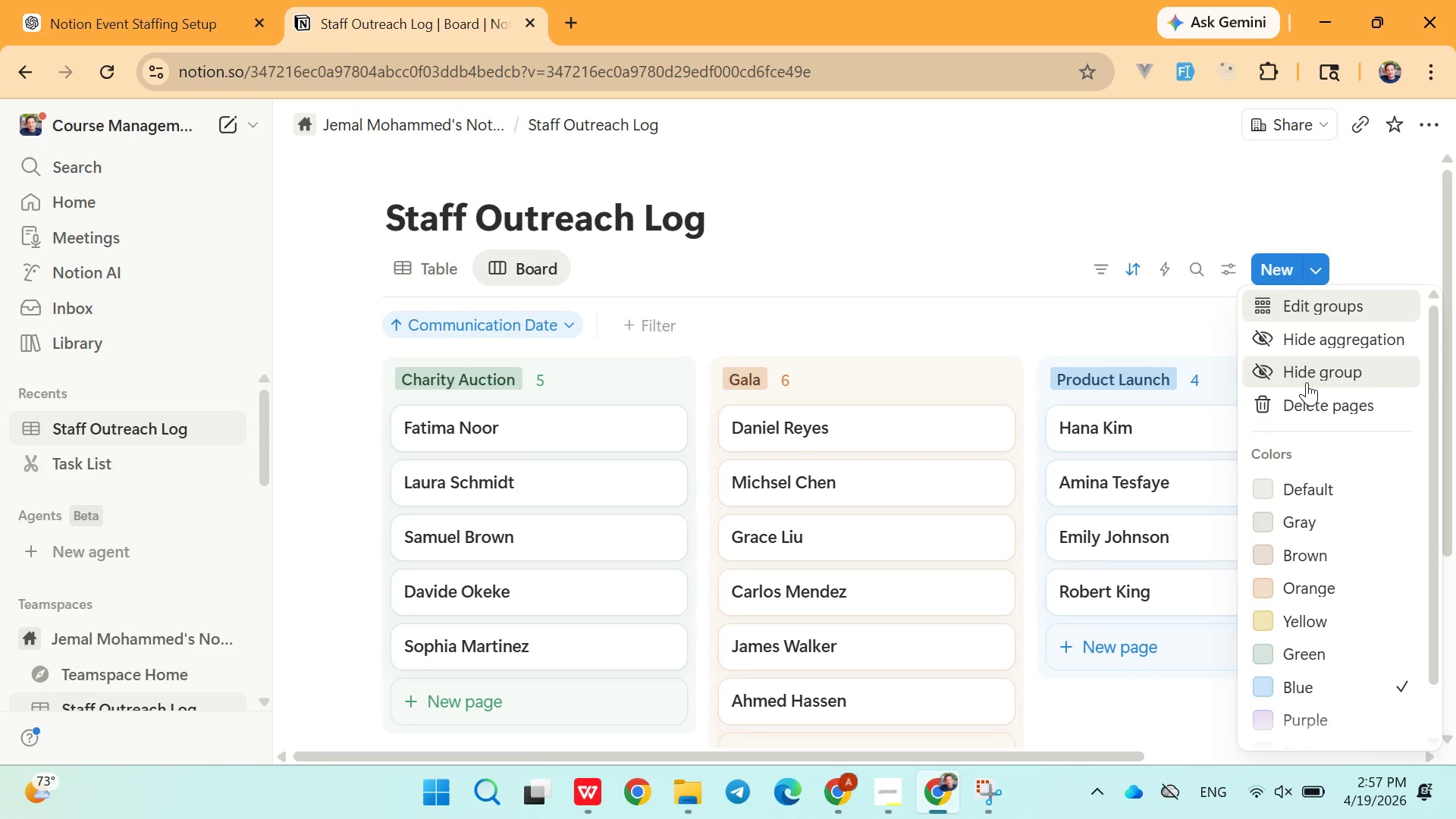 
left_click([1304, 311])
 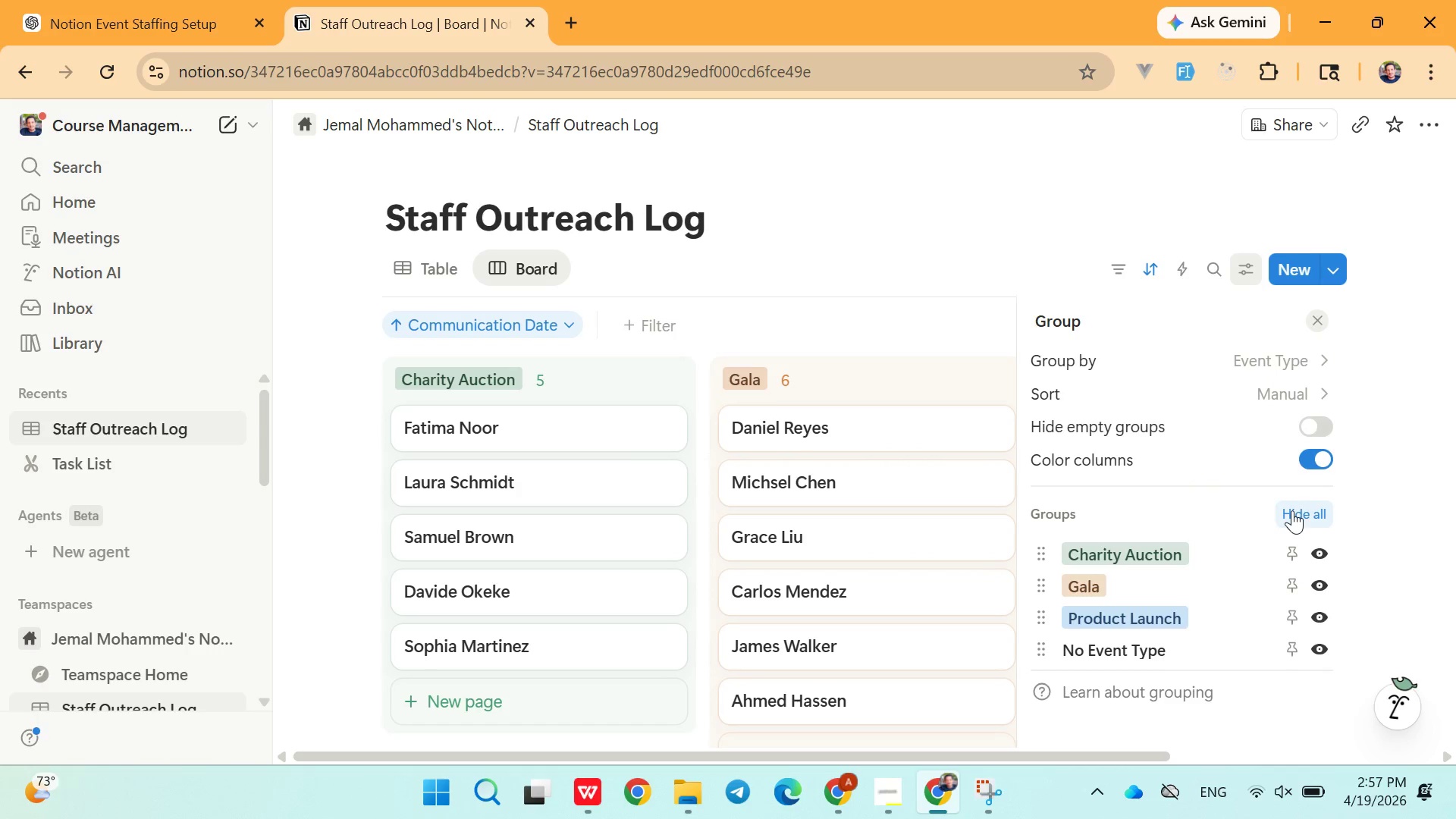 
wait(17.62)
 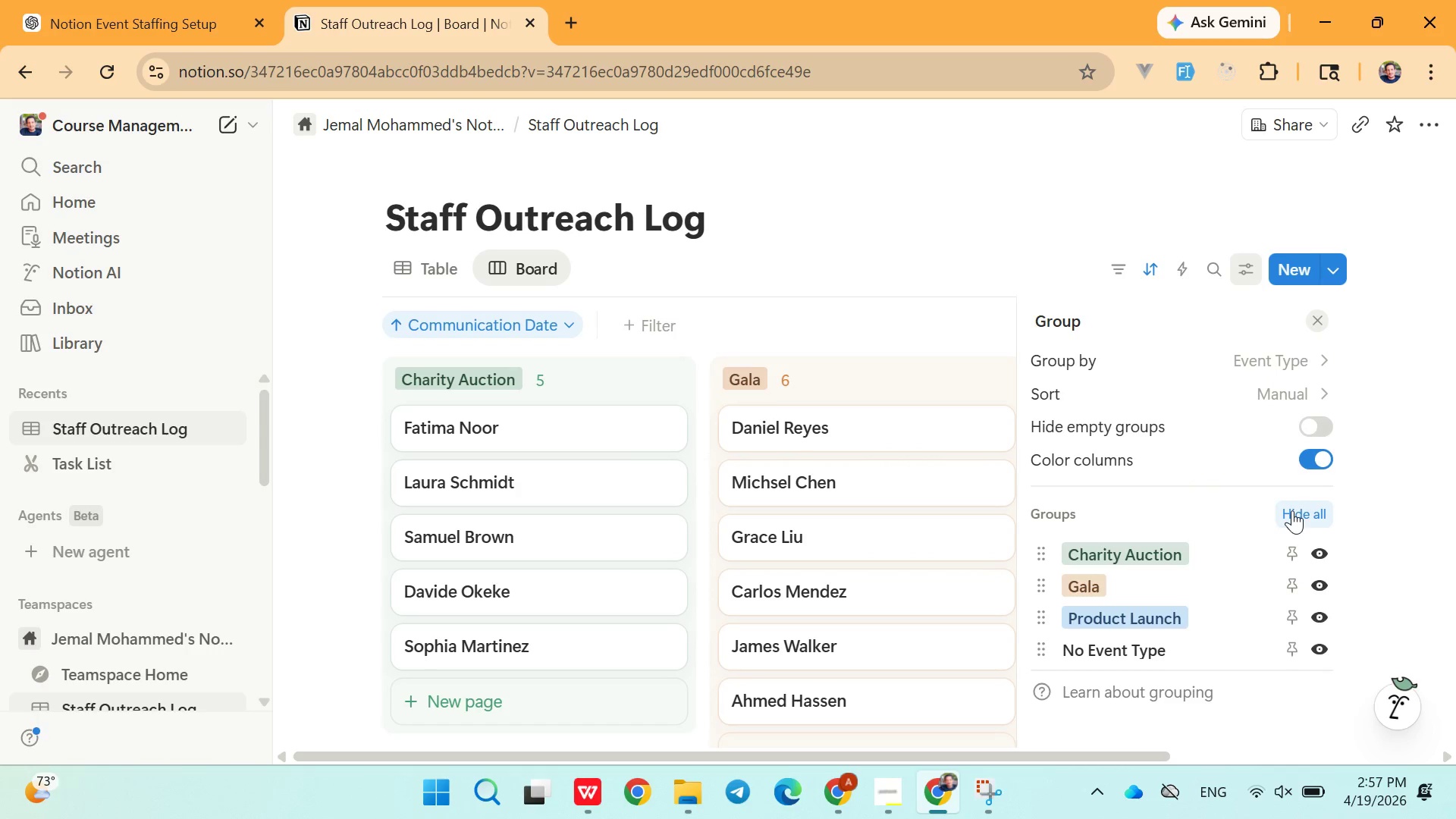 
left_click([1281, 368])
 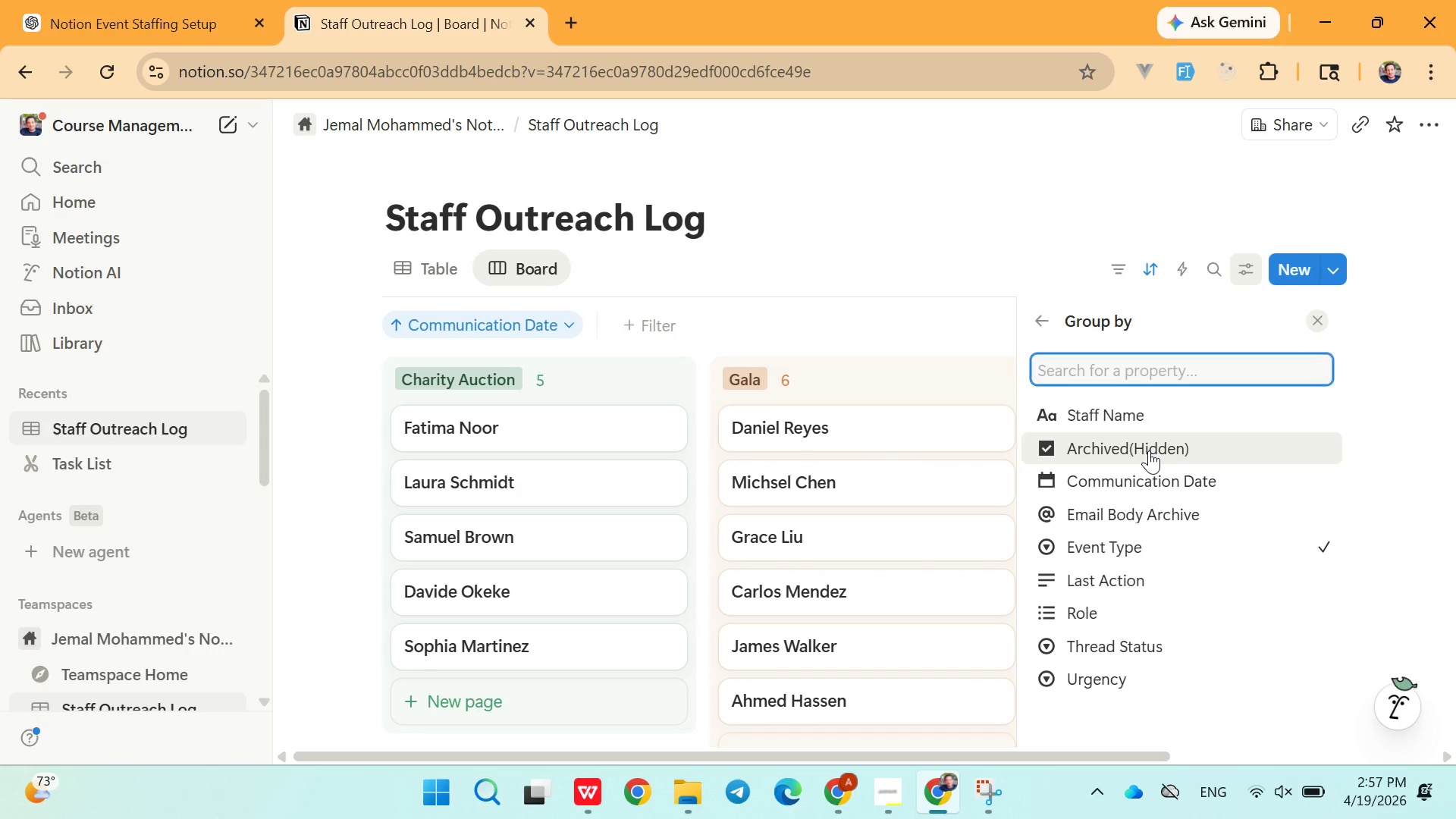 
wait(12.09)
 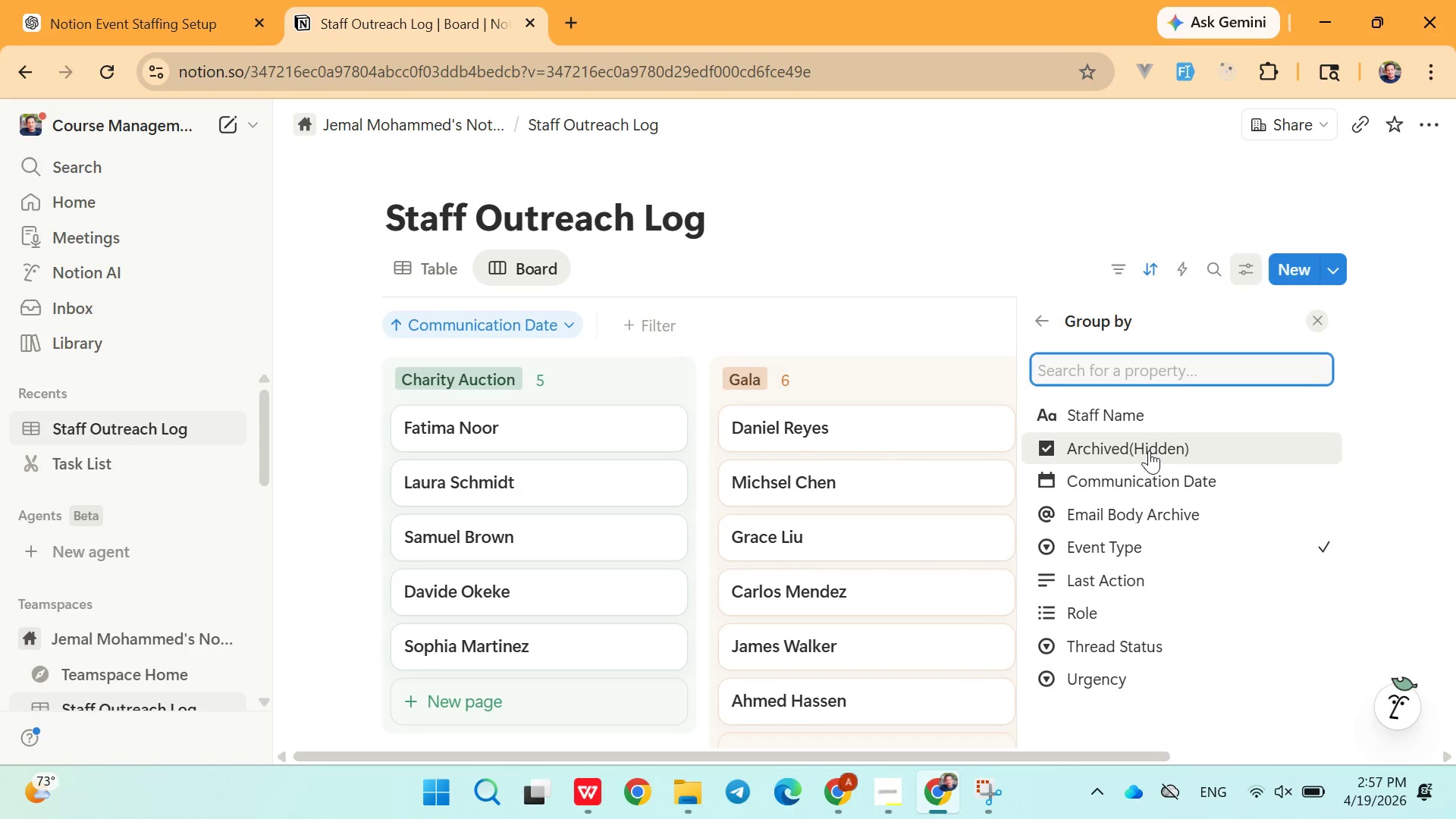 
mouse_move([1121, 628])
 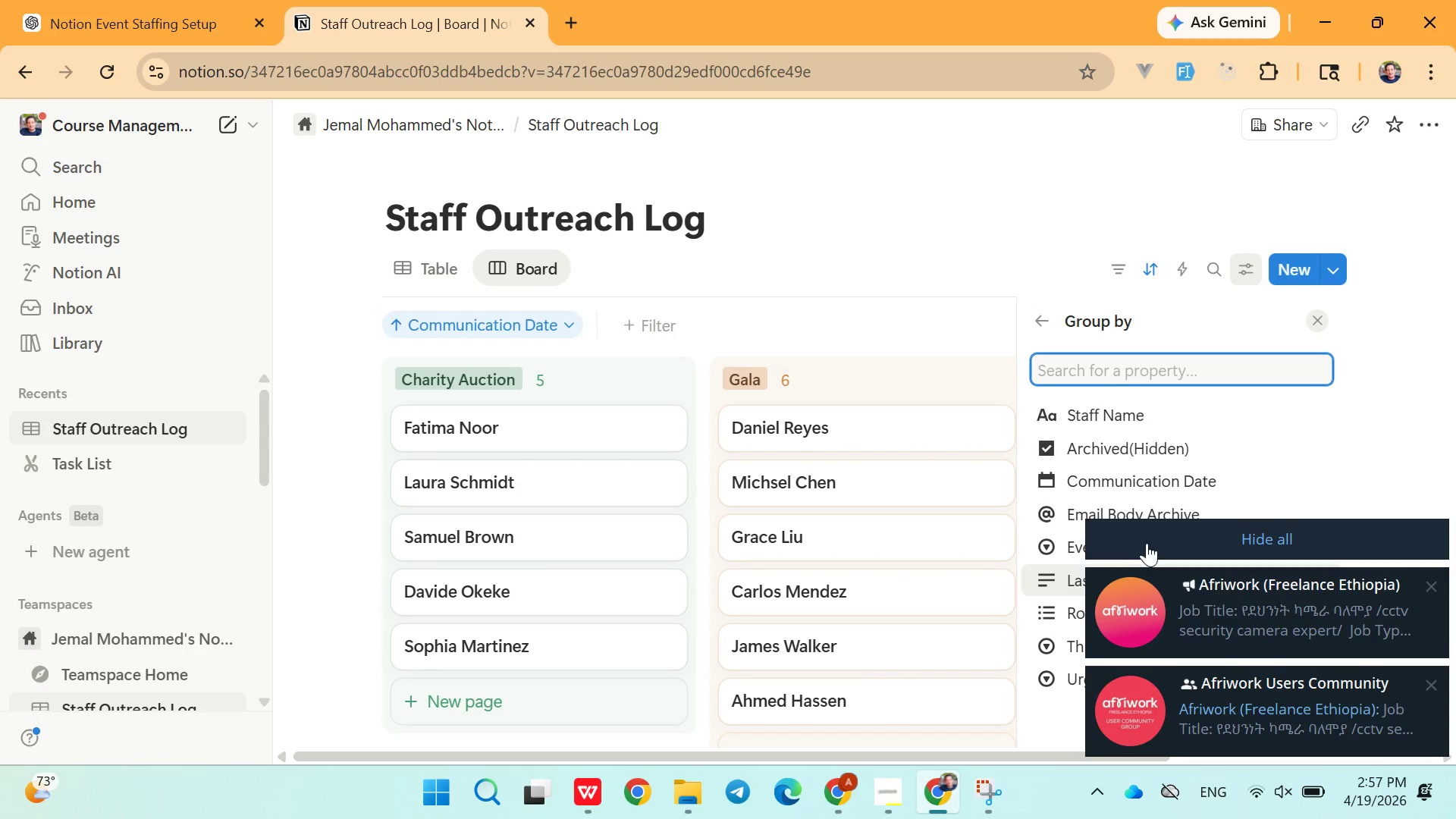 
left_click([1149, 539])
 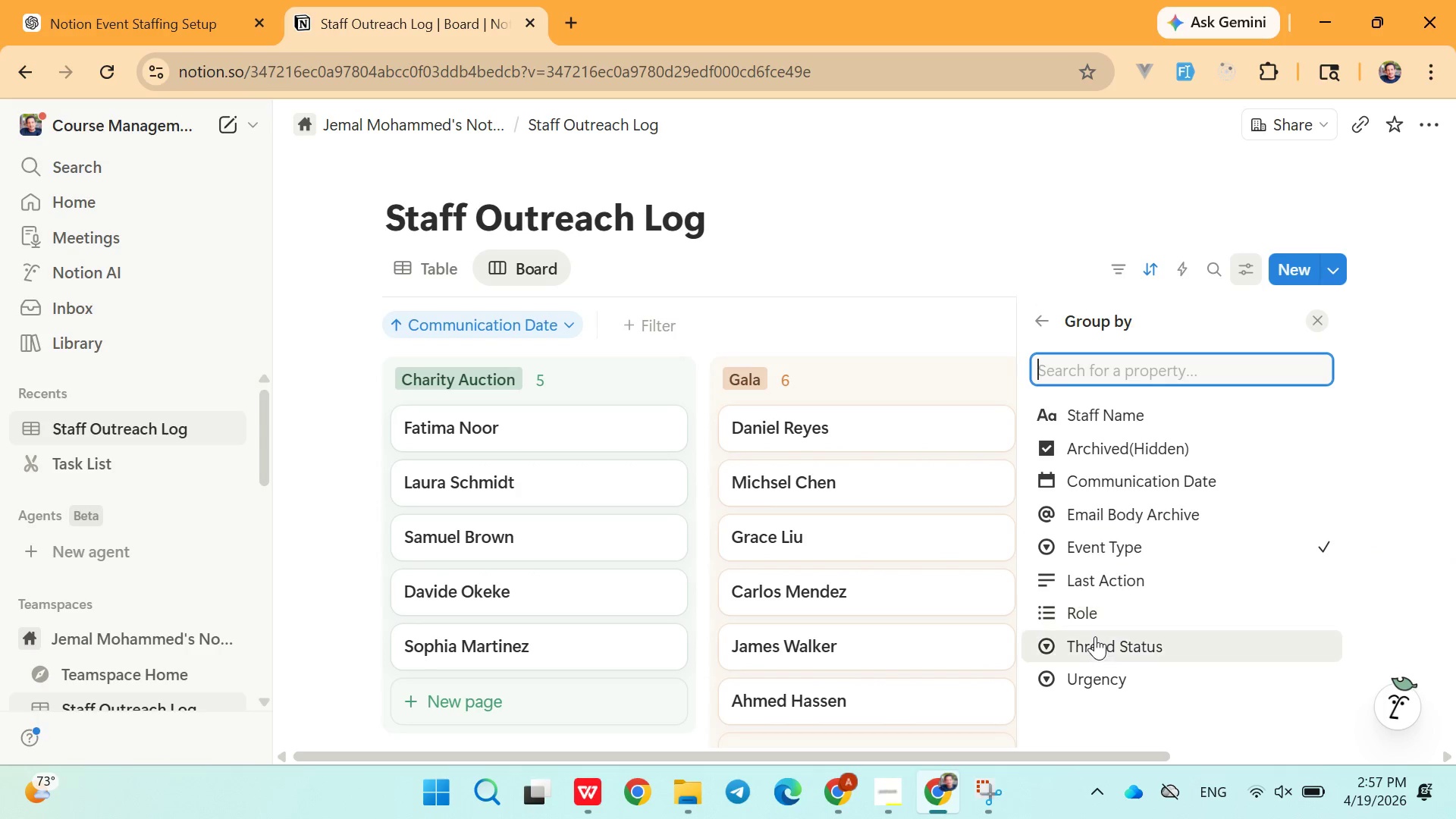 
left_click([1095, 636])
 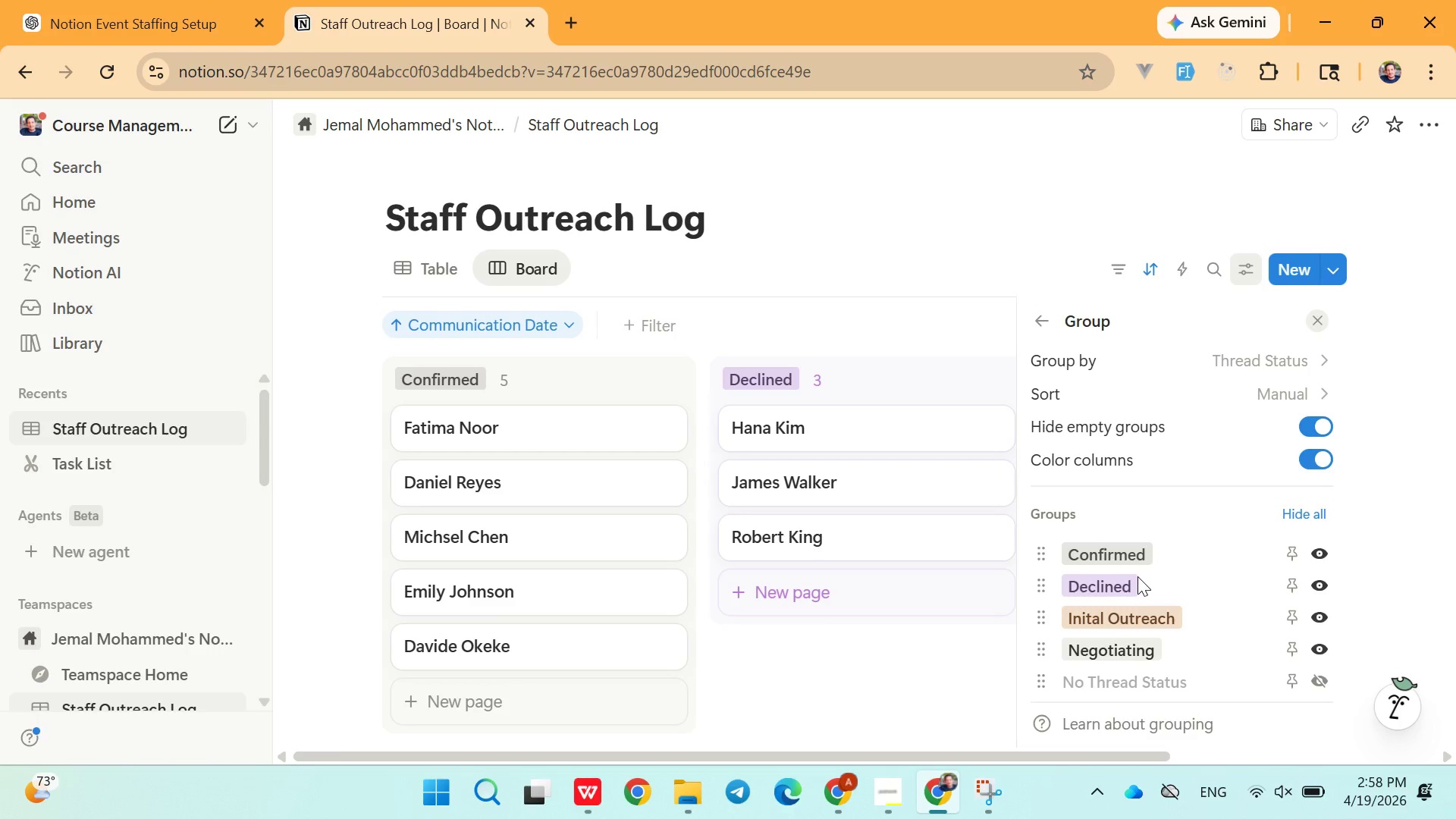 
wait(9.75)
 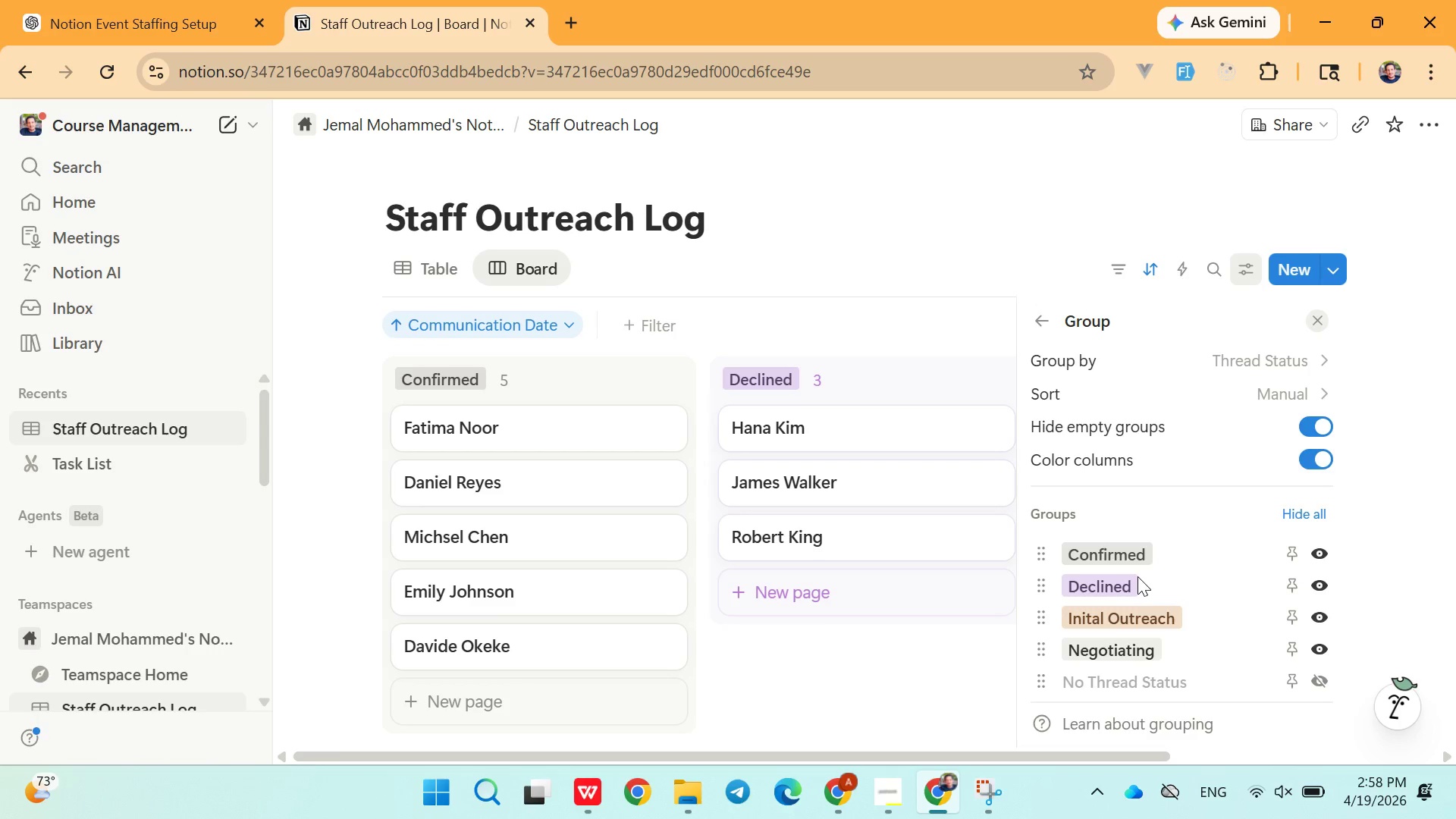 
left_click([1148, 365])
 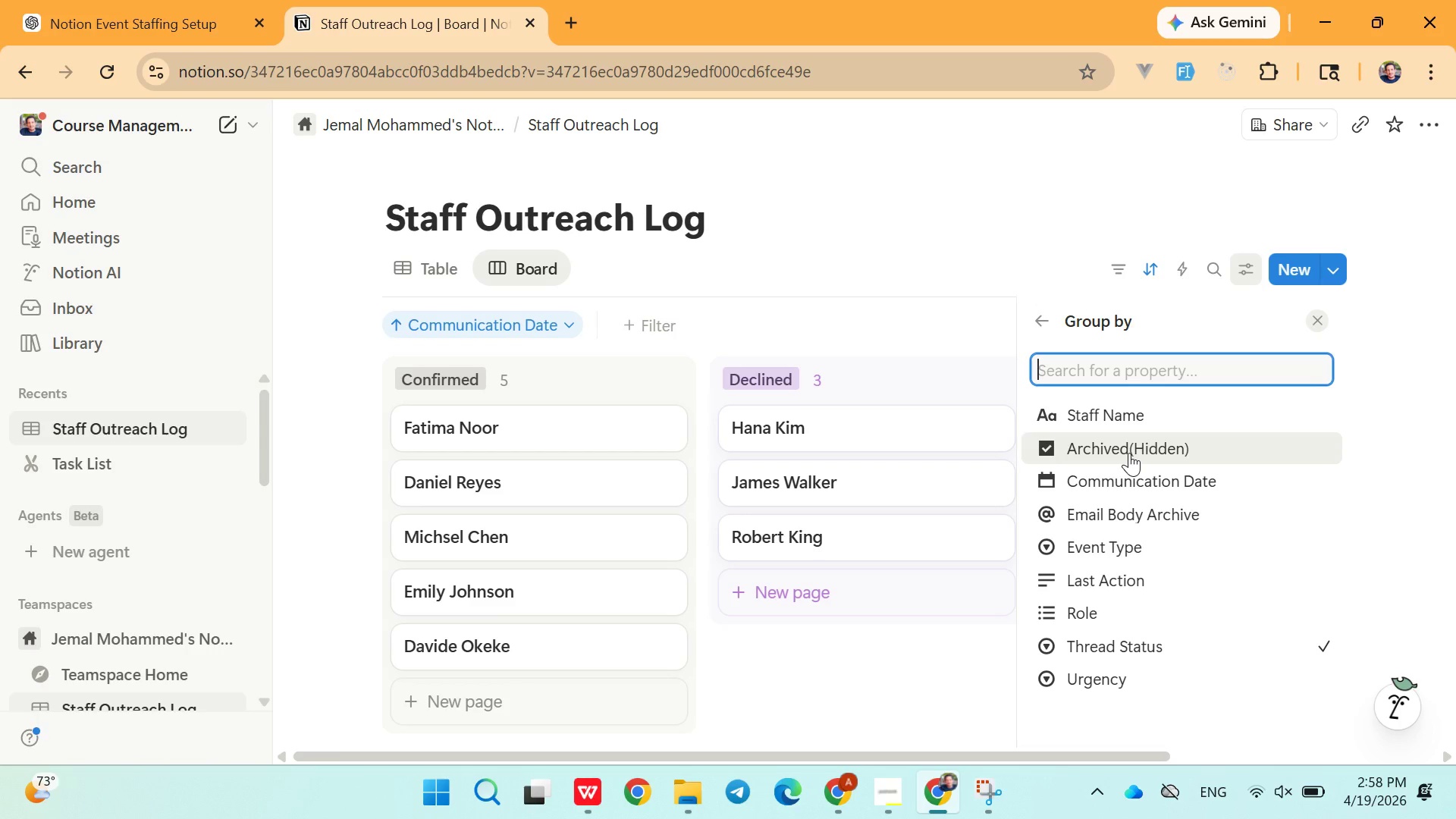 
wait(10.72)
 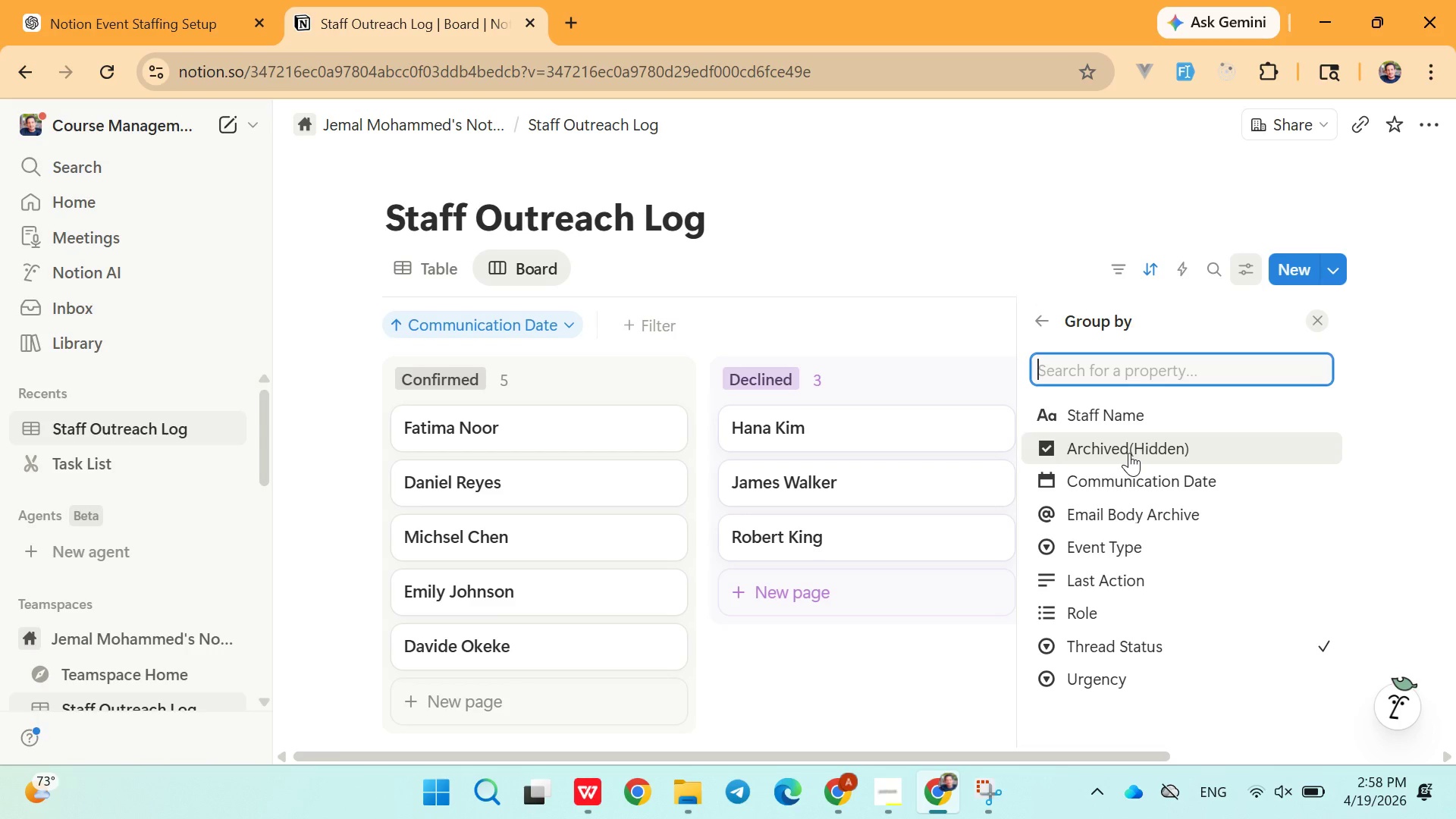 
left_click([1091, 540])
 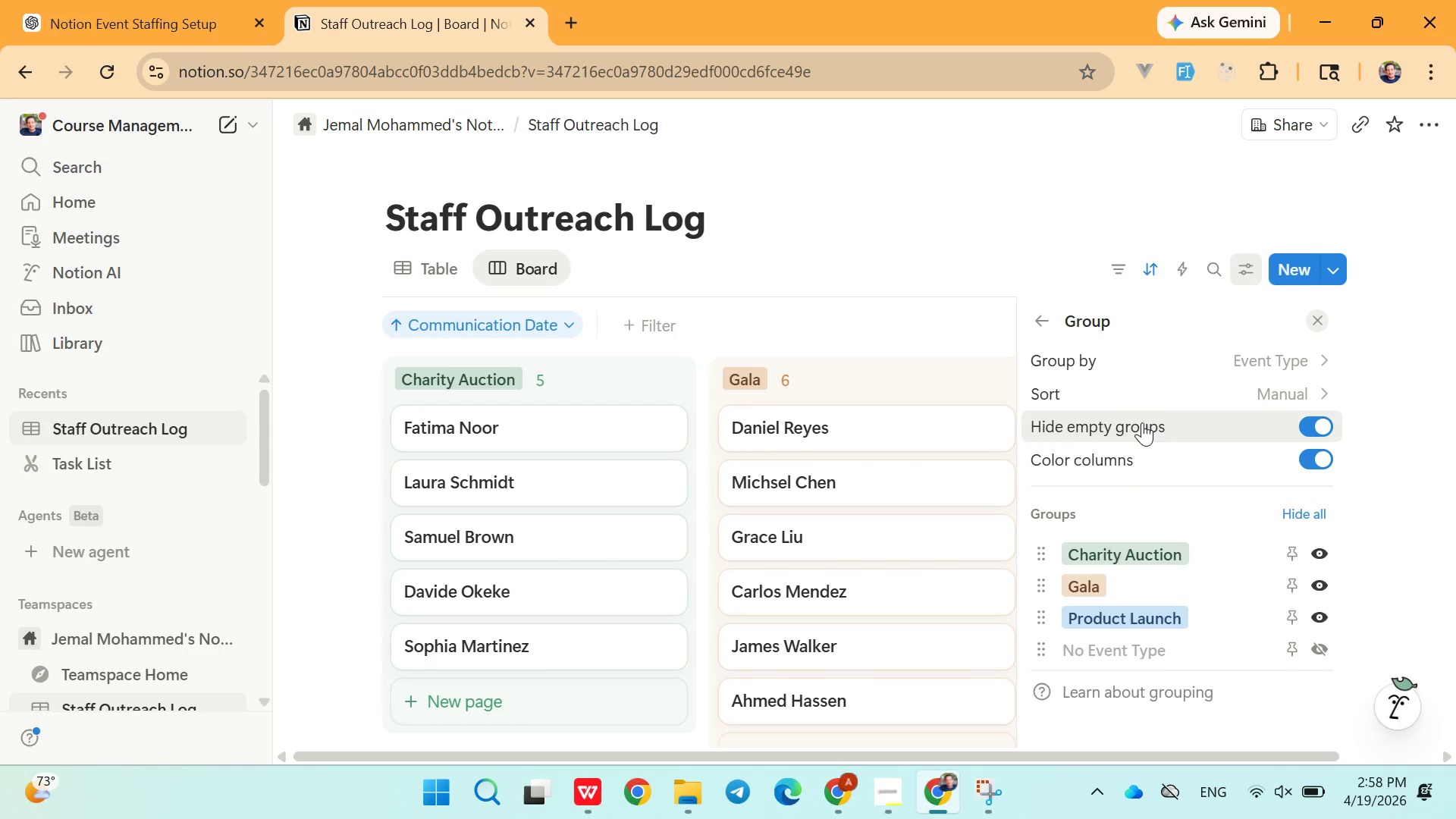 
left_click([1109, 367])
 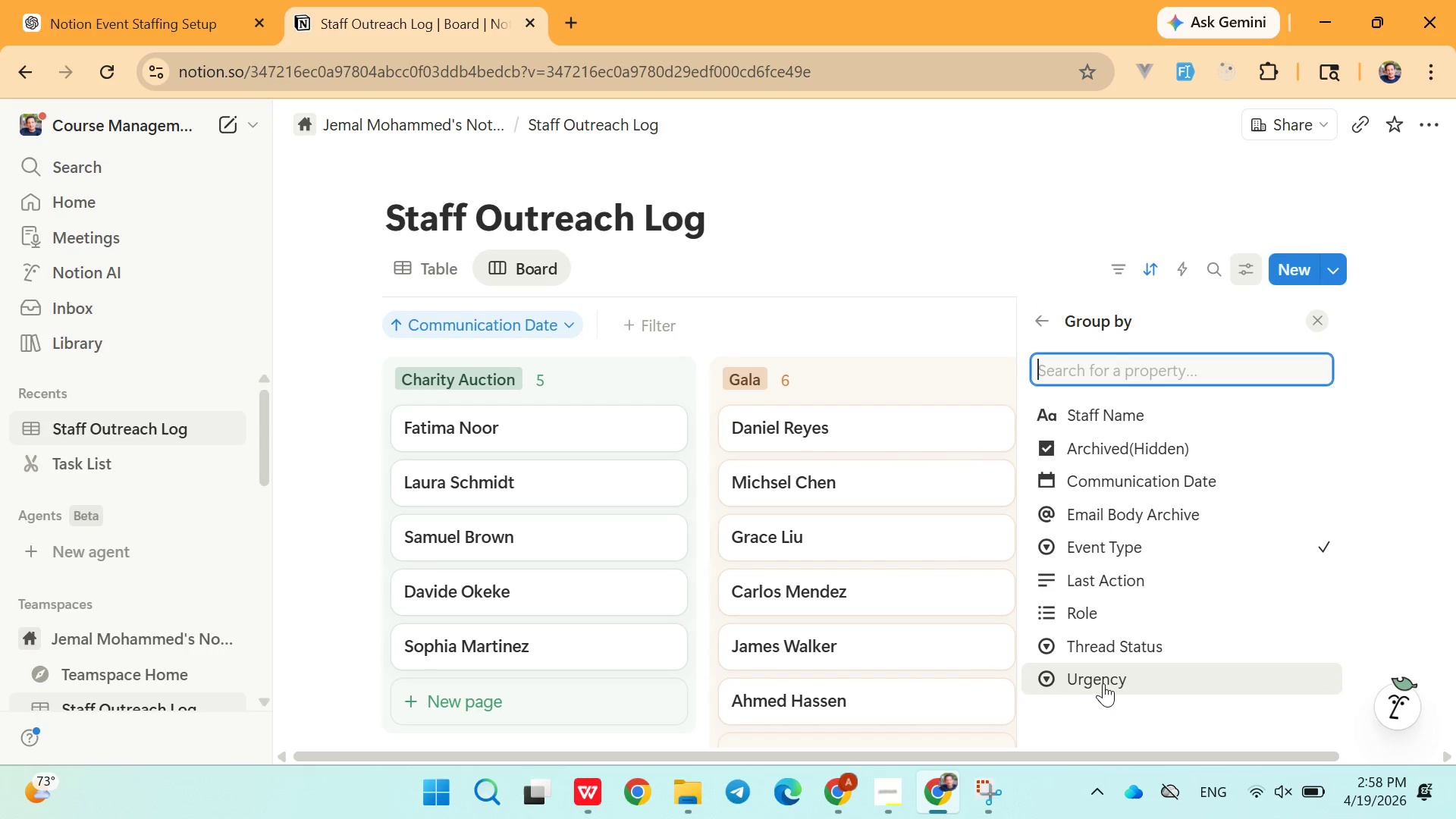 
left_click([1113, 645])
 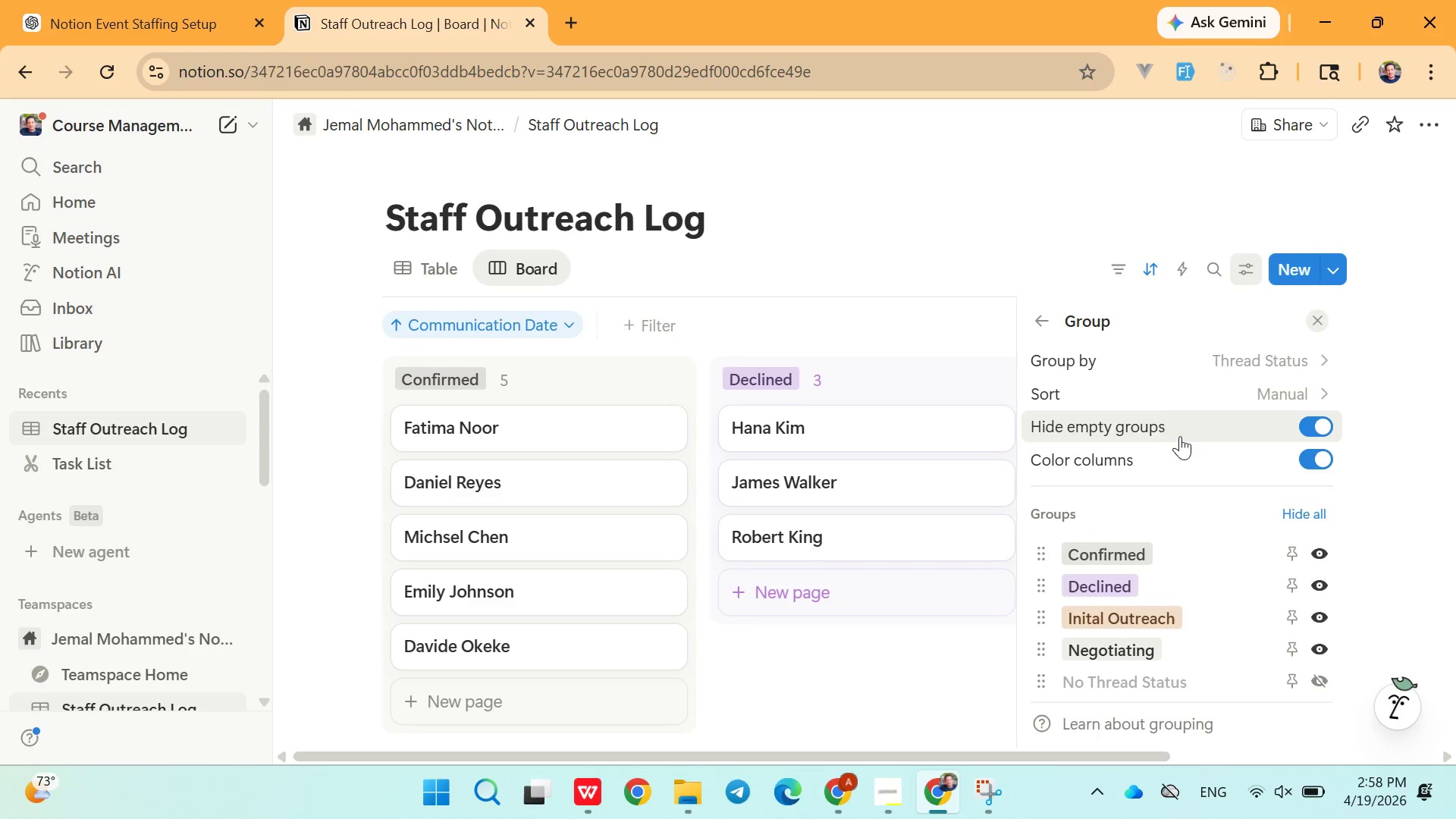 
left_click([1128, 371])
 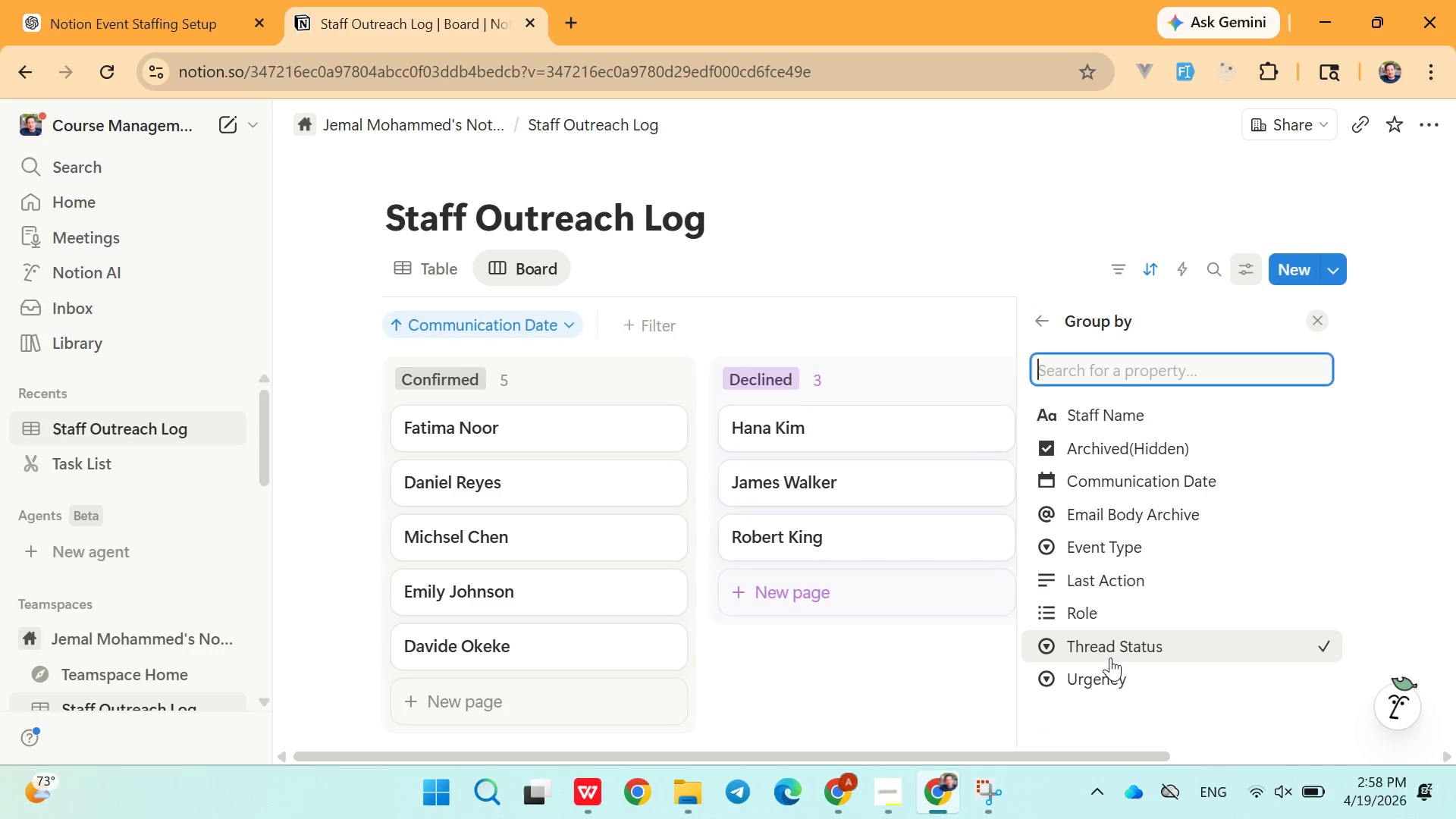 
left_click([1106, 676])
 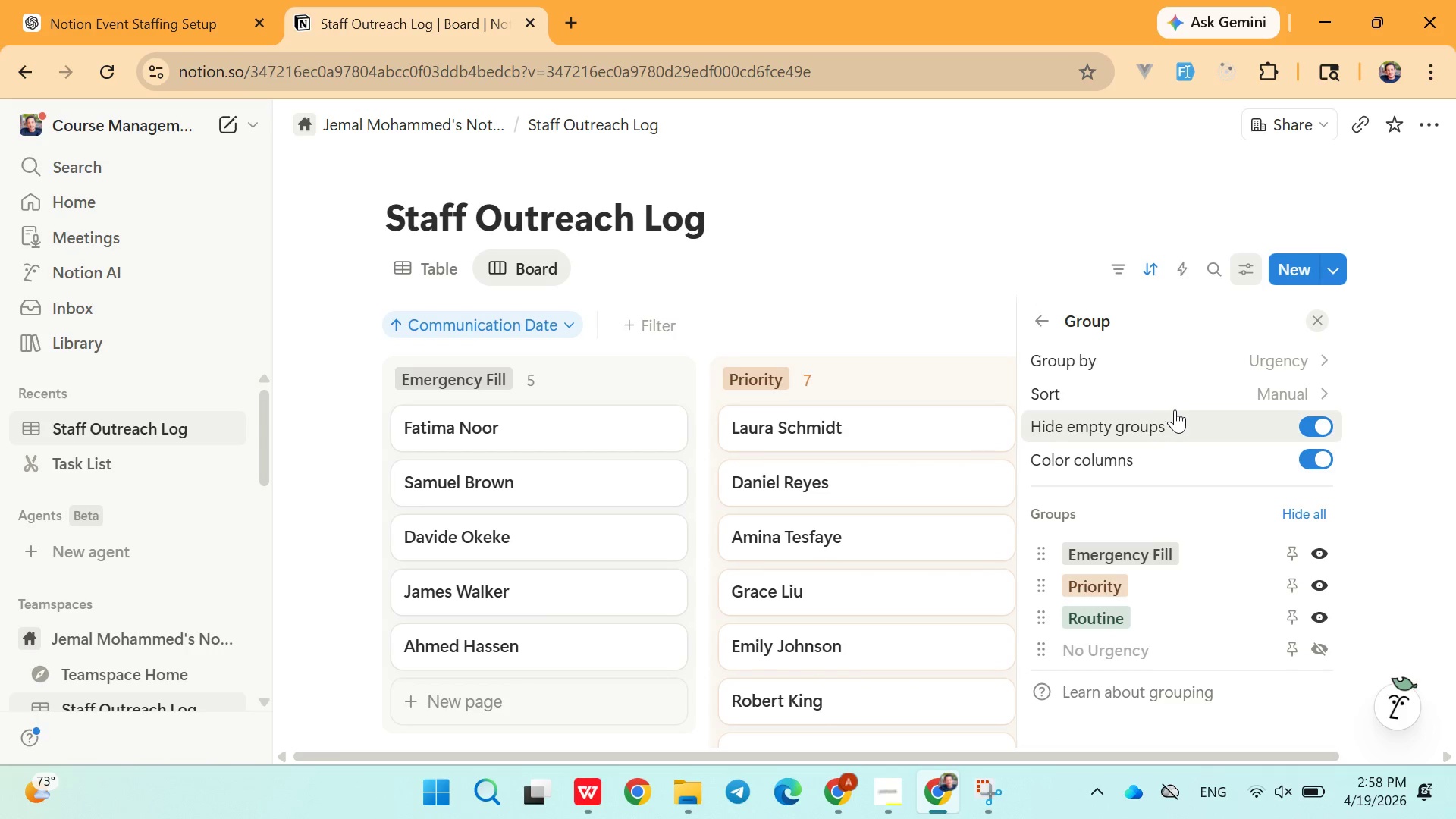 
left_click([1189, 369])
 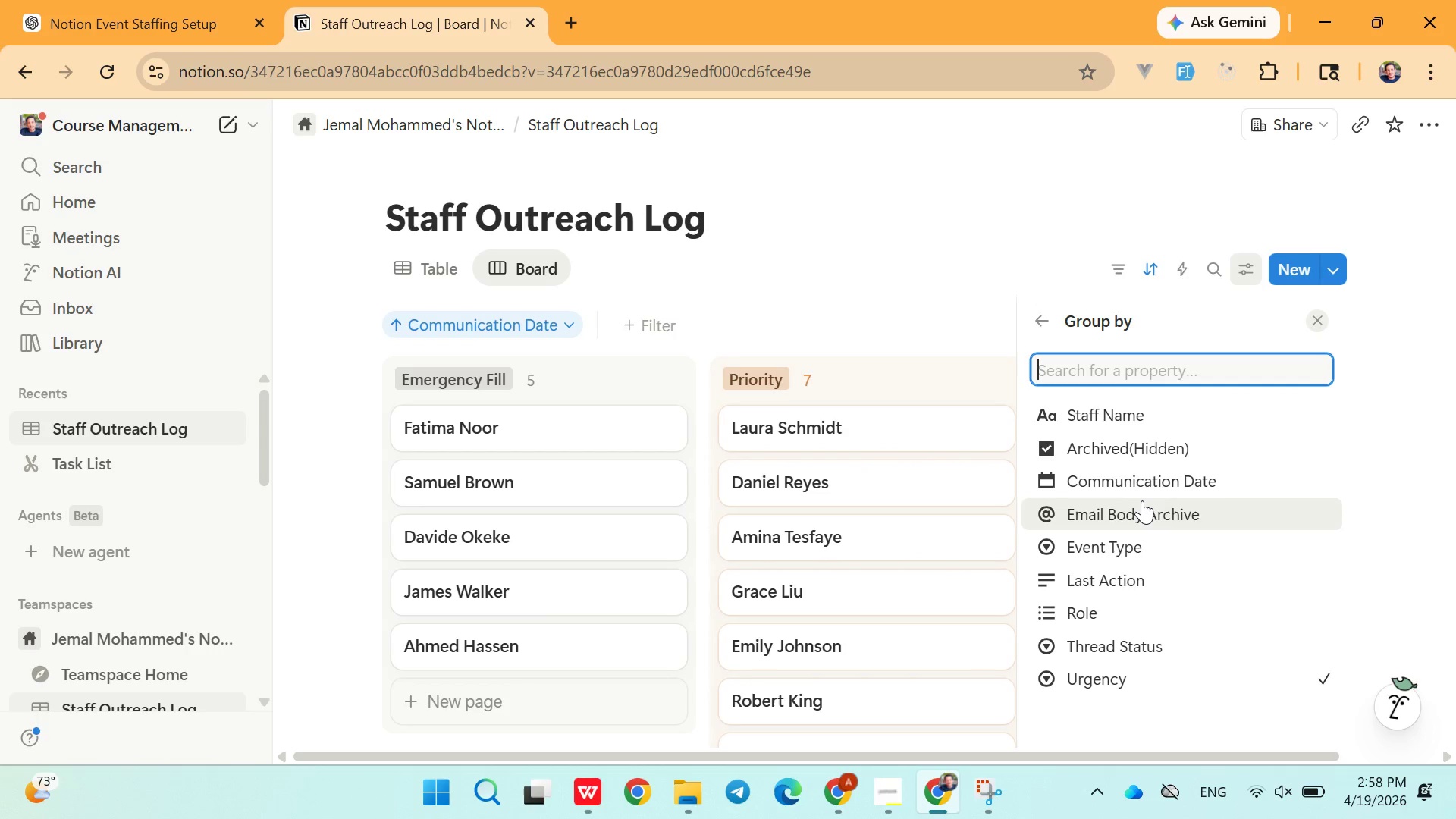 
wait(8.64)
 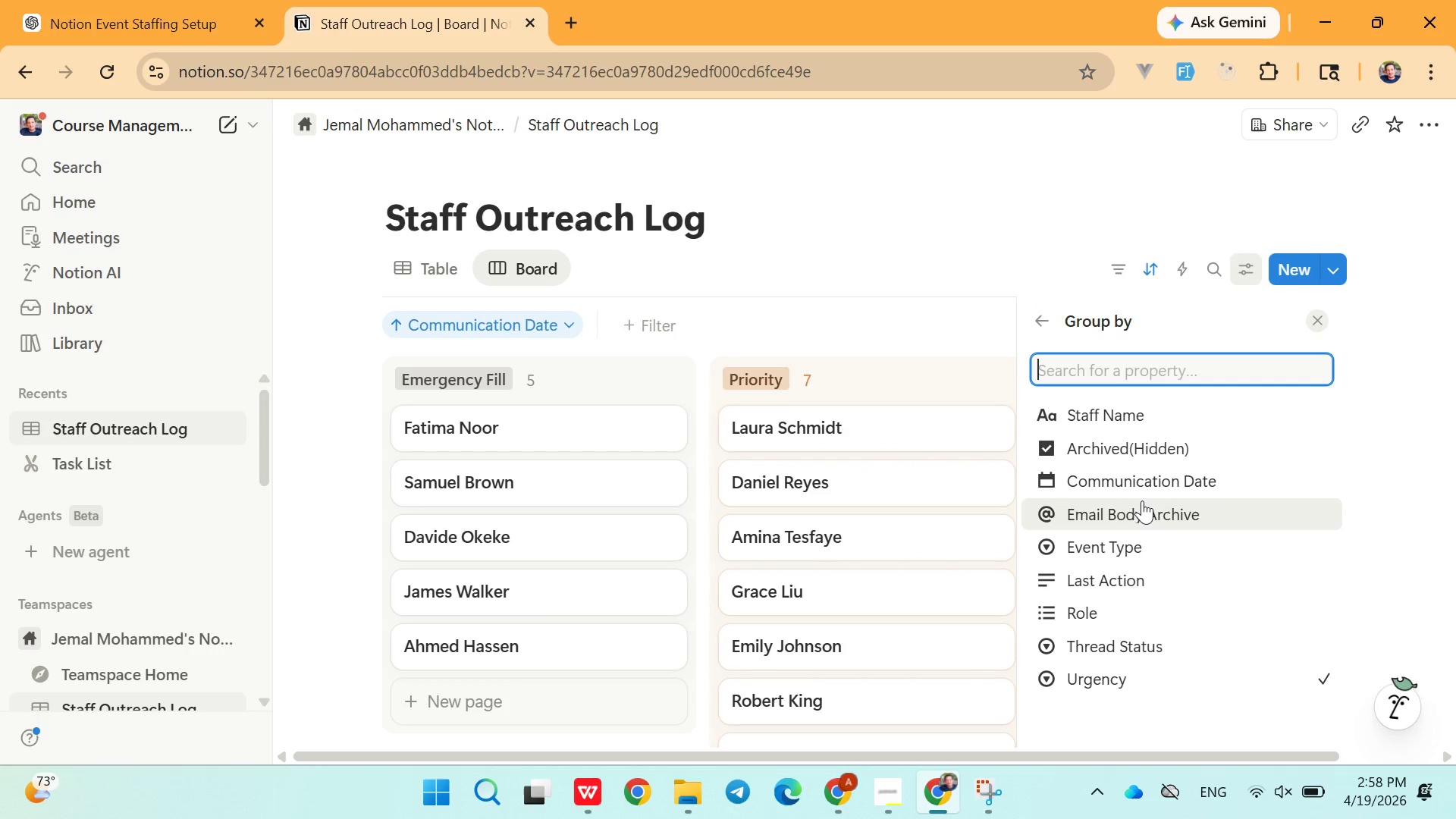 
left_click([1133, 636])
 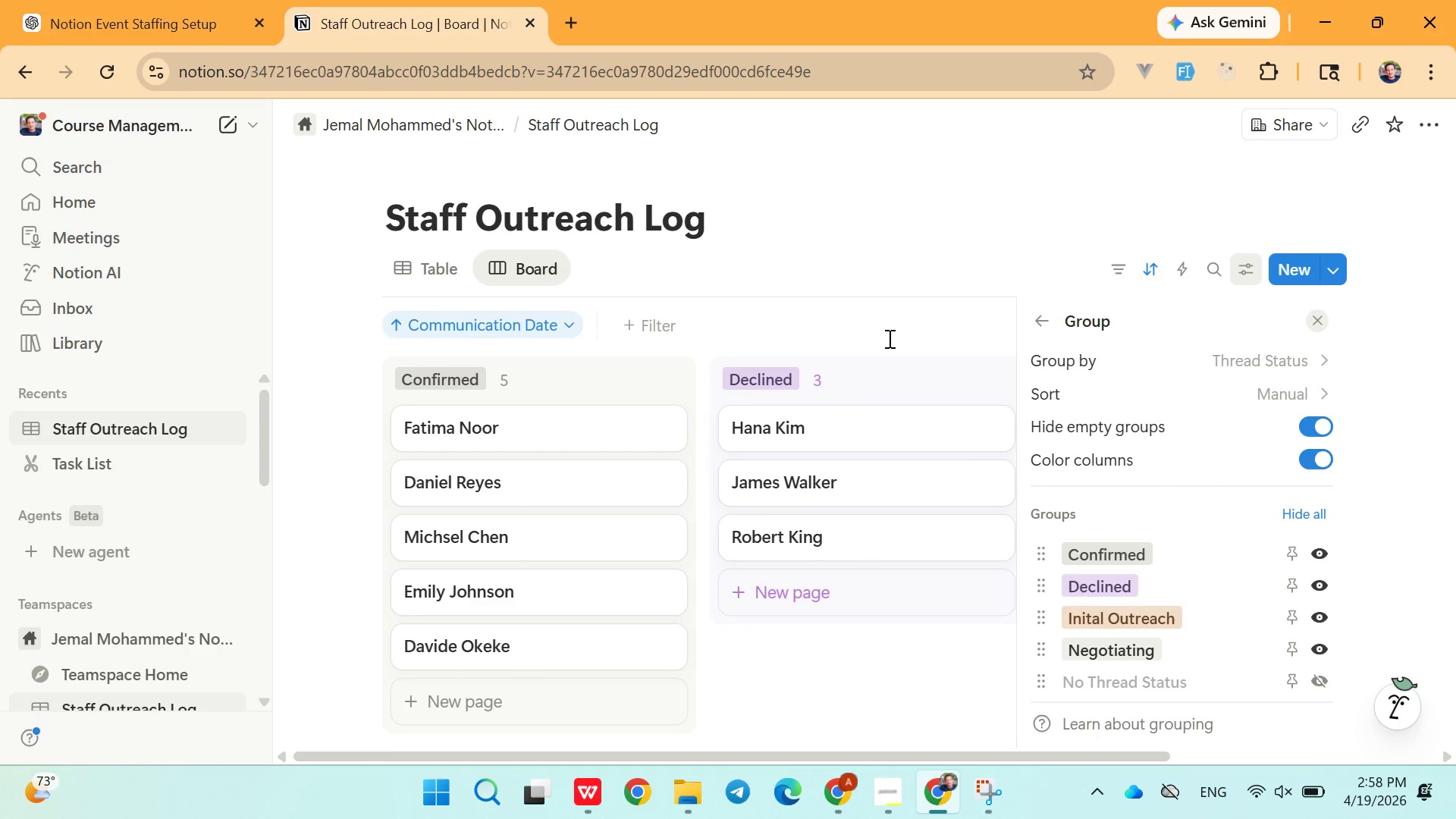 
left_click([869, 323])
 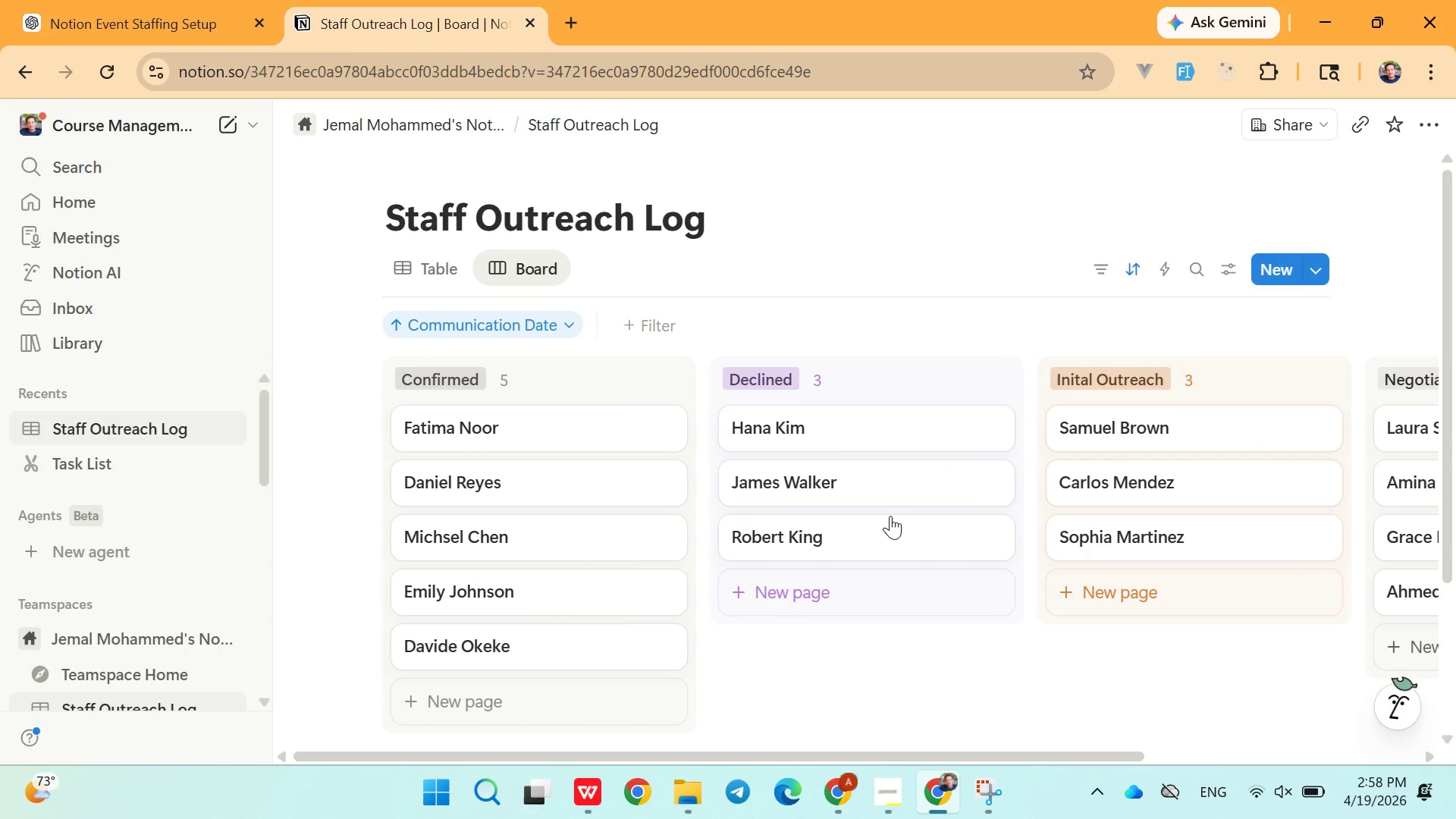 
left_click([864, 695])
 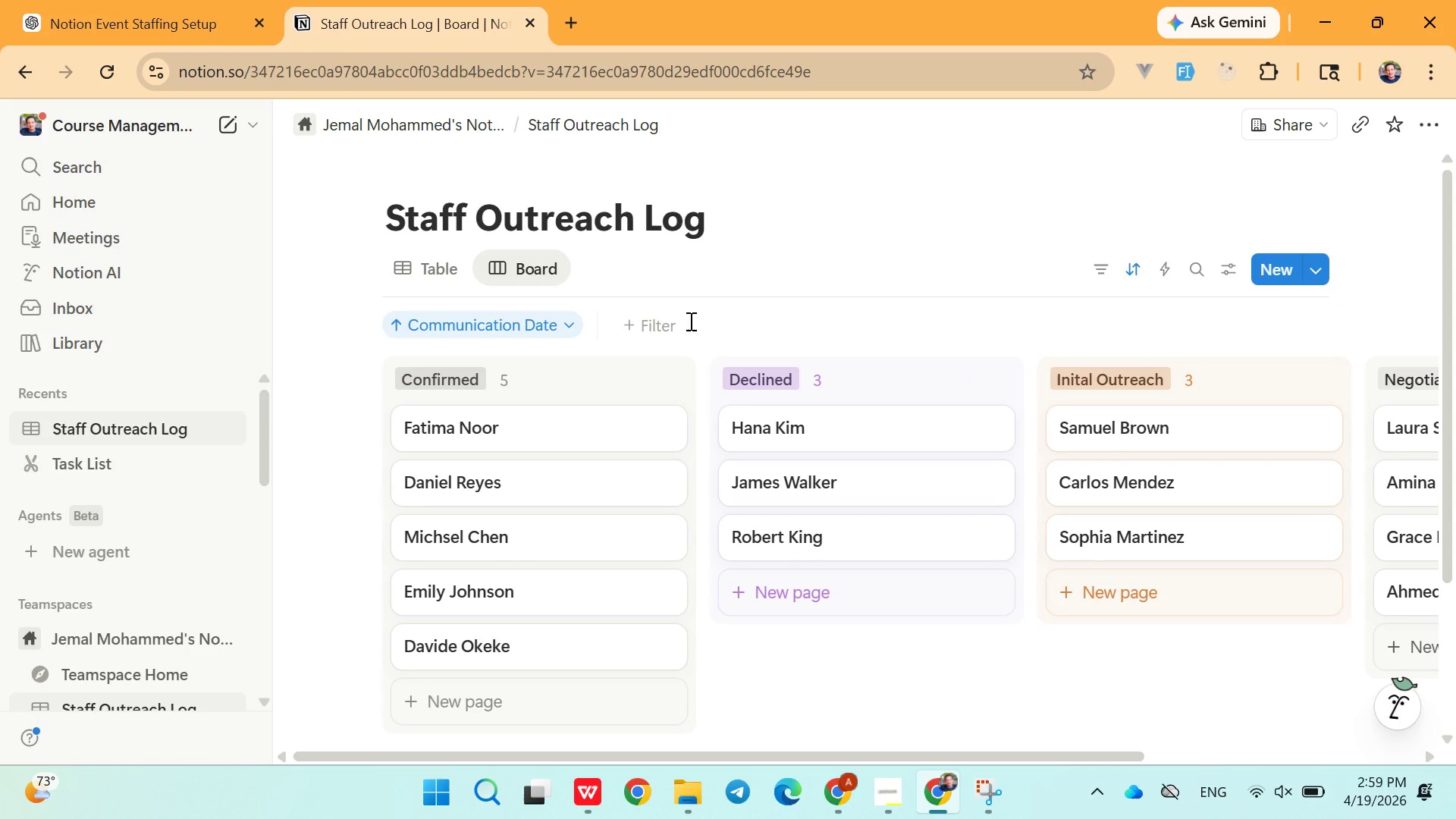 
wait(13.83)
 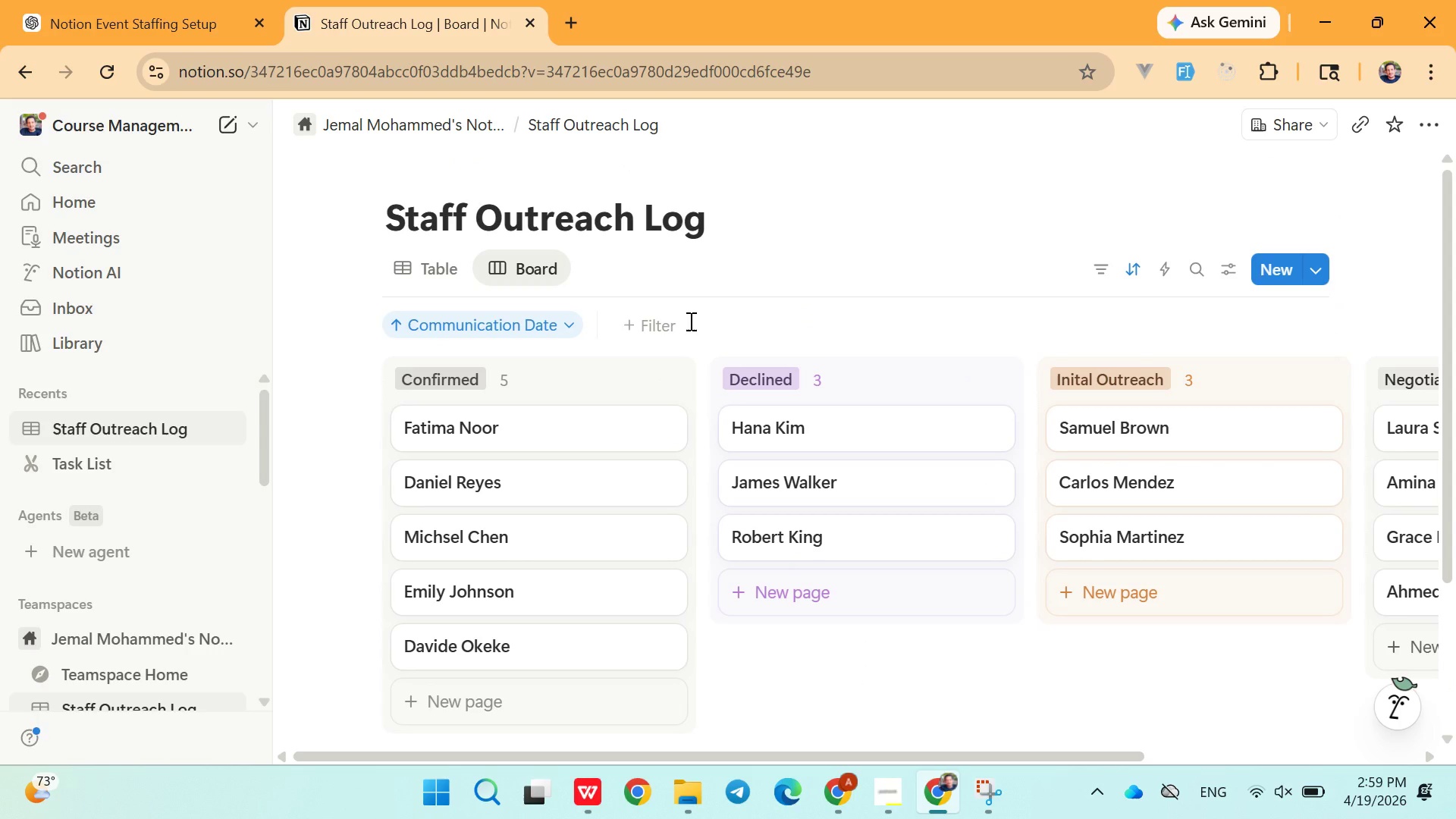 
left_click([585, 270])
 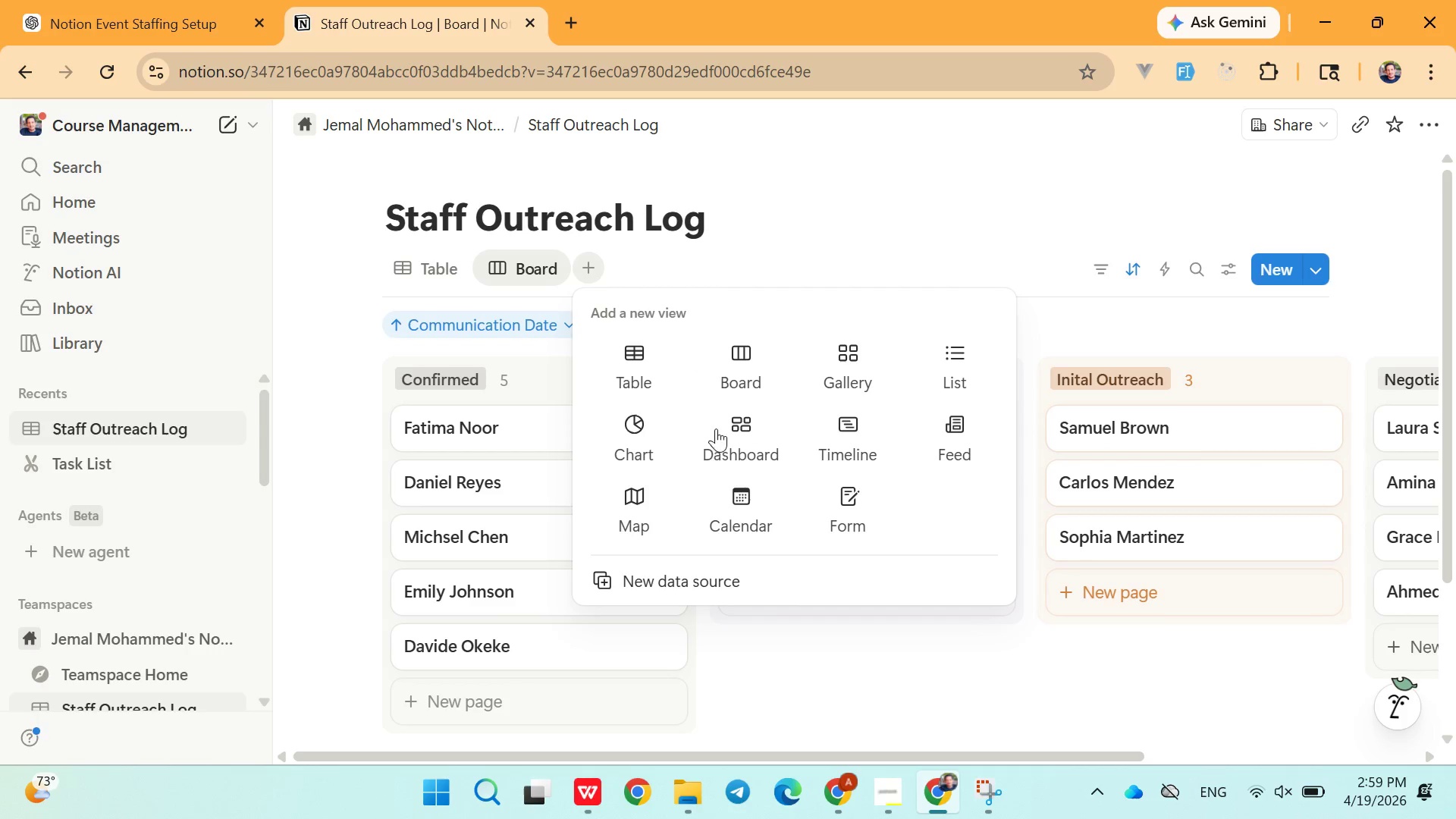 
left_click([748, 508])
 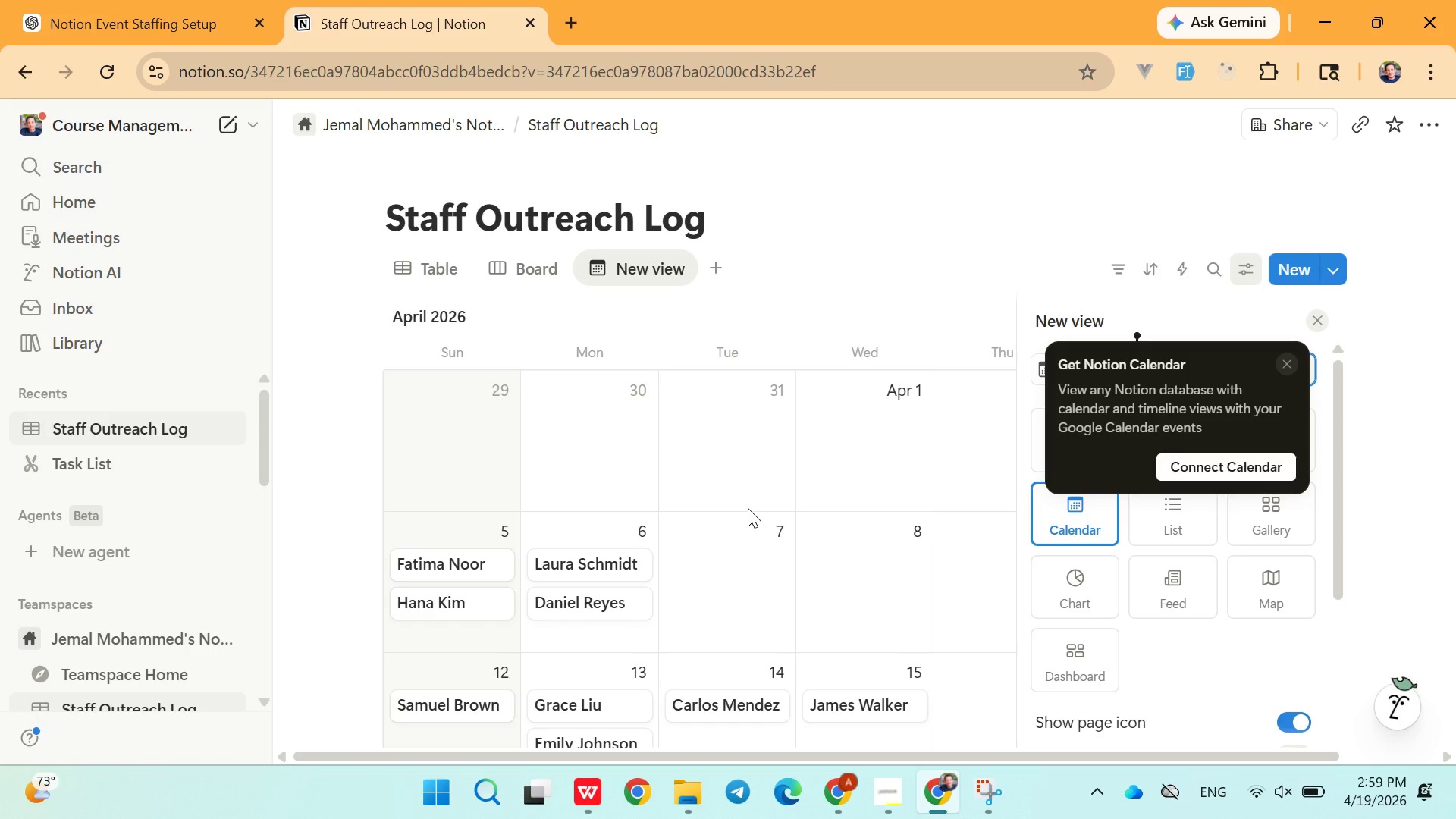 
wait(12.16)
 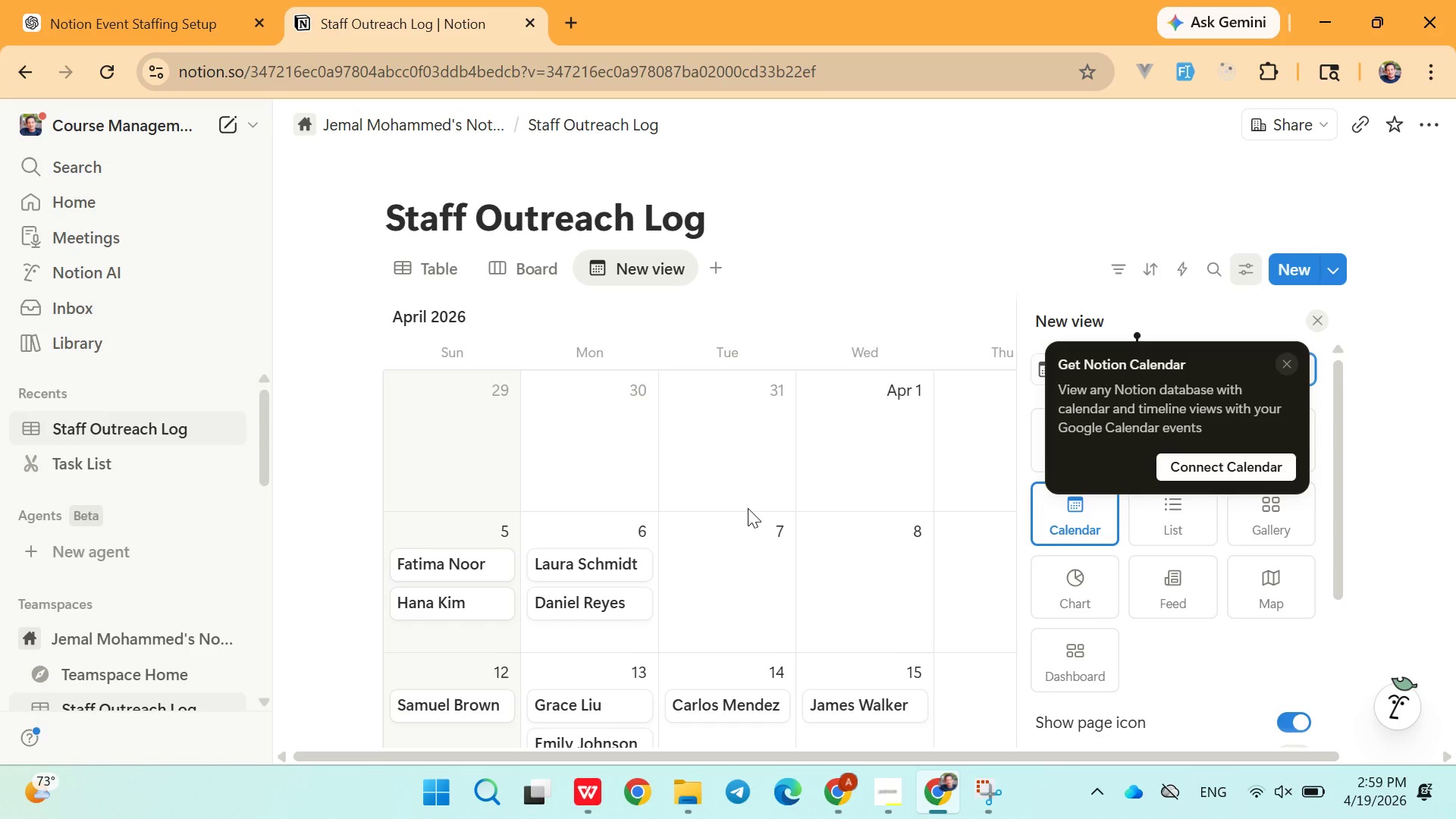 
left_click([1213, 468])
 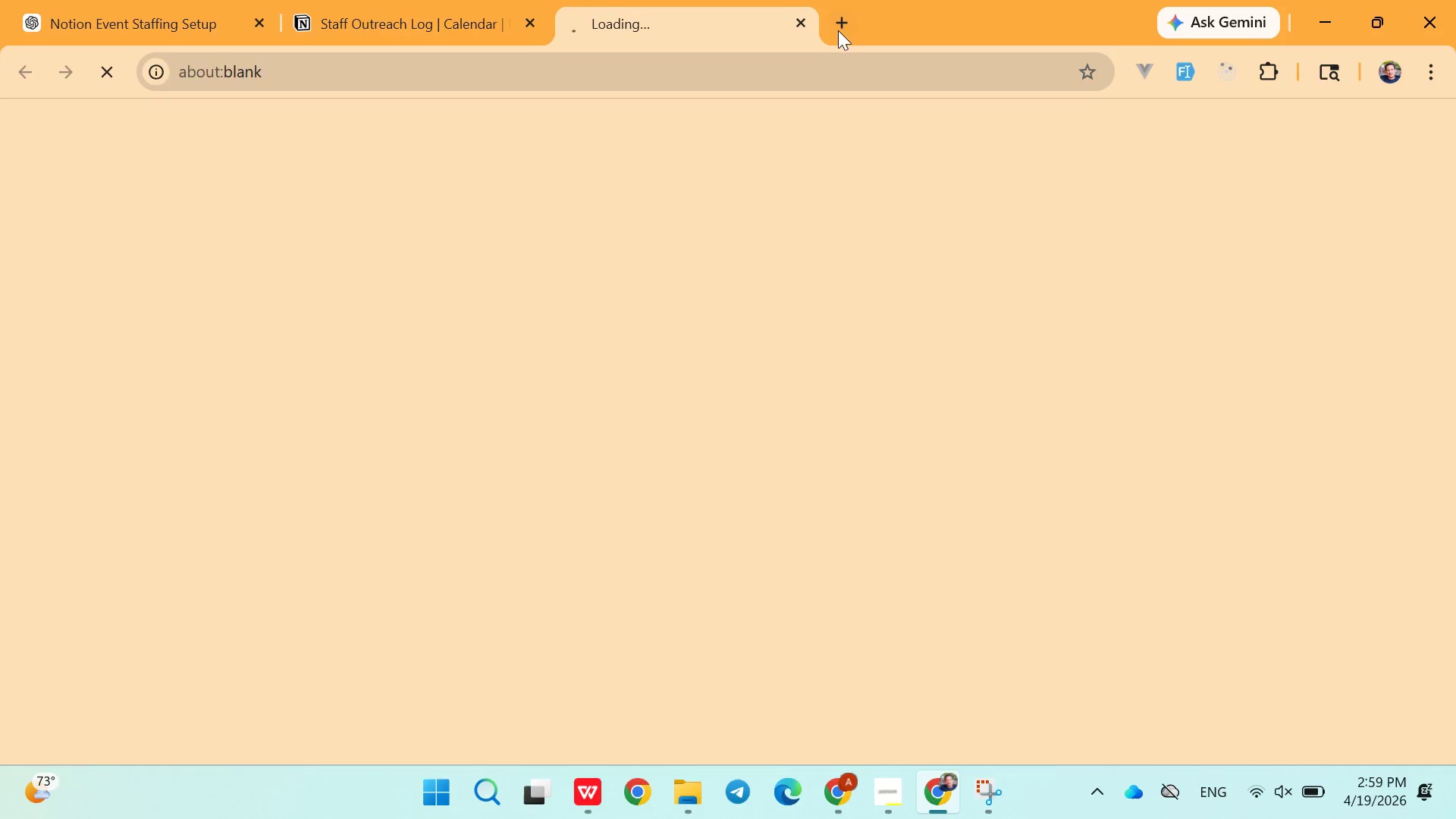 
left_click([799, 21])
 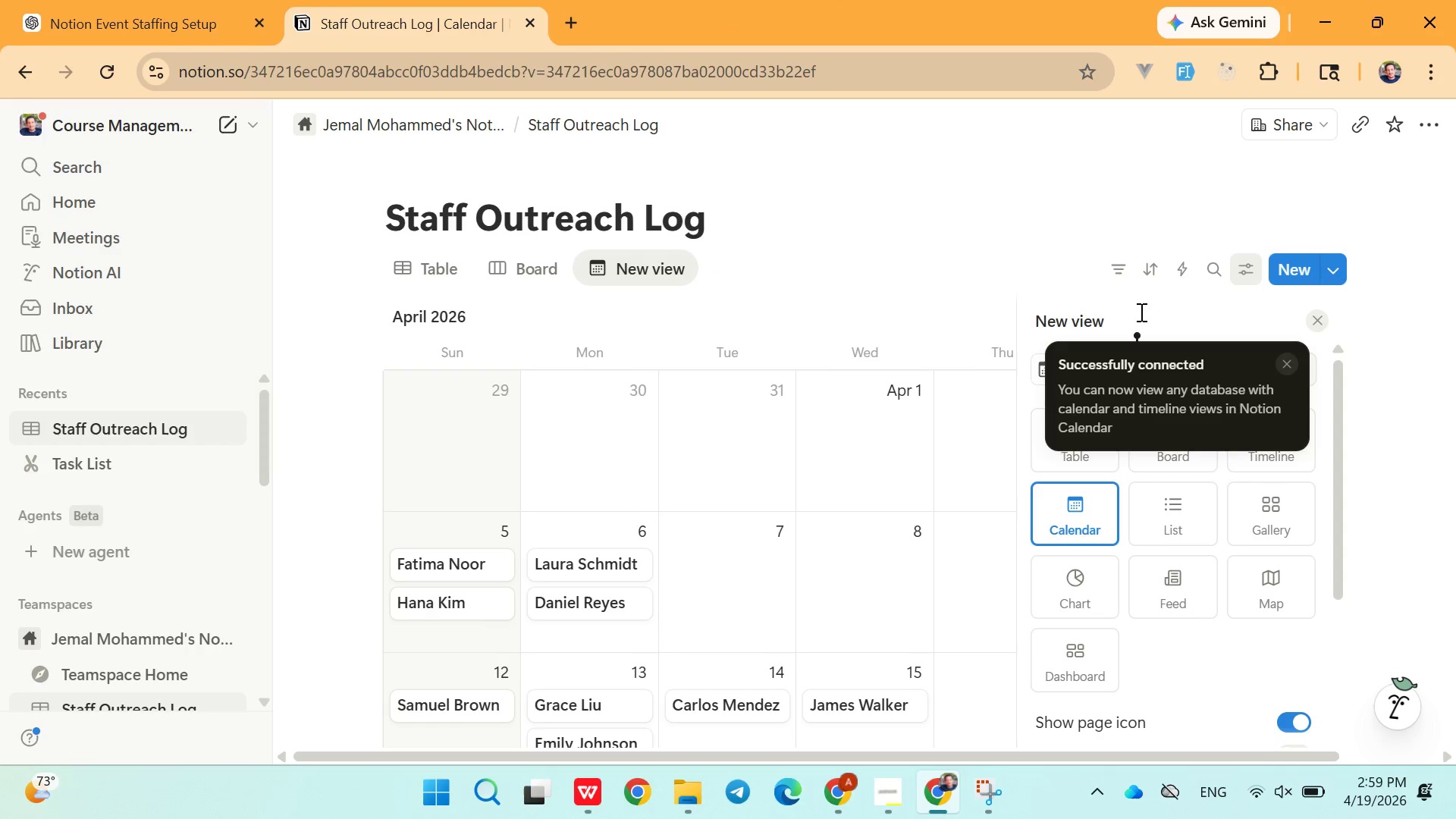 
left_click([1140, 307])
 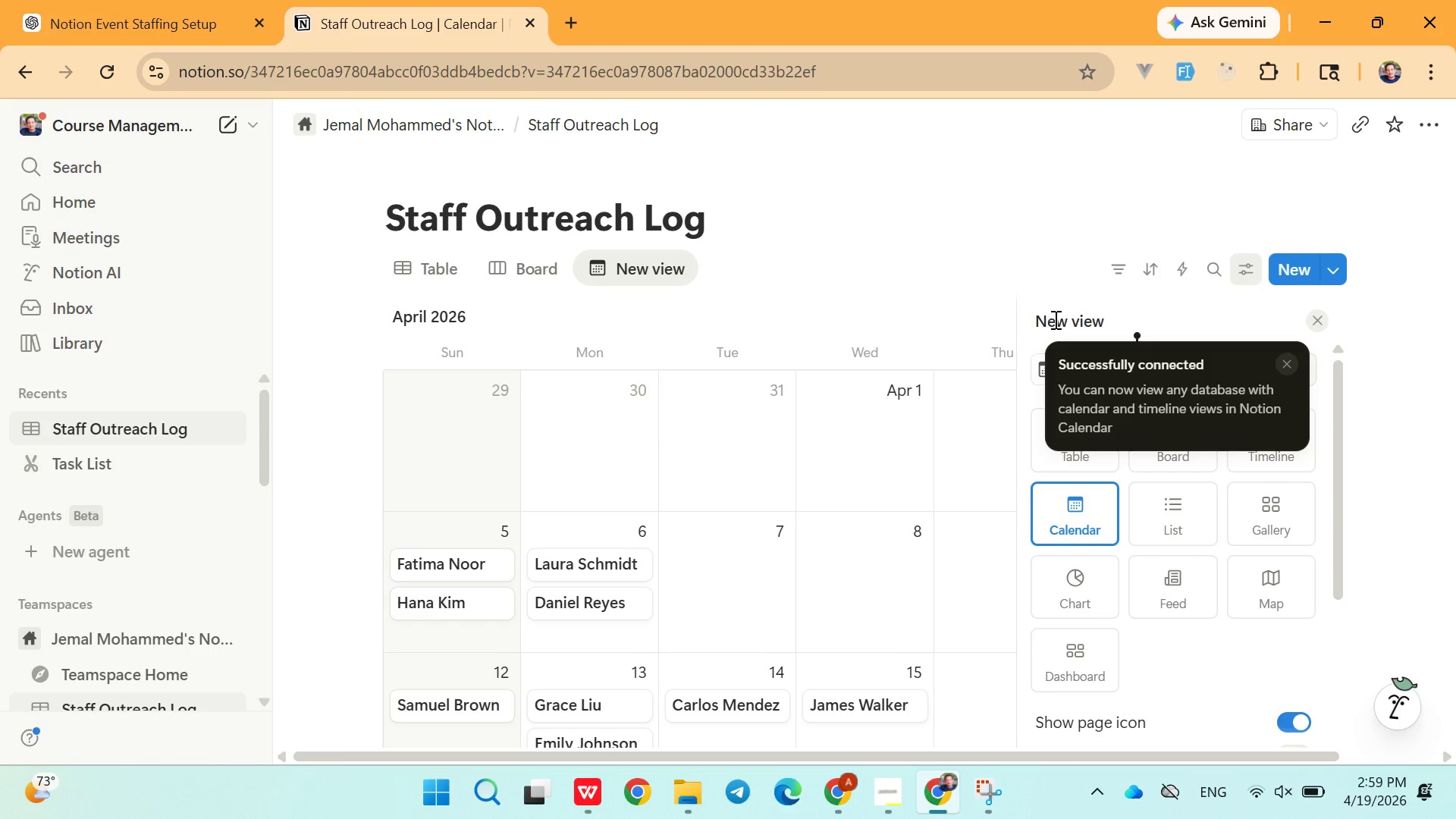 
wait(6.06)
 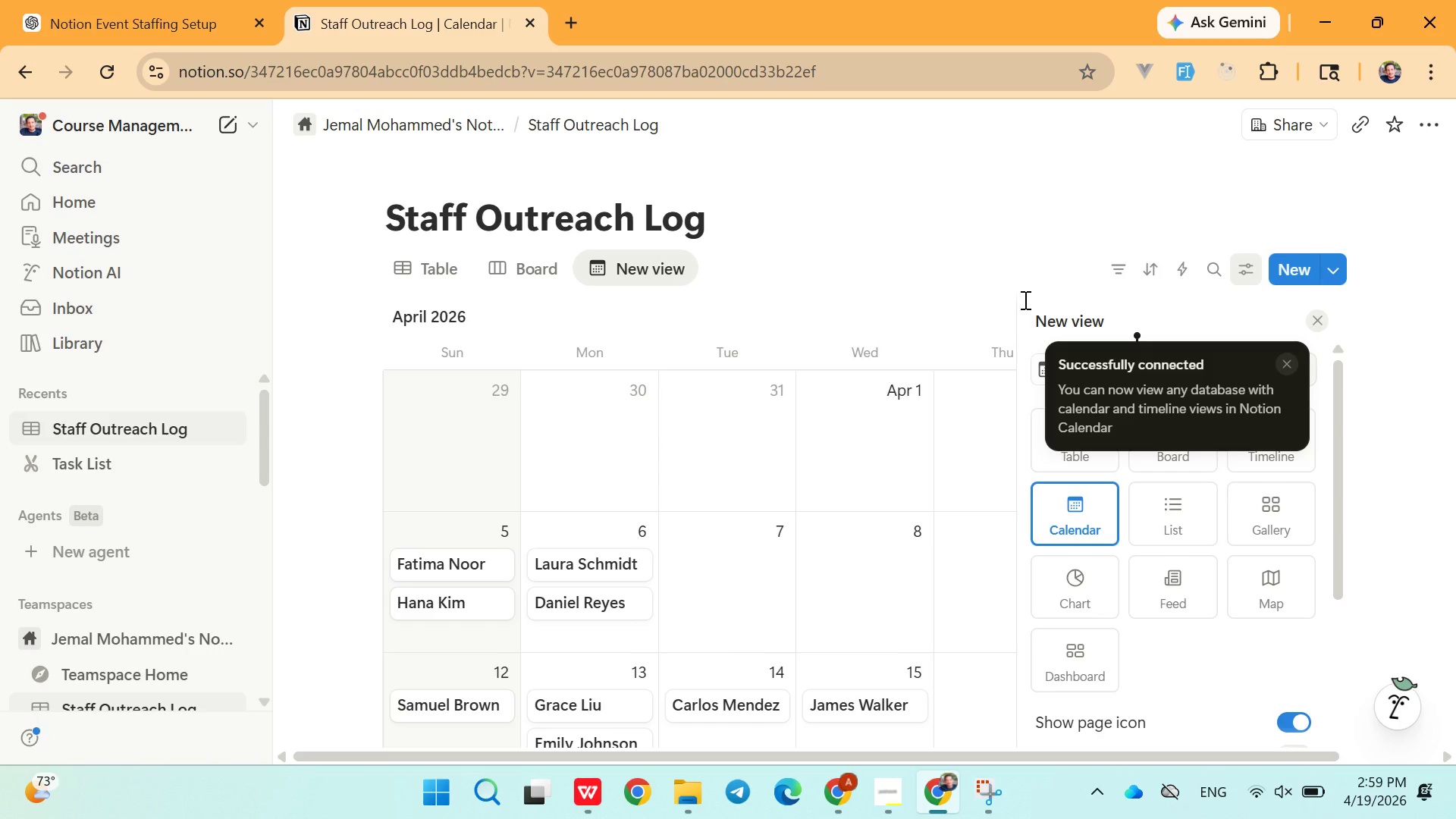 
double_click([1078, 321])
 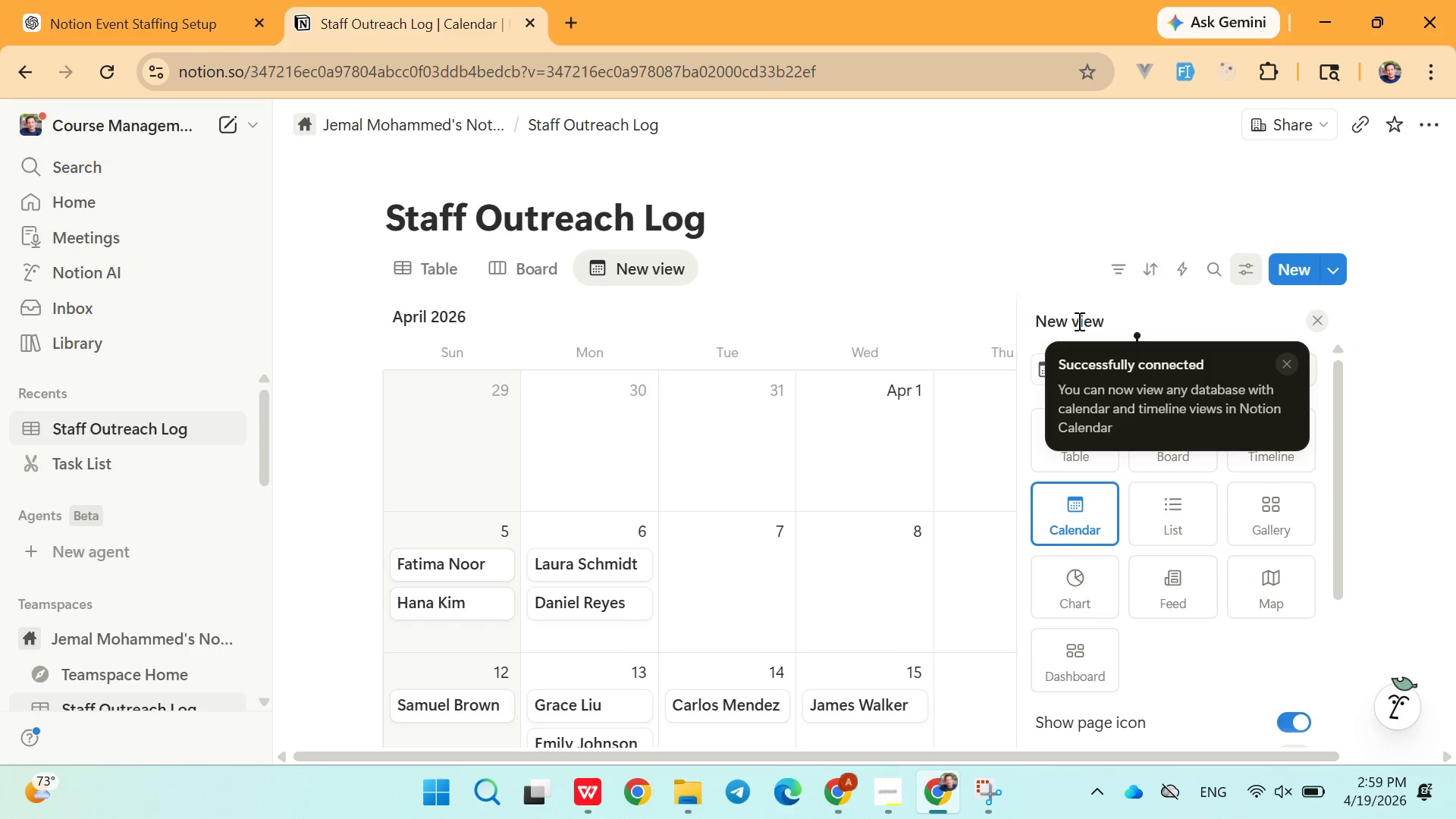 
double_click([1078, 321])
 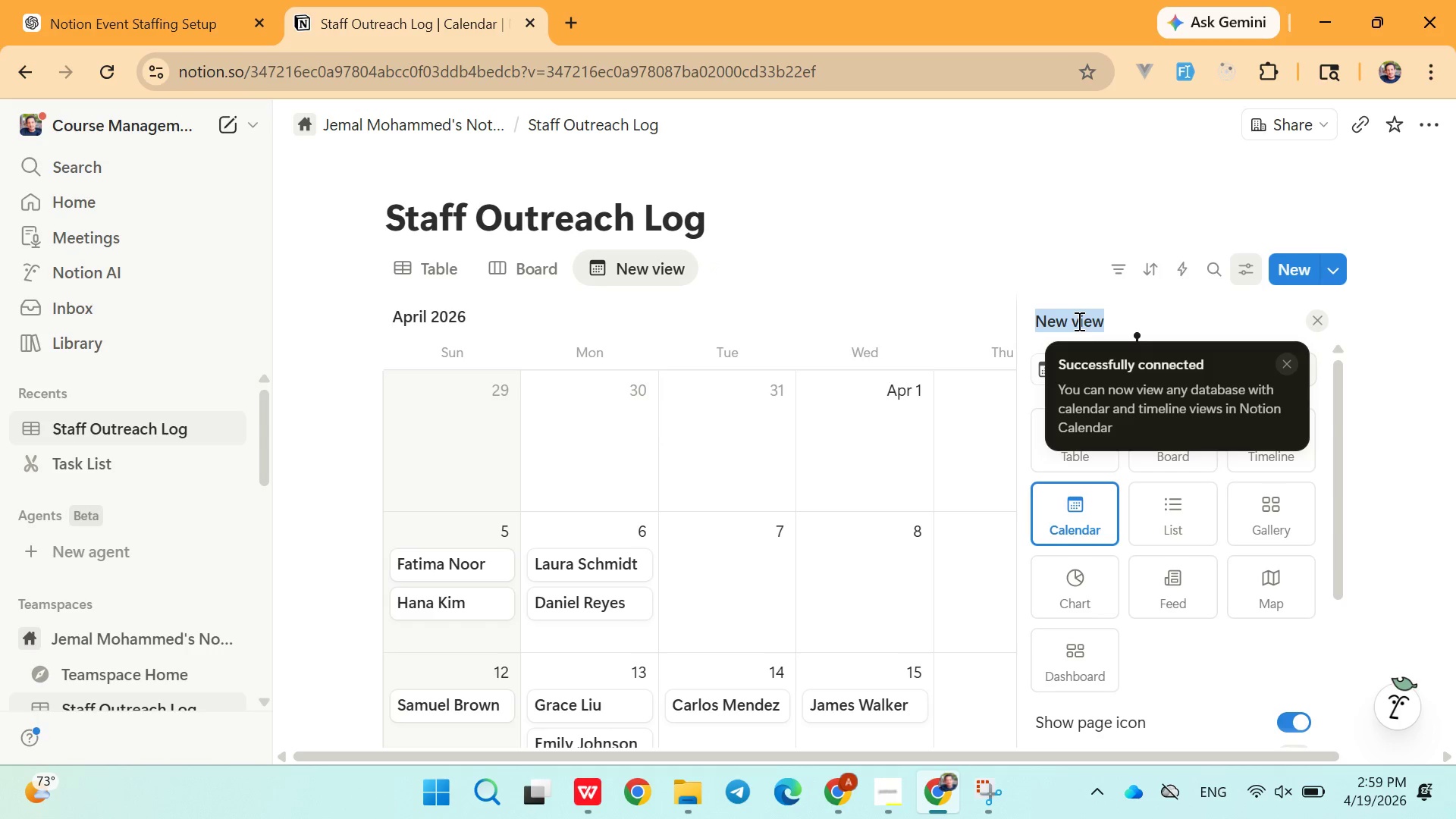 
triple_click([1078, 321])
 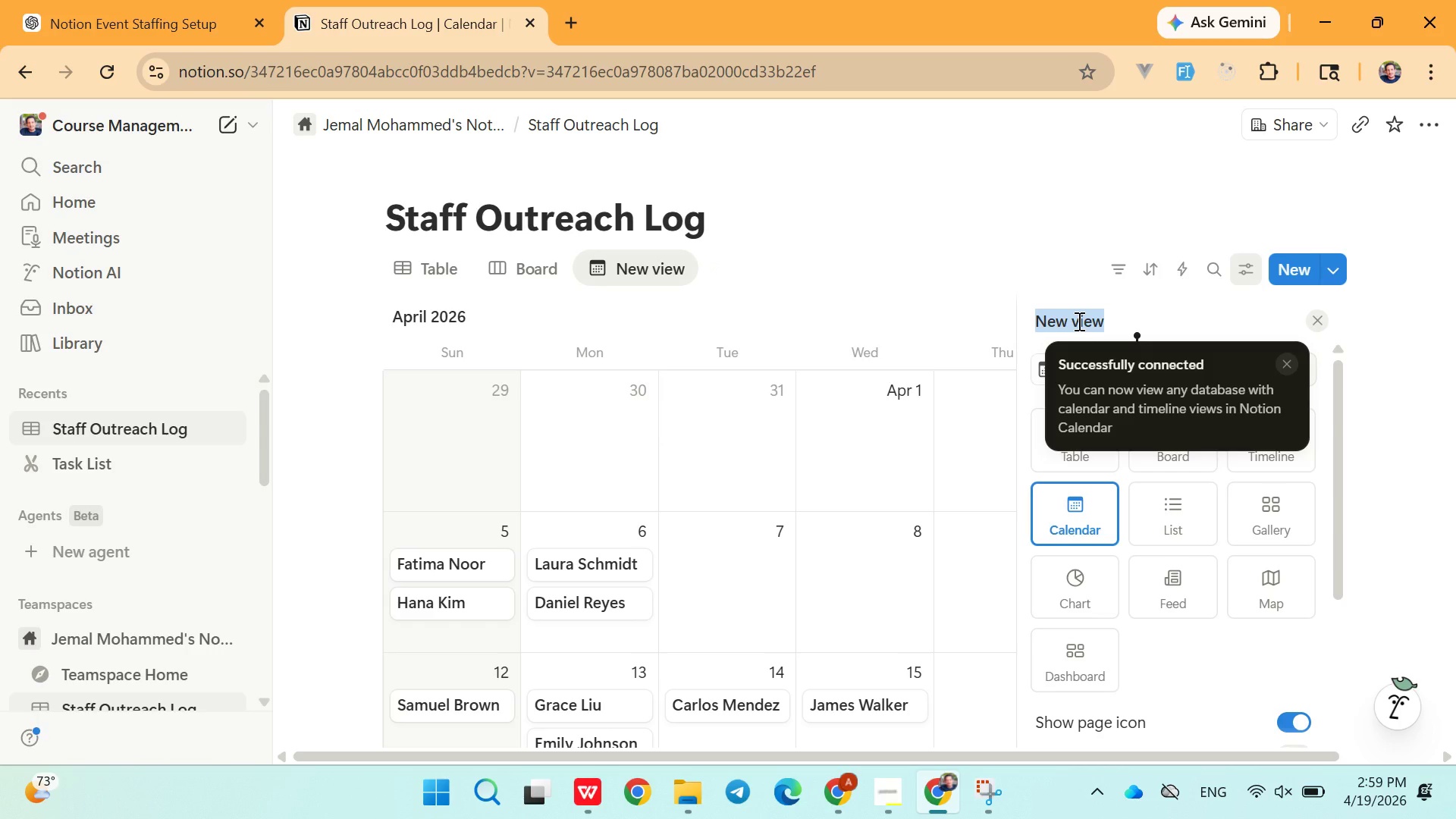 
key(Backspace)
 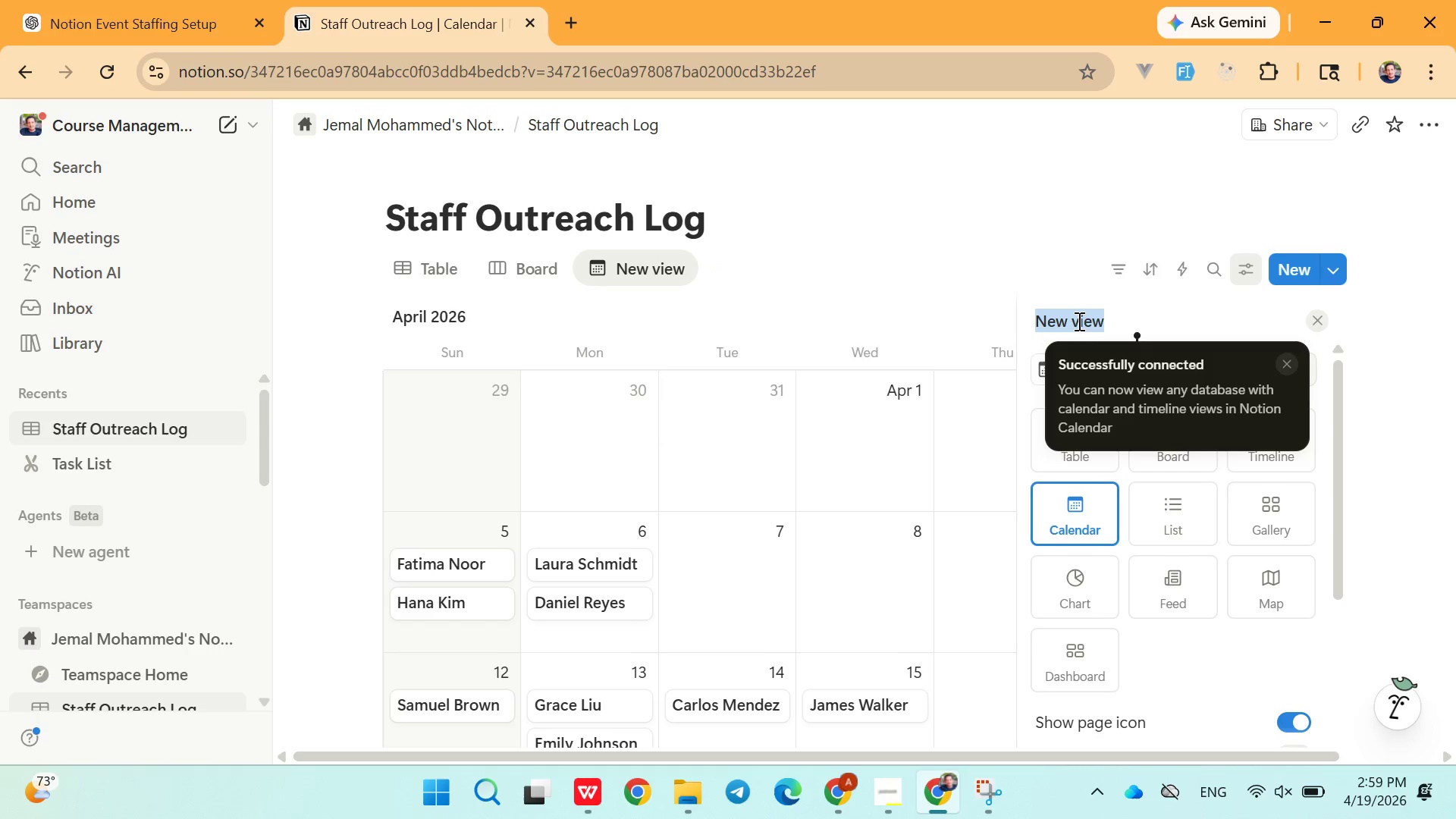 
key(H)
 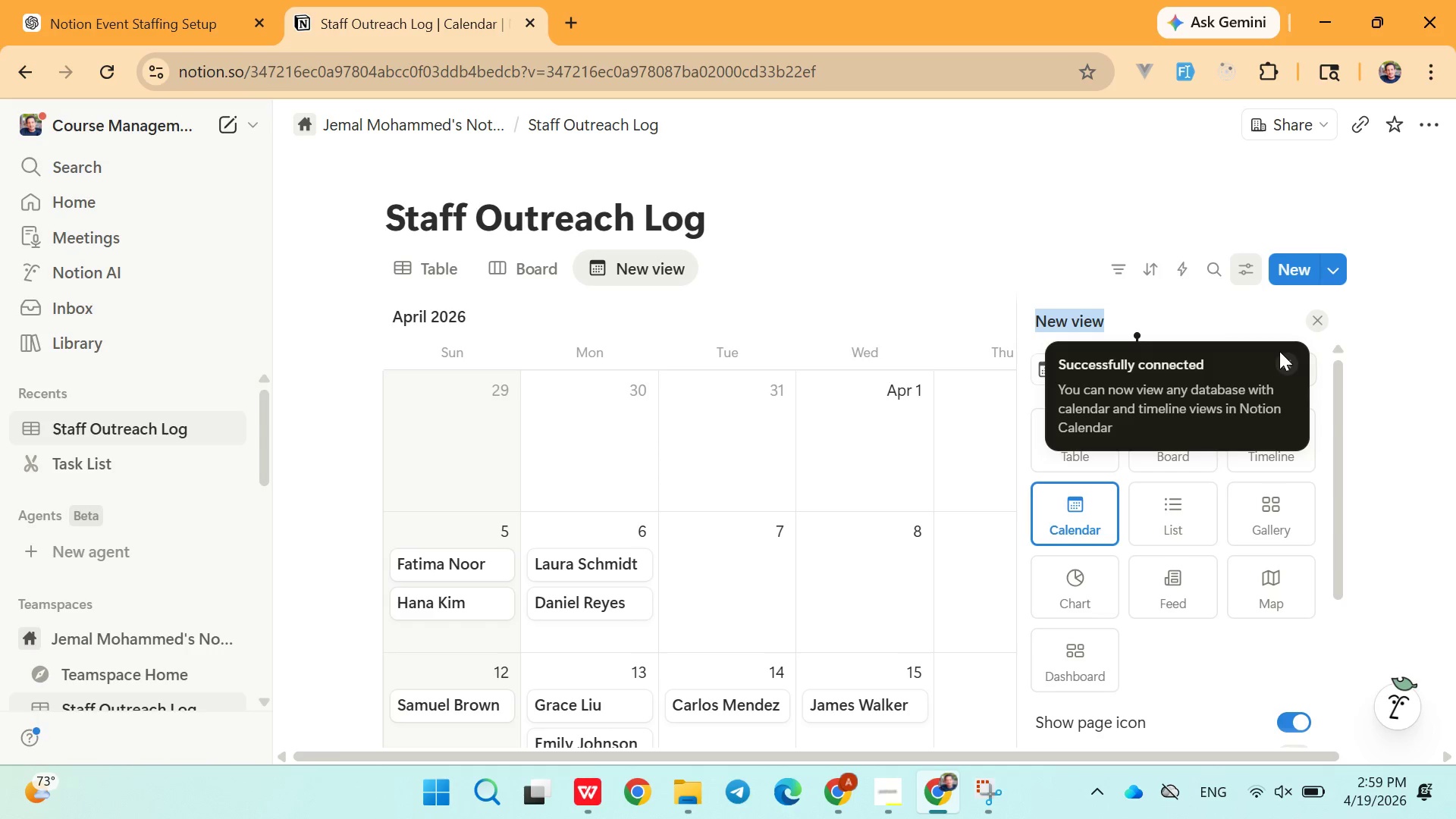 
left_click([1285, 359])
 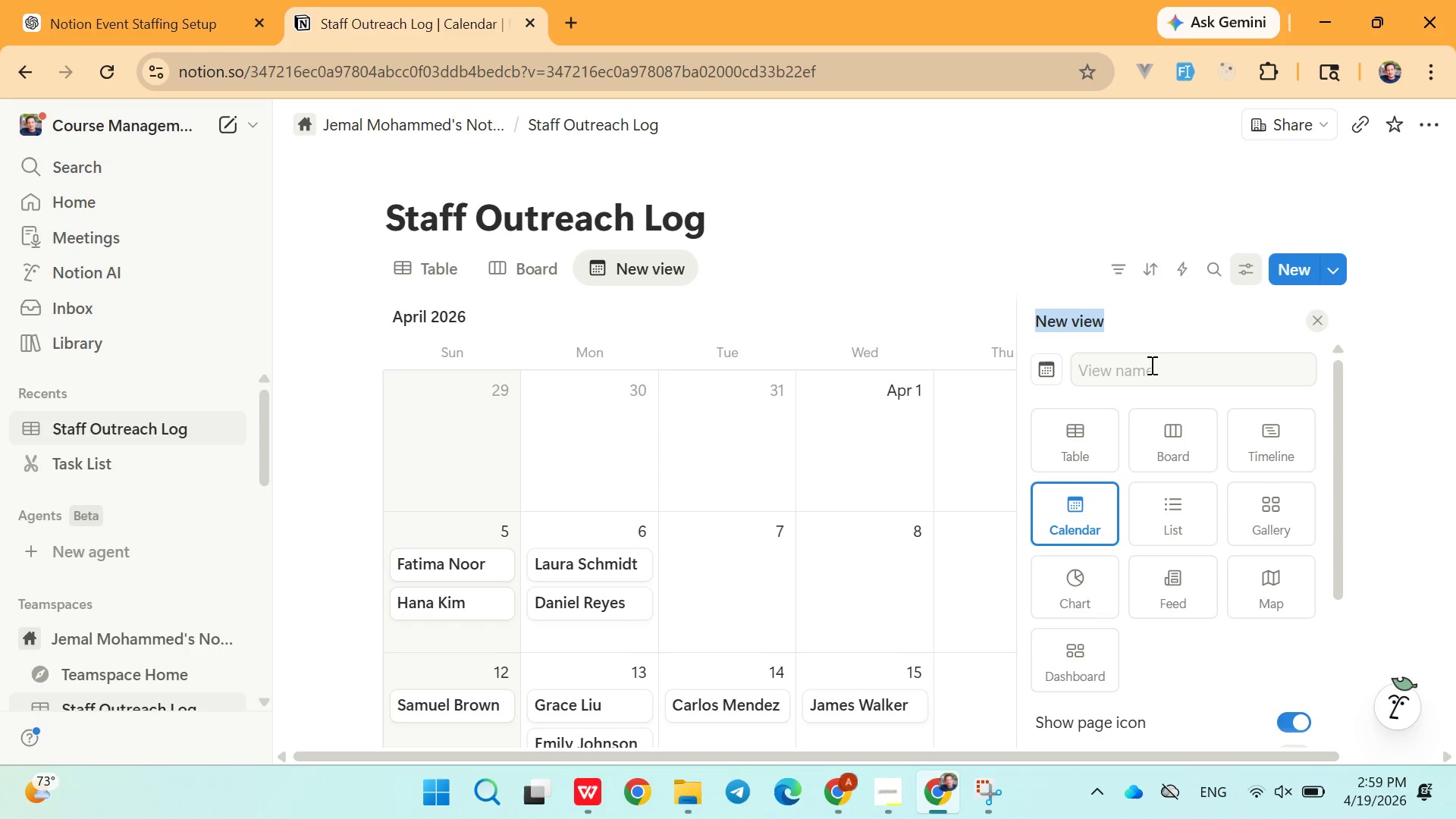 
left_click([1148, 366])
 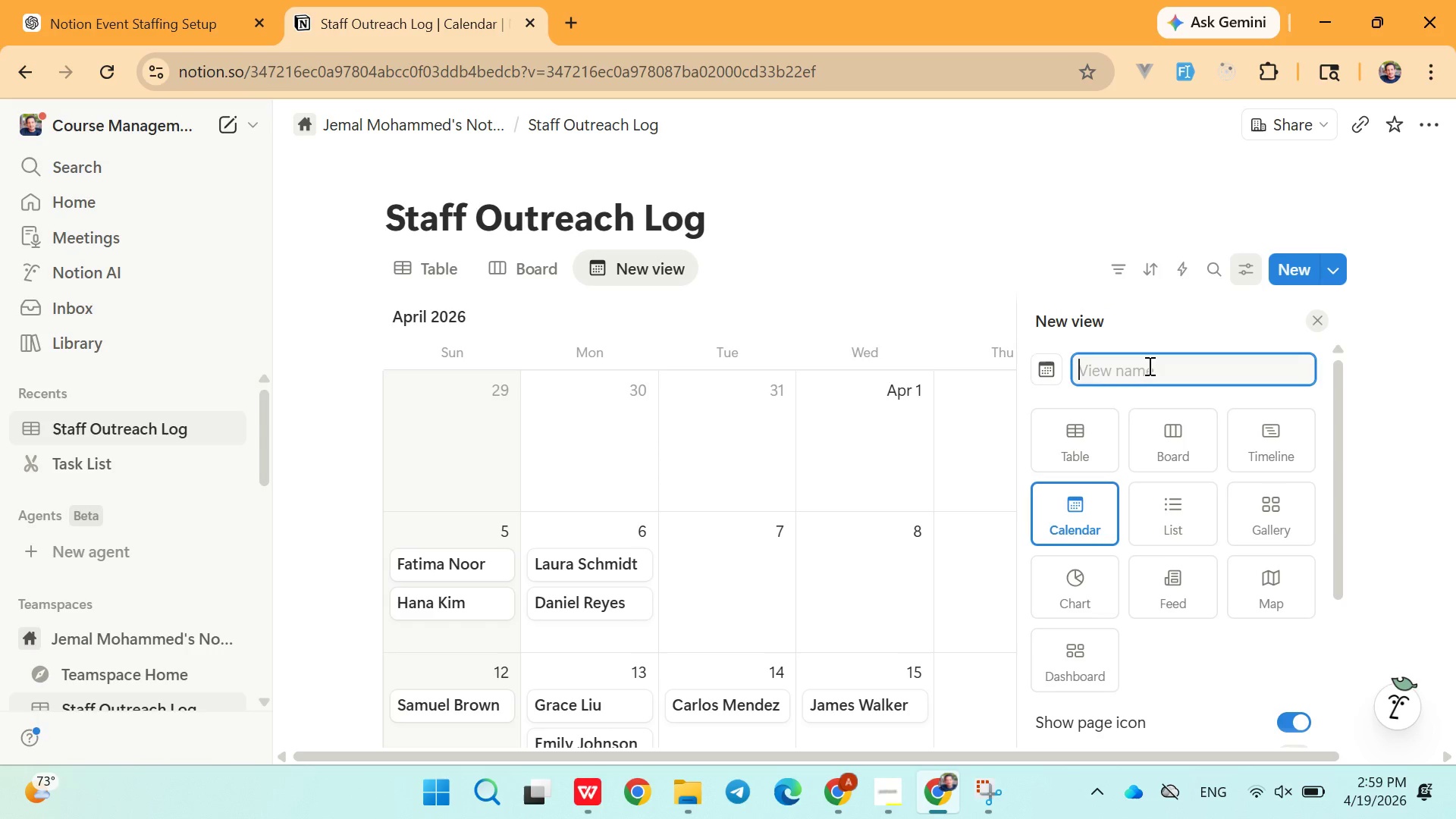 
type(Calander)
key(Backspace)
key(Backspace)
type(ar)
 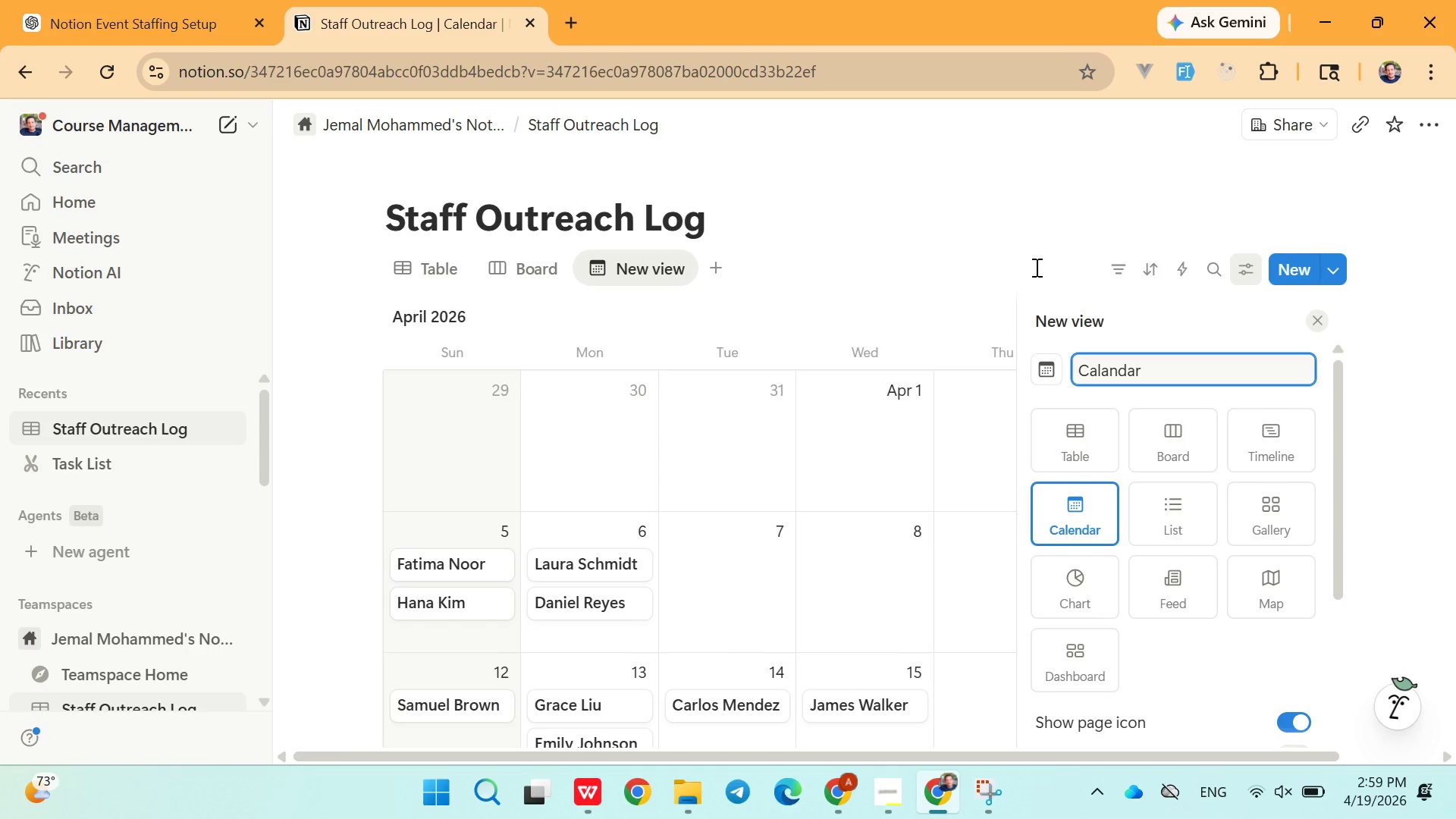 
left_click([1035, 267])
 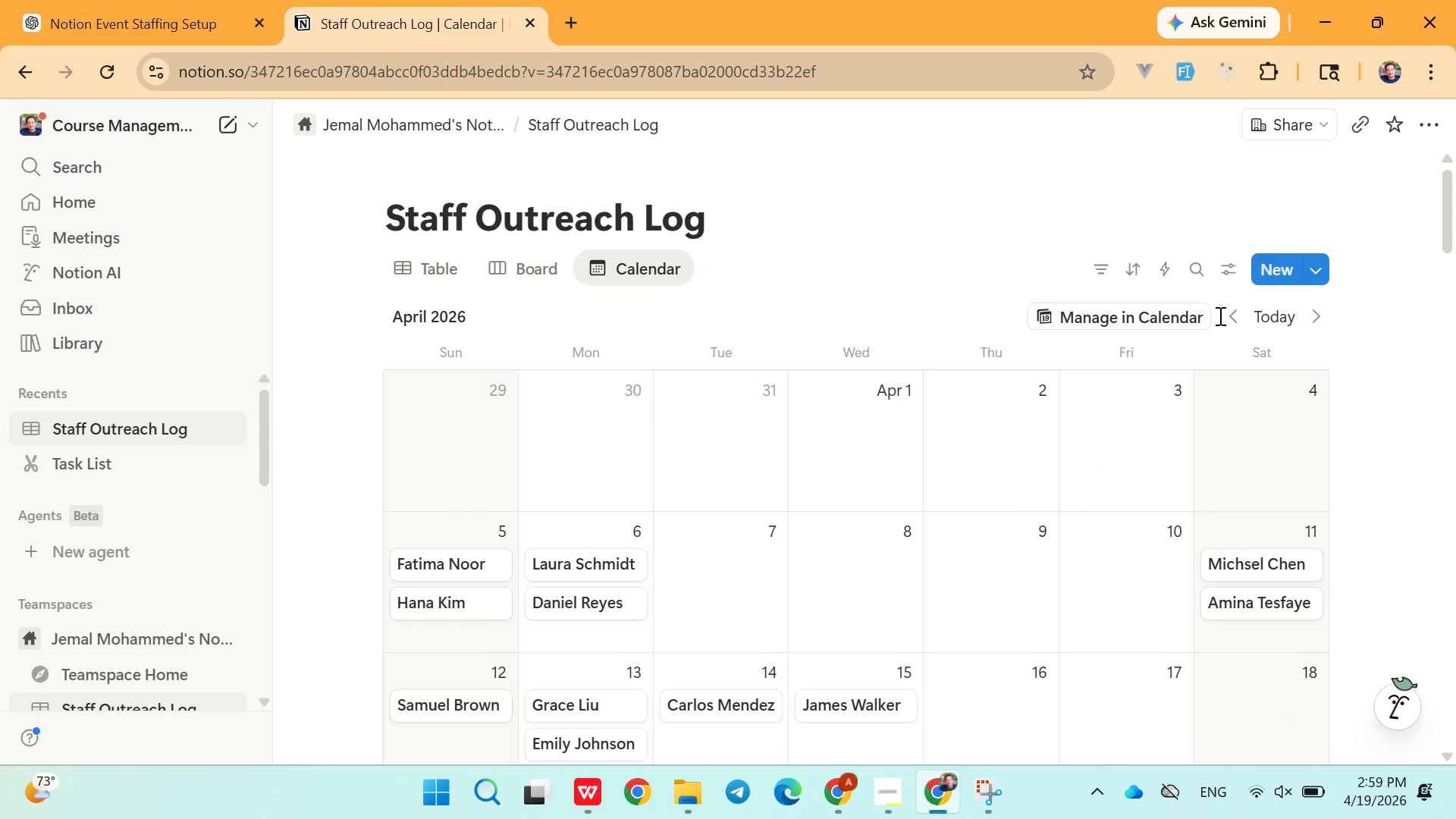 
wait(8.04)
 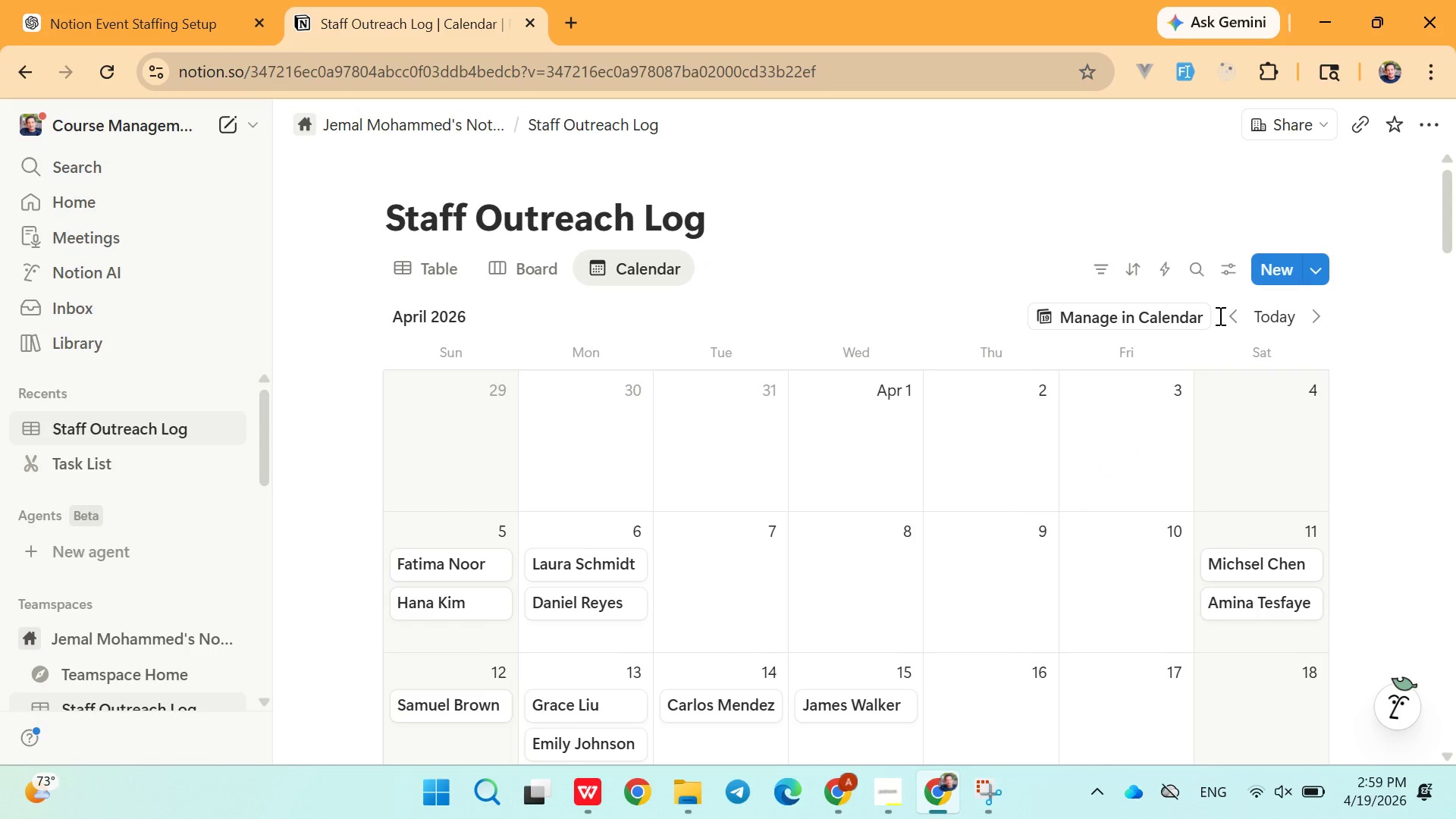 
mouse_move([1191, 272])
 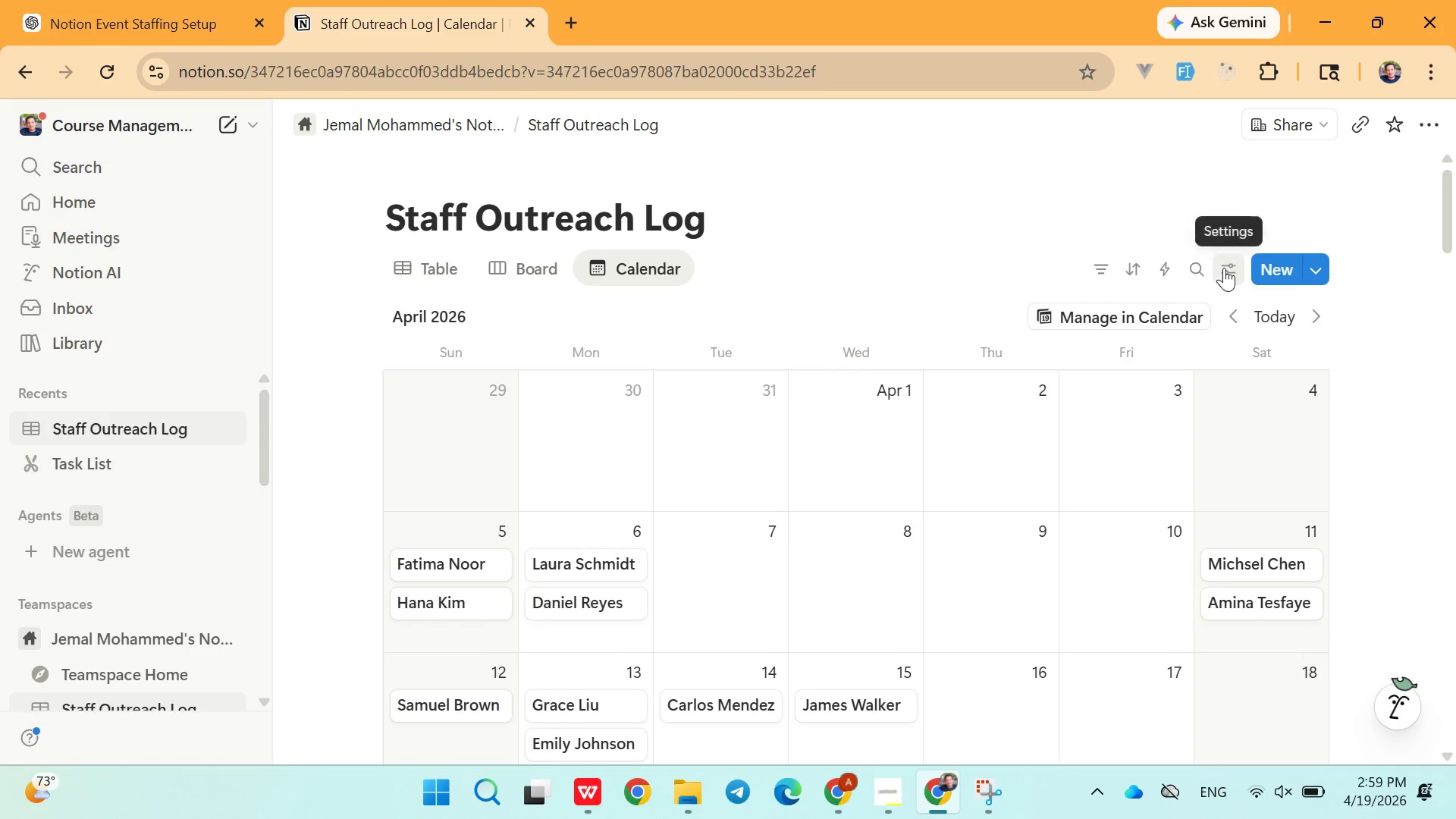 
left_click([1224, 268])
 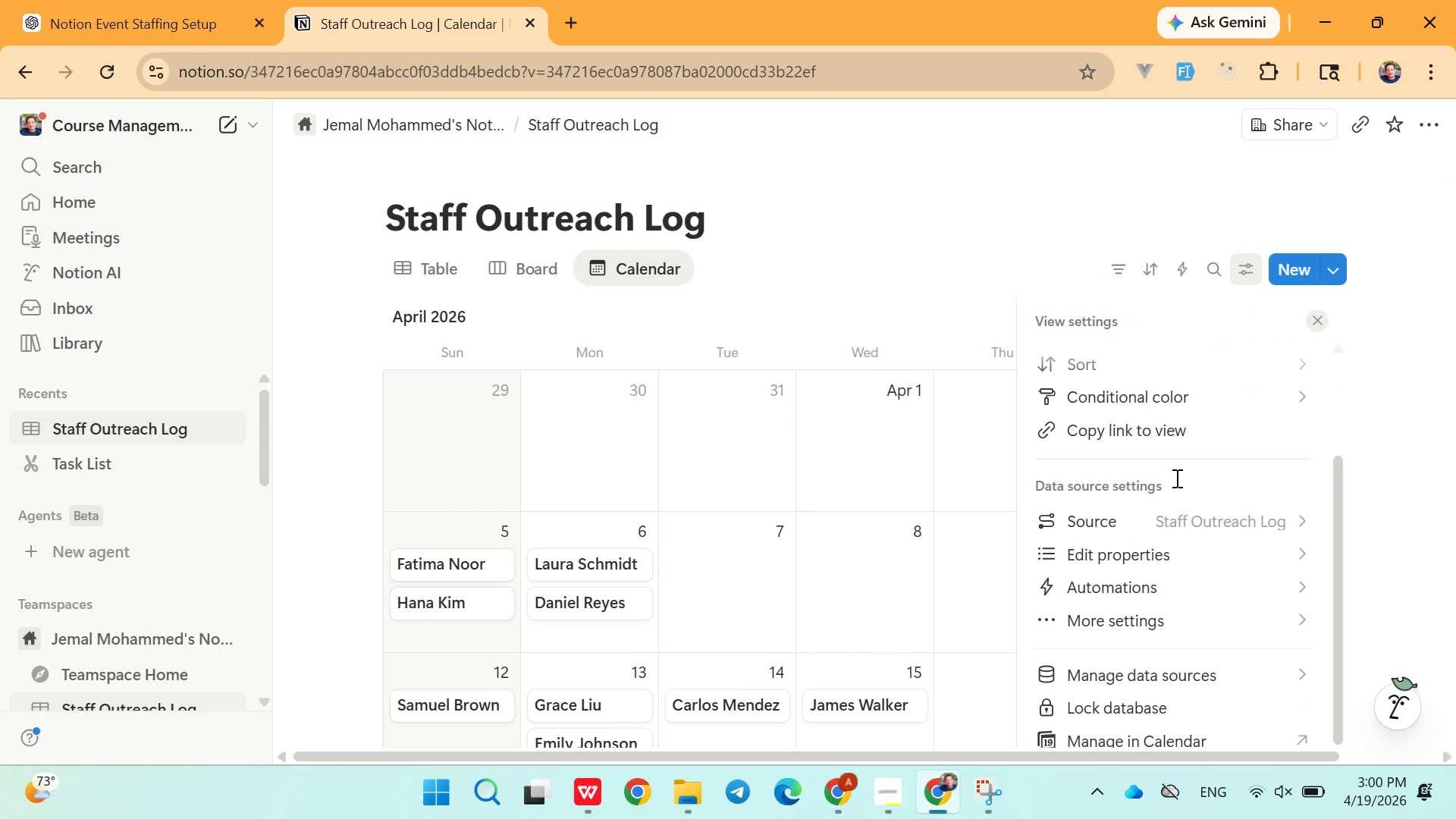 
wait(13.03)
 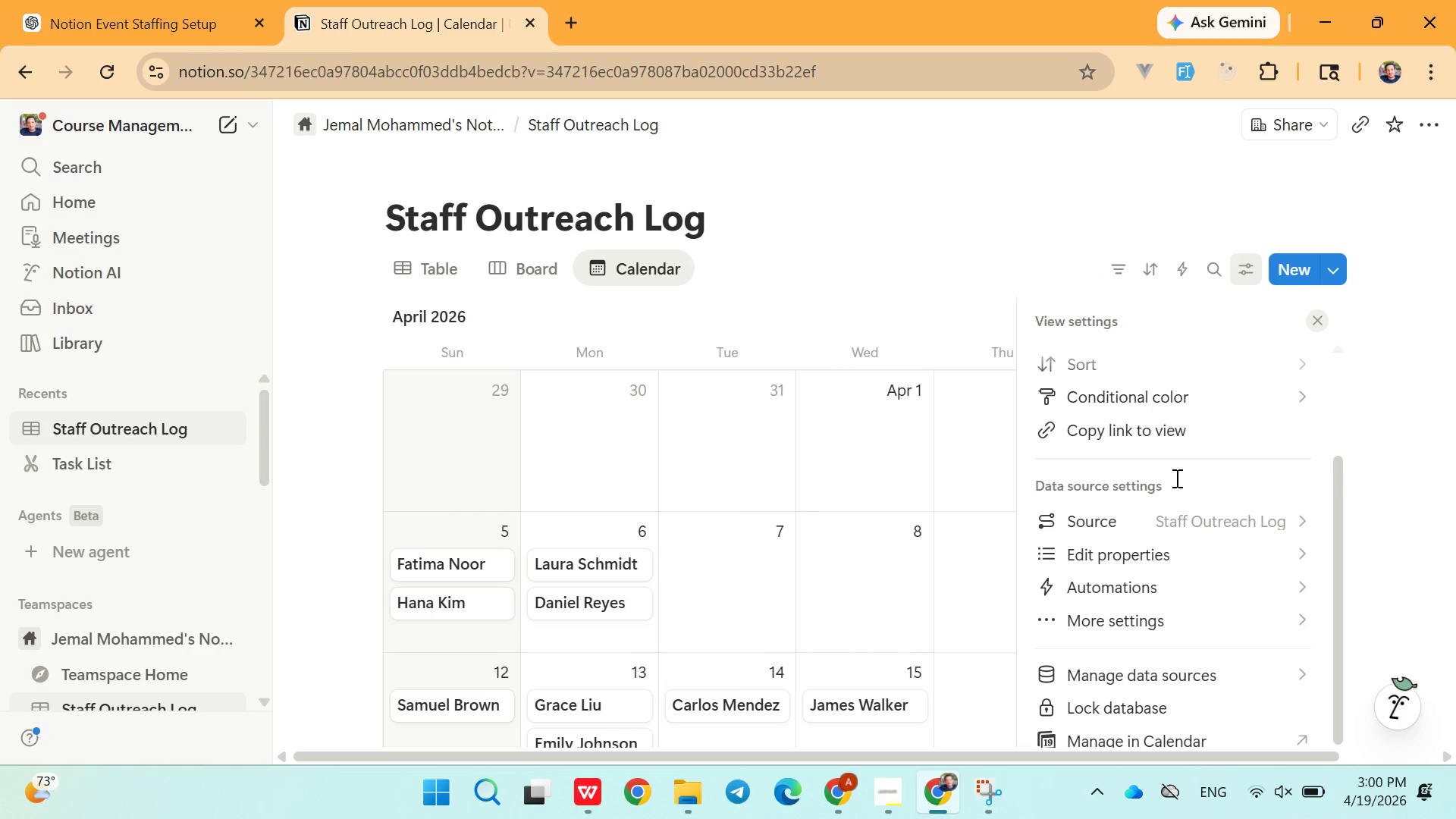 
mouse_move([1147, 503])
 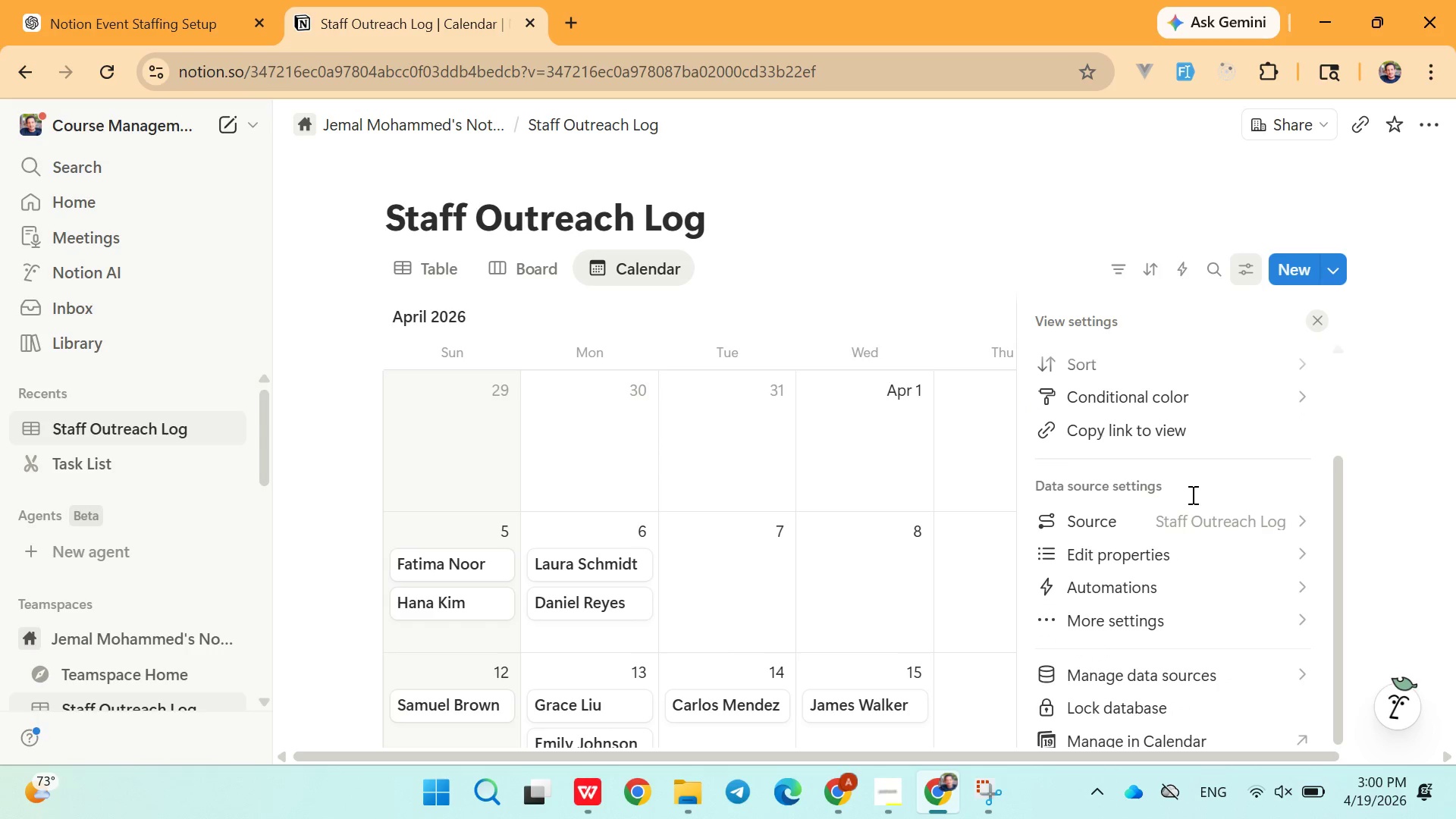 
mouse_move([1184, 483])
 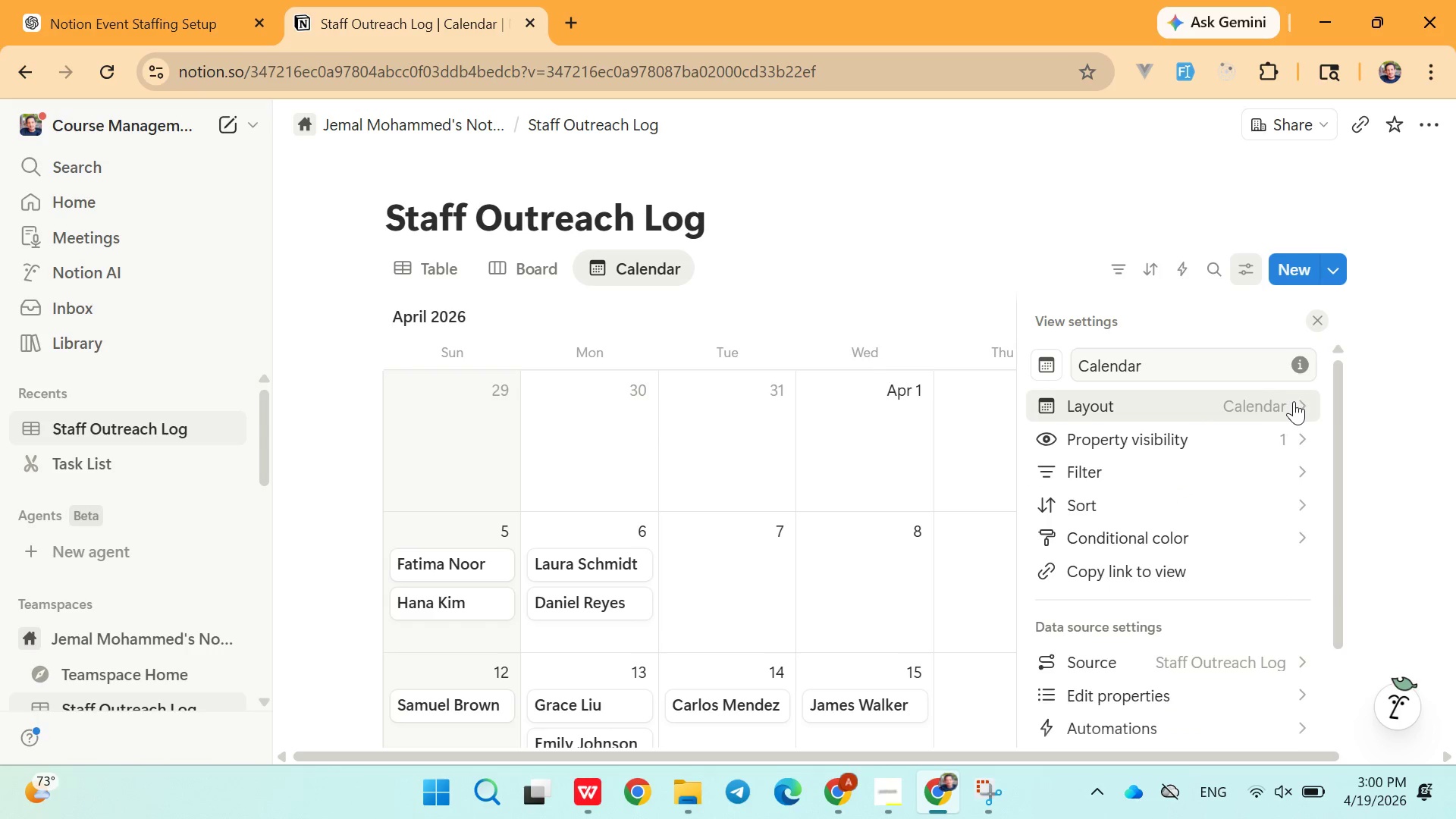 
left_click([1298, 402])
 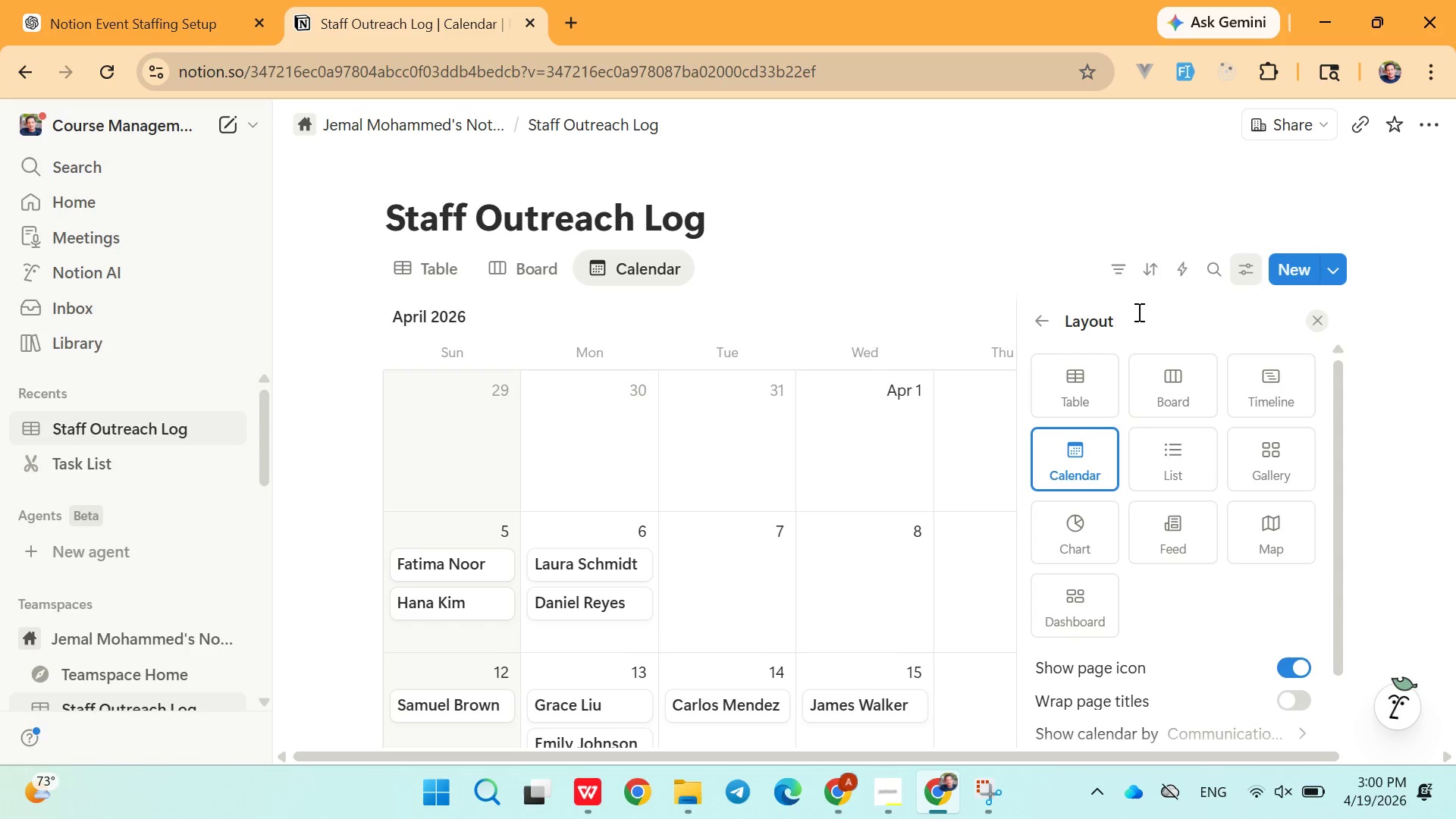 
wait(7.91)
 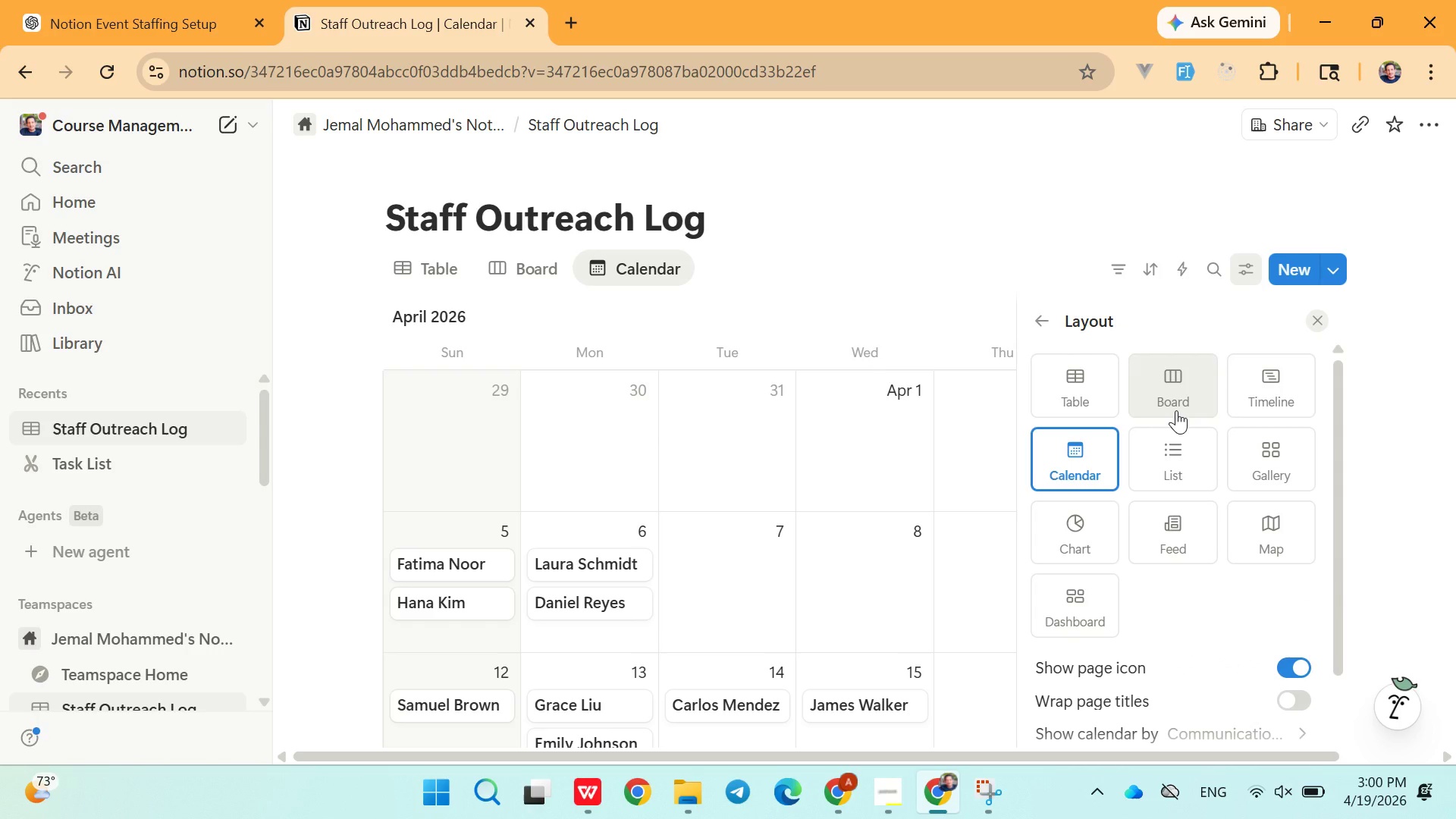 
left_click([1041, 322])
 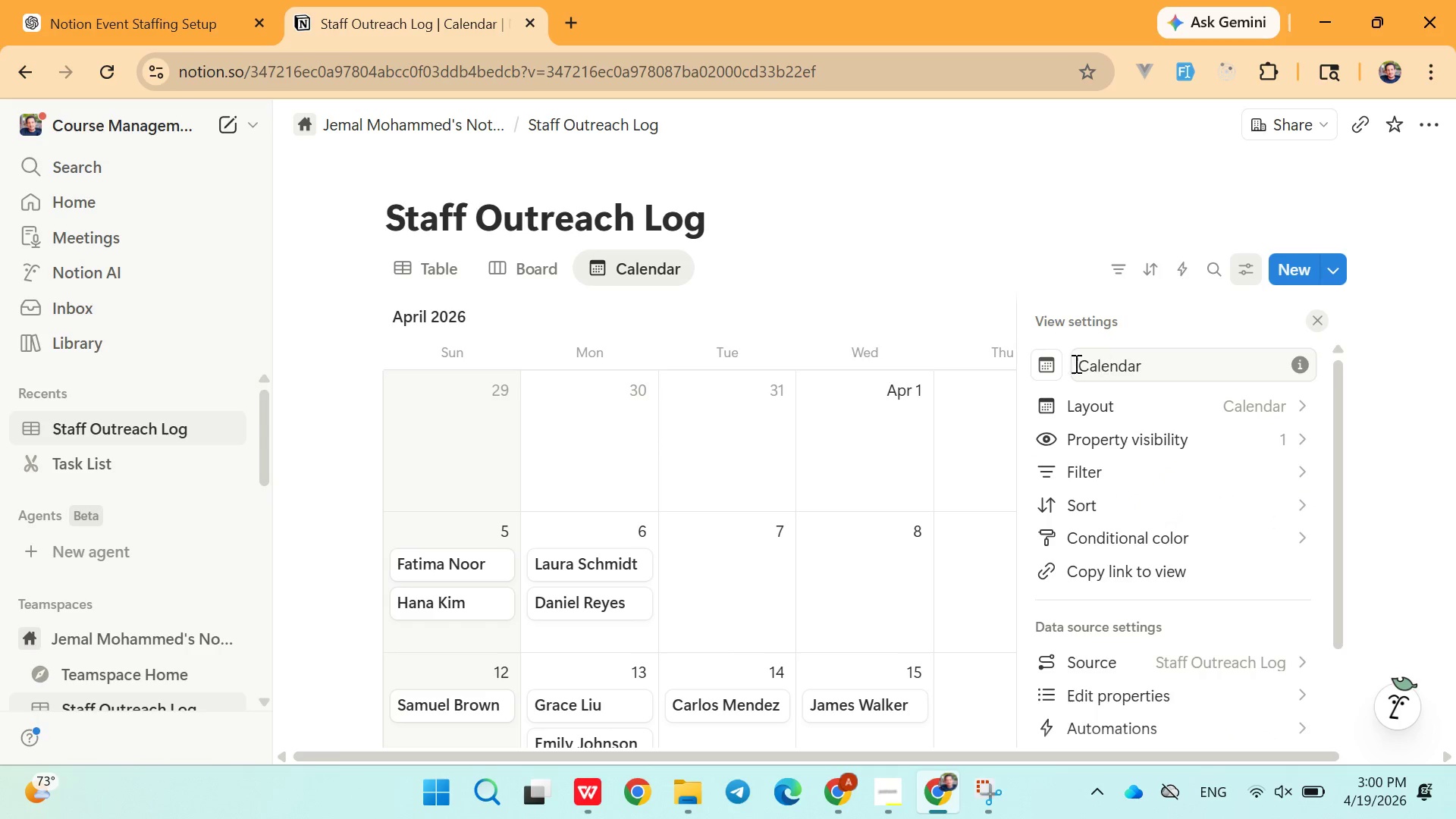 
mouse_move([1120, 497])
 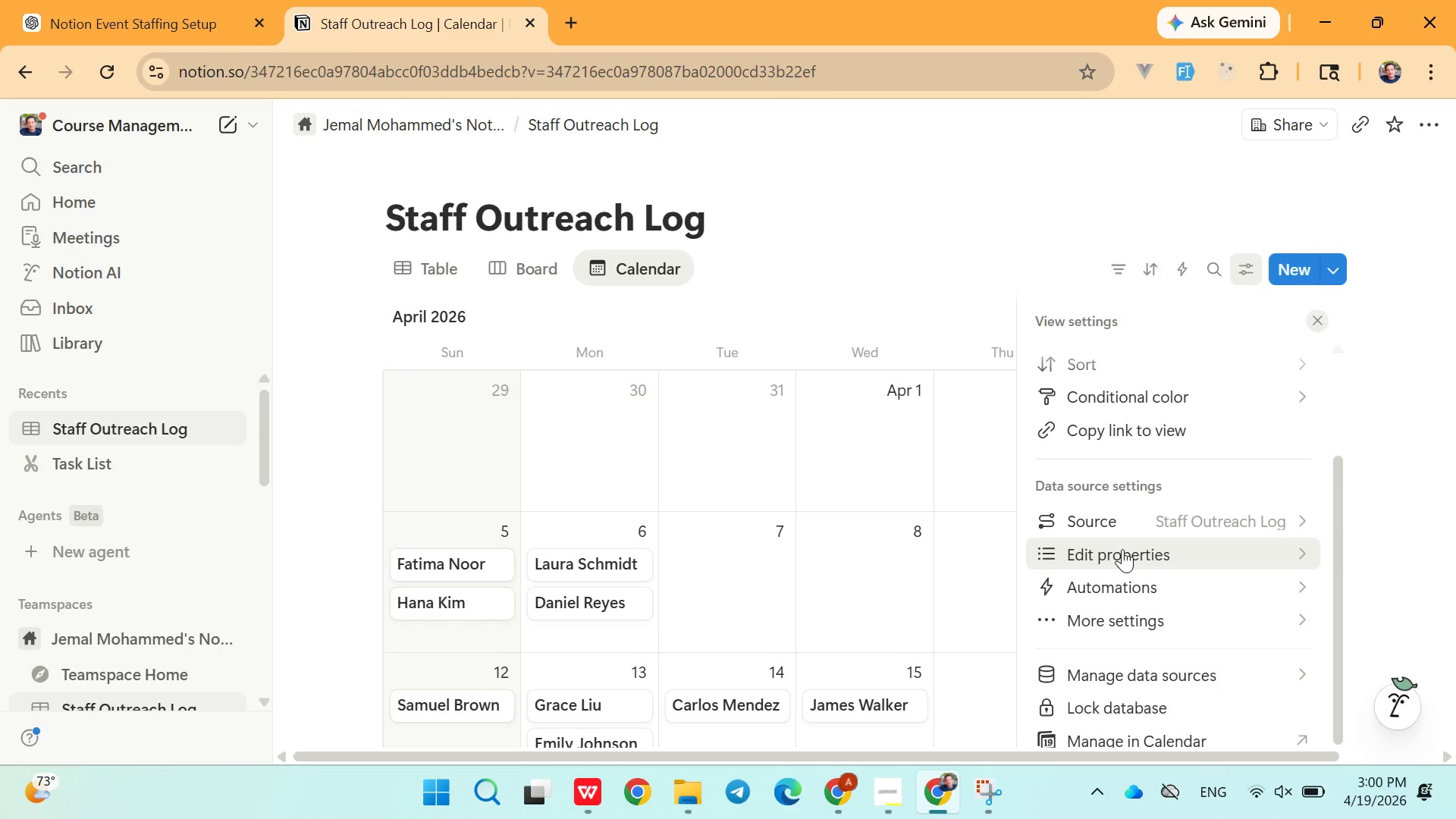 
wait(6.83)
 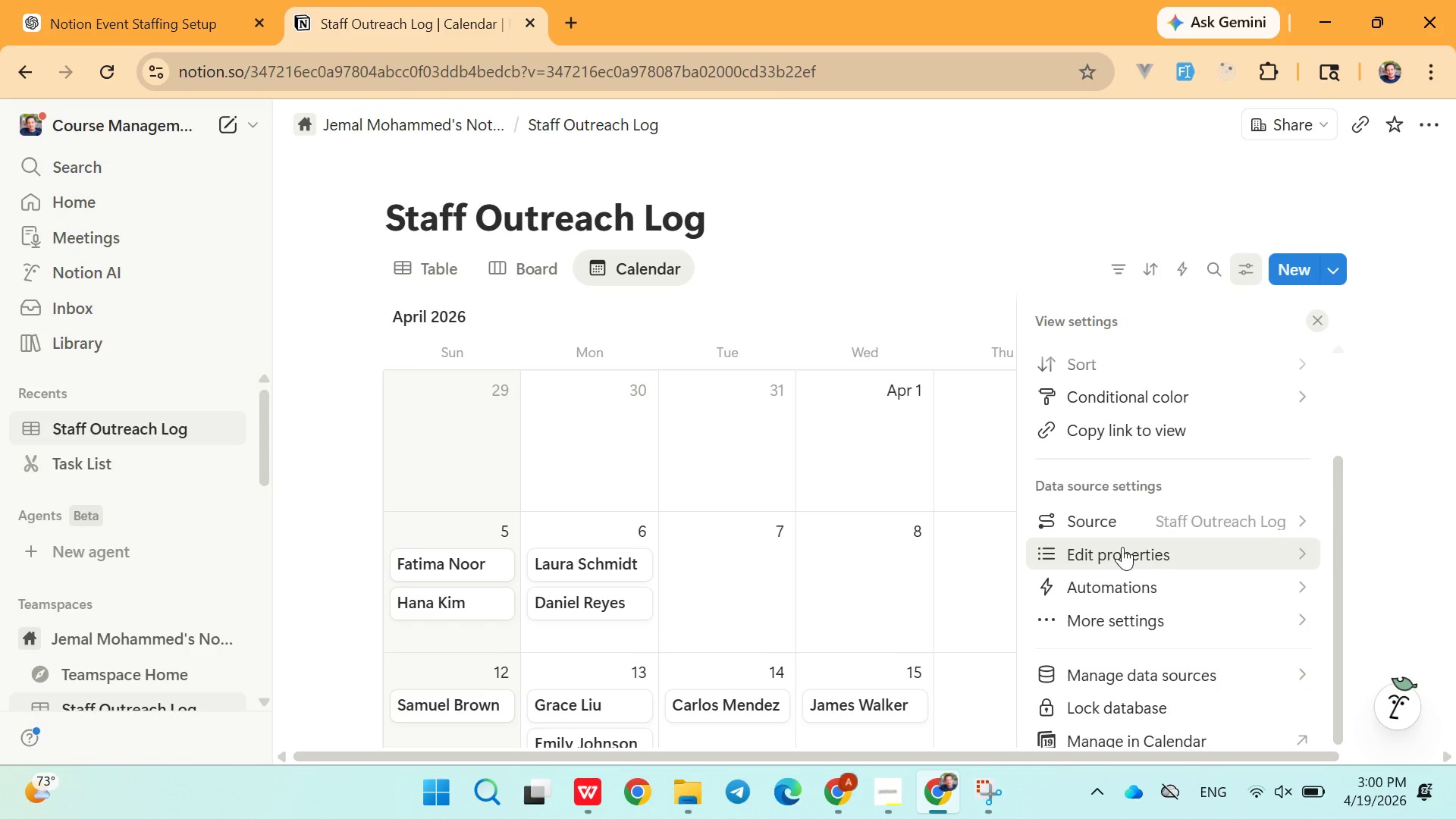 
left_click([1123, 552])
 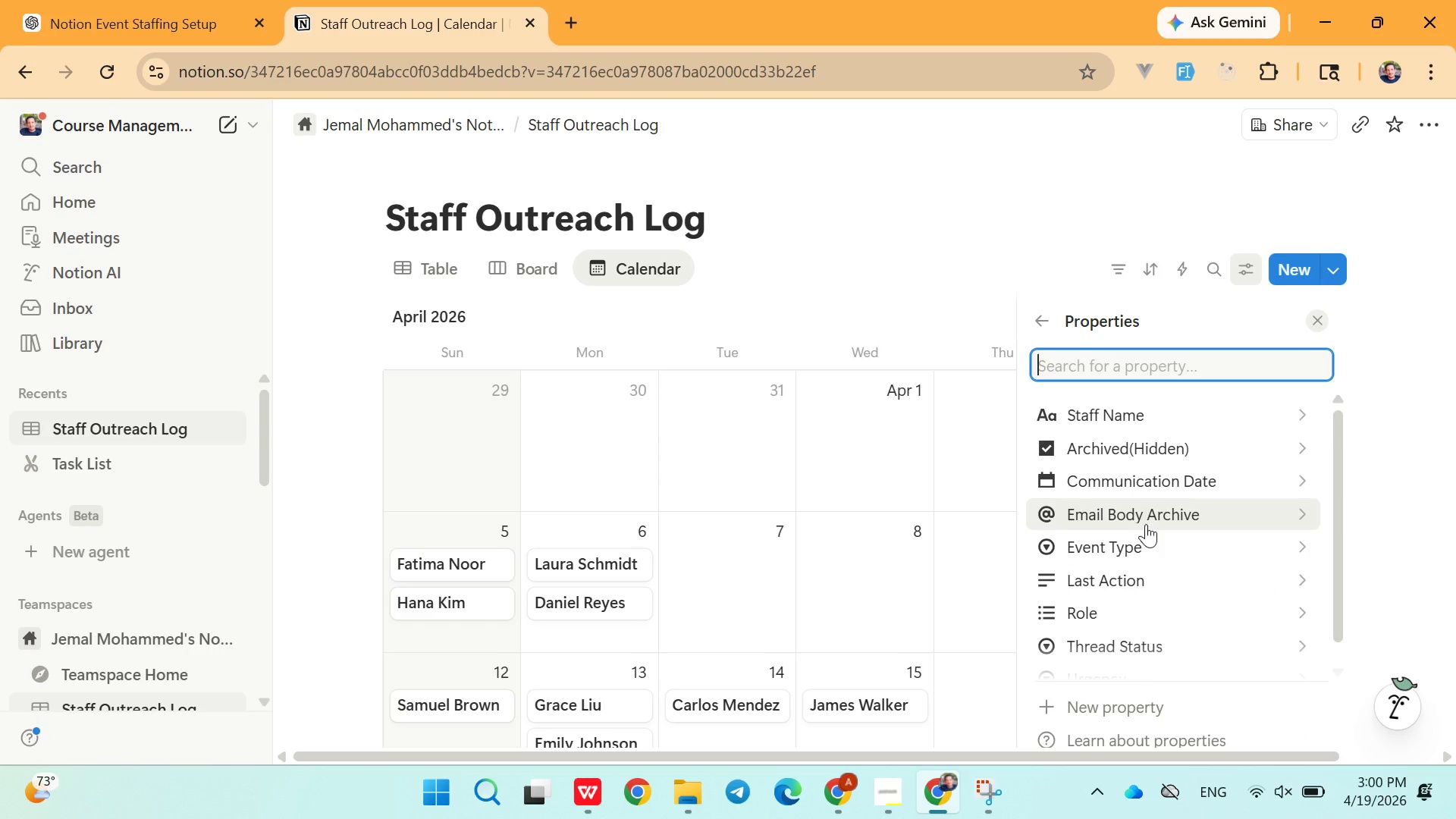 
wait(8.69)
 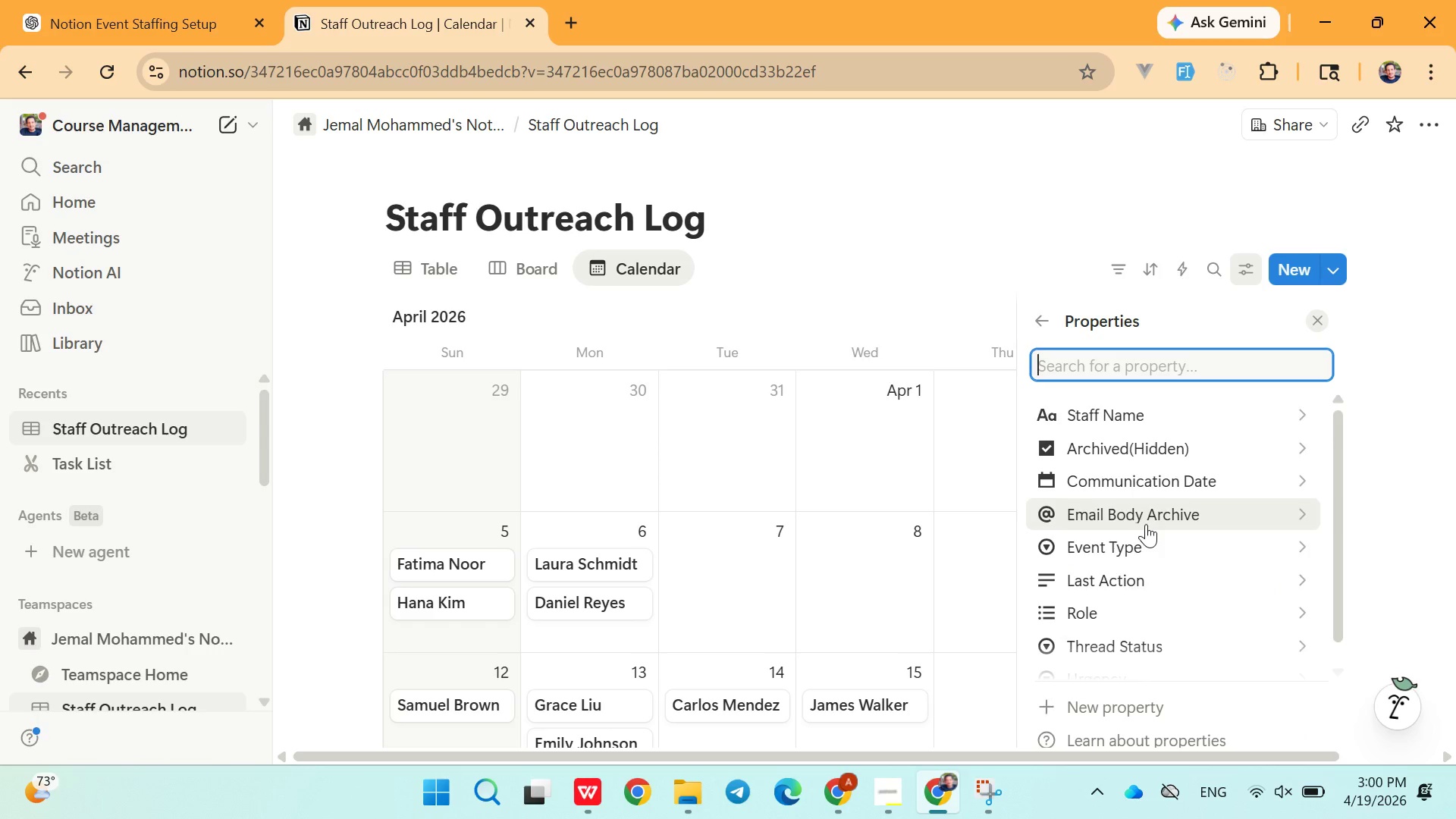 
left_click([1128, 660])
 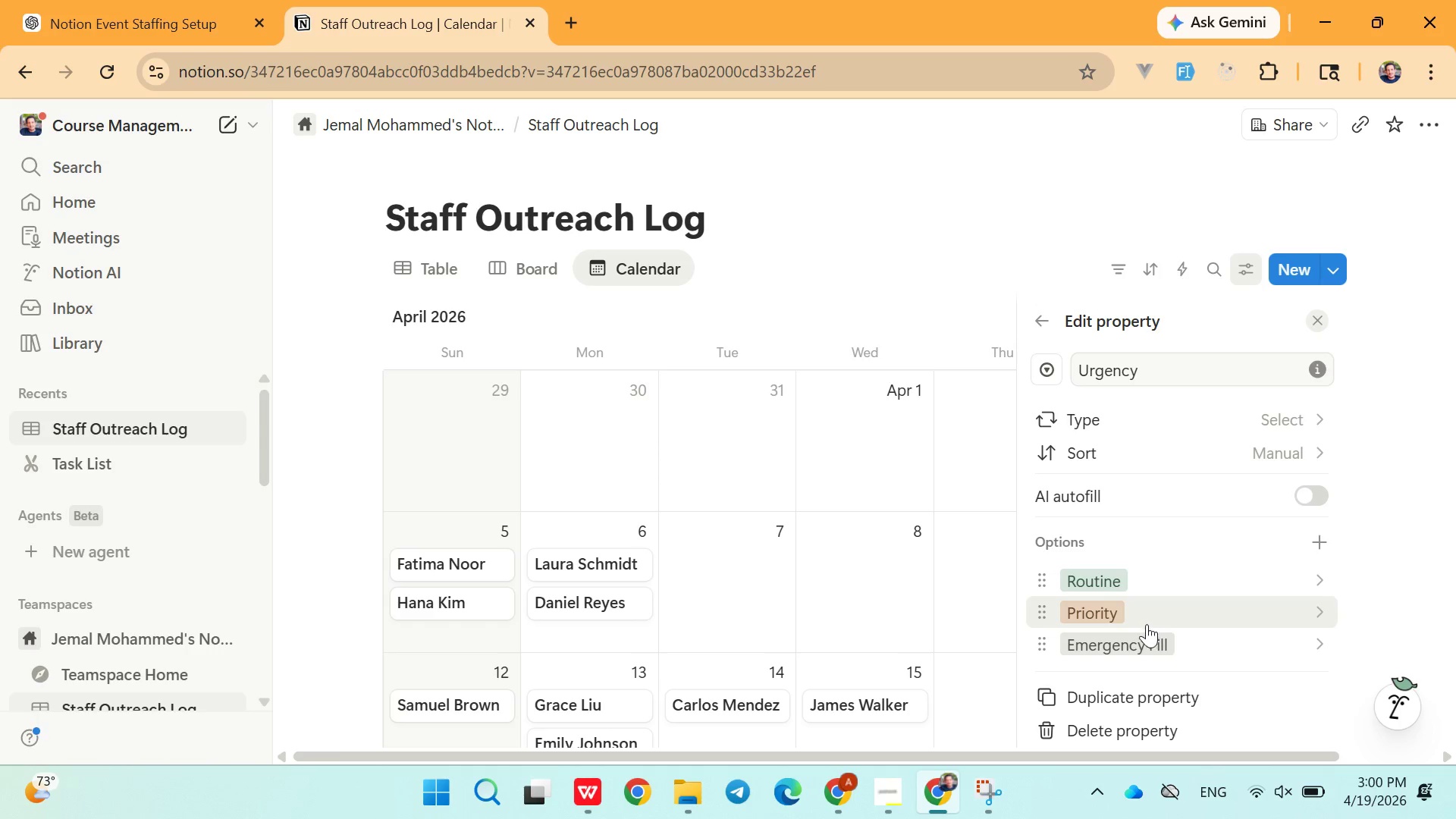 
wait(7.58)
 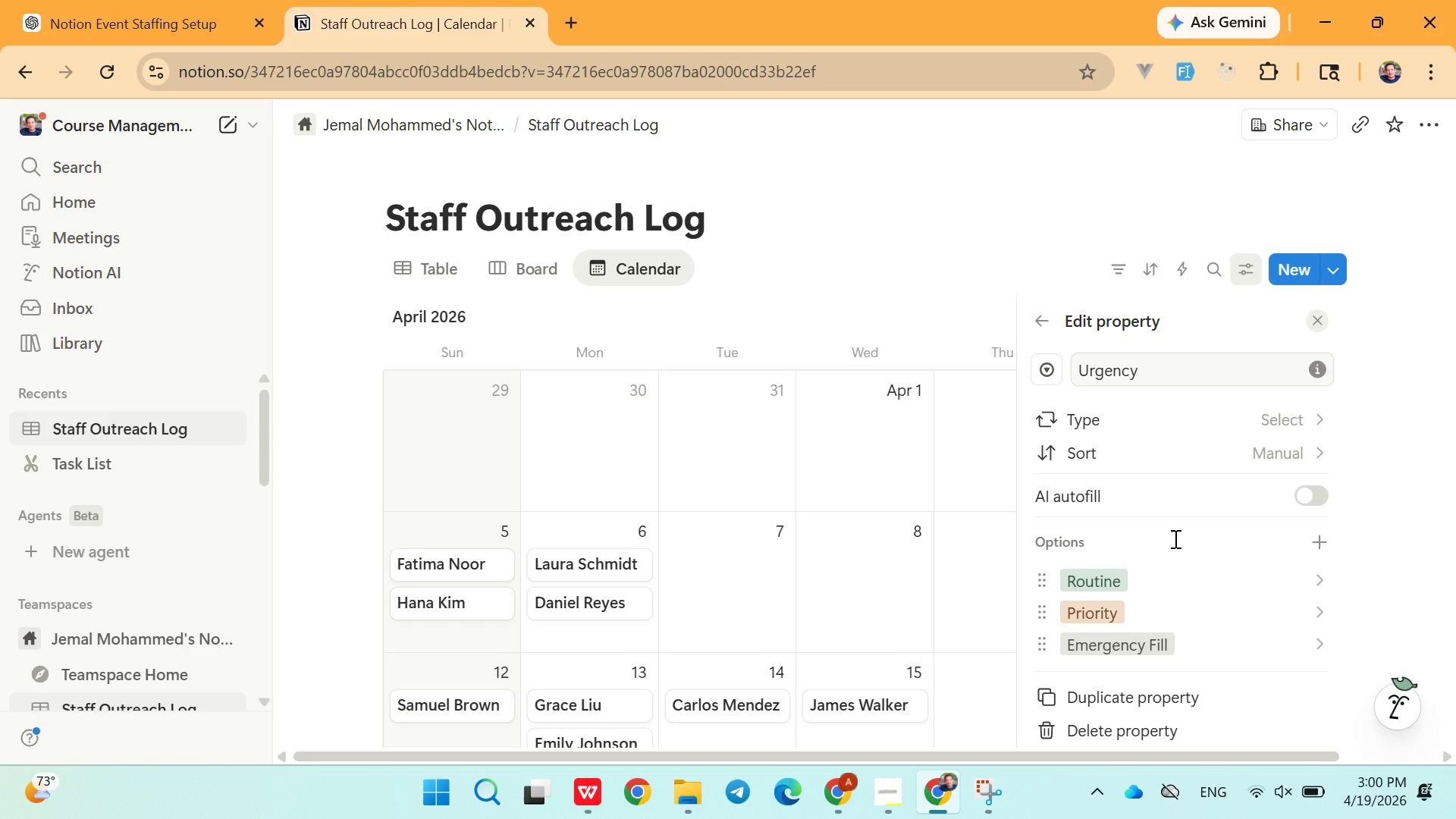 
left_click([1141, 631])
 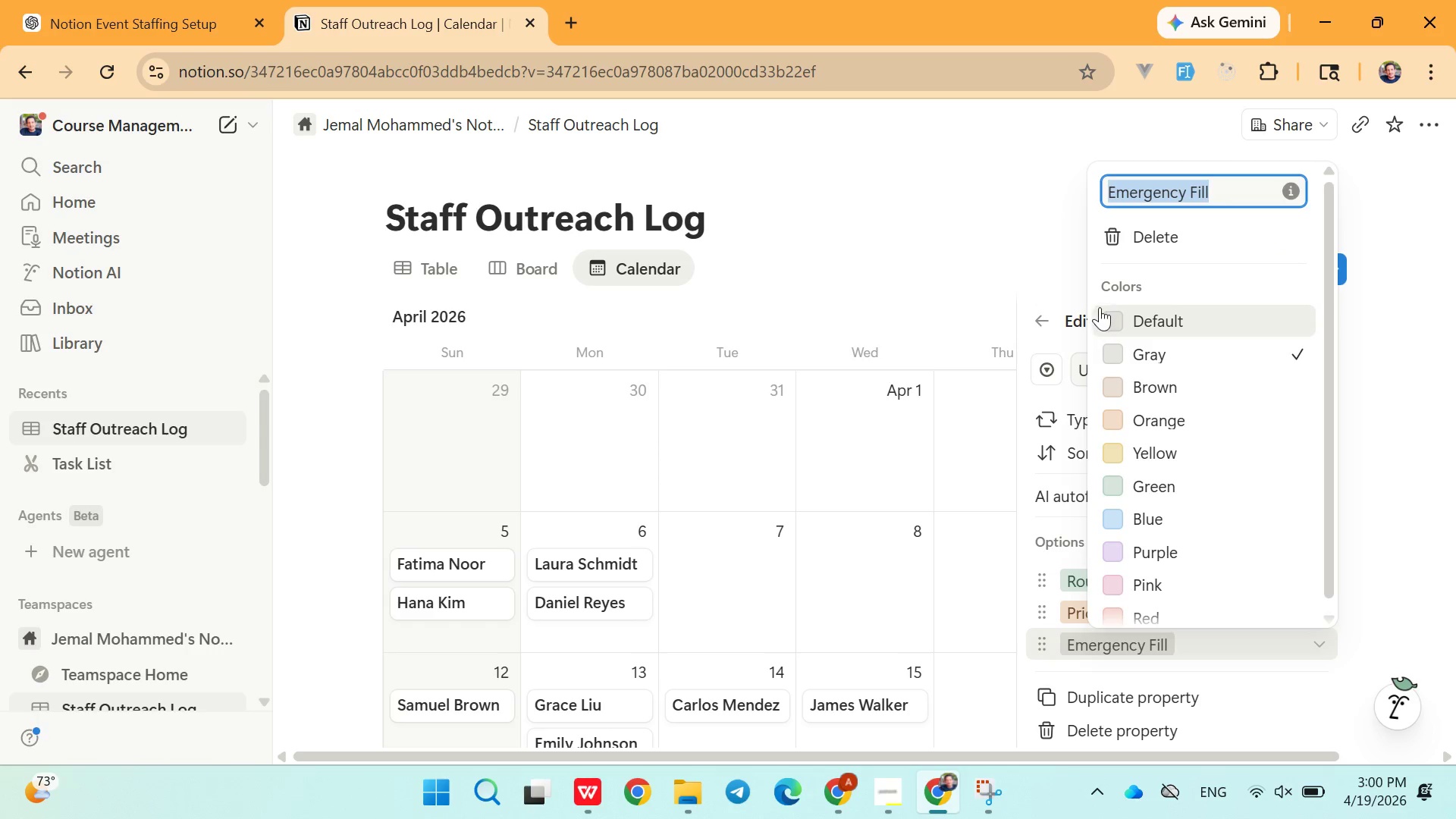 
left_click([962, 263])
 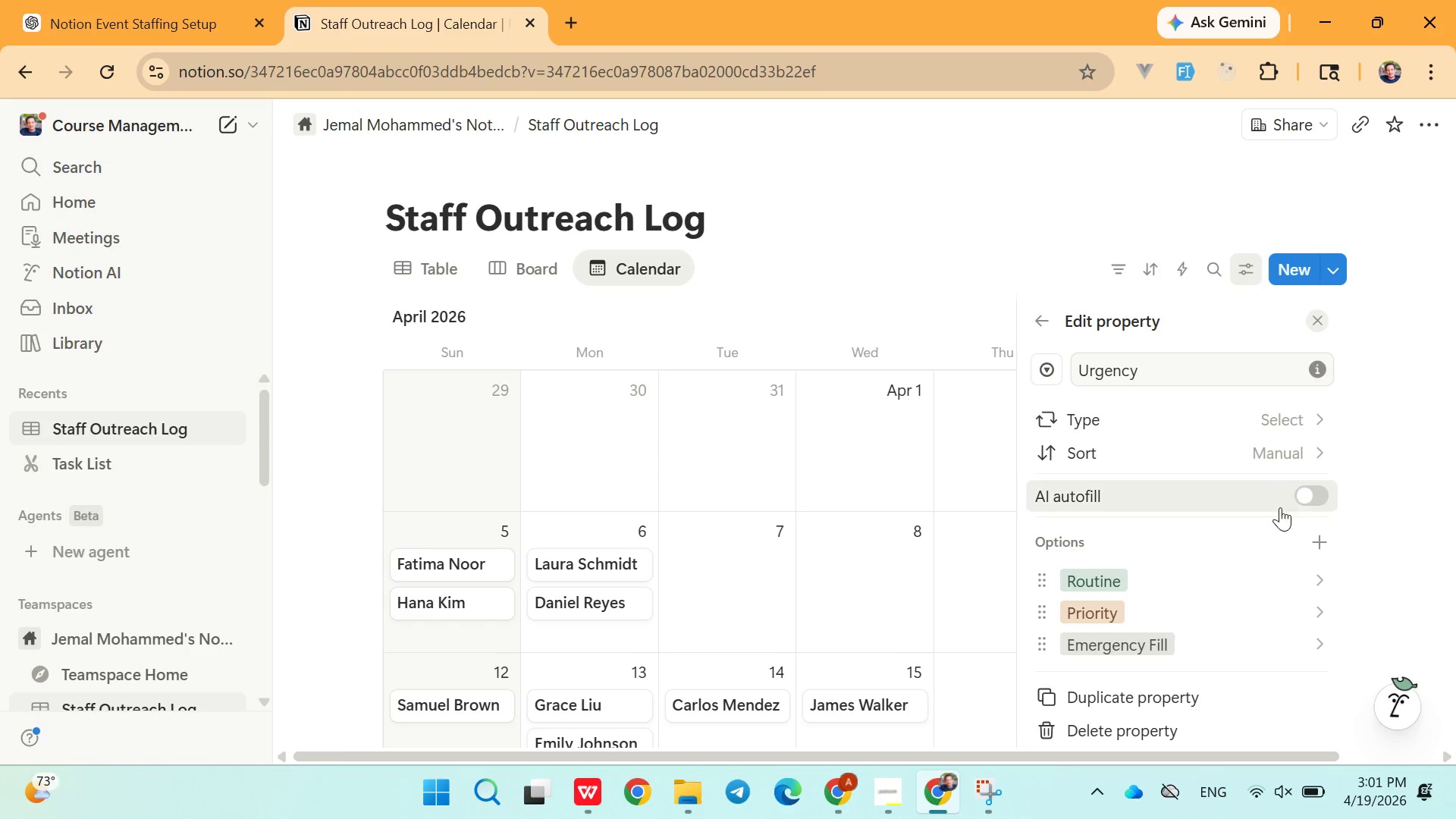 
wait(6.38)
 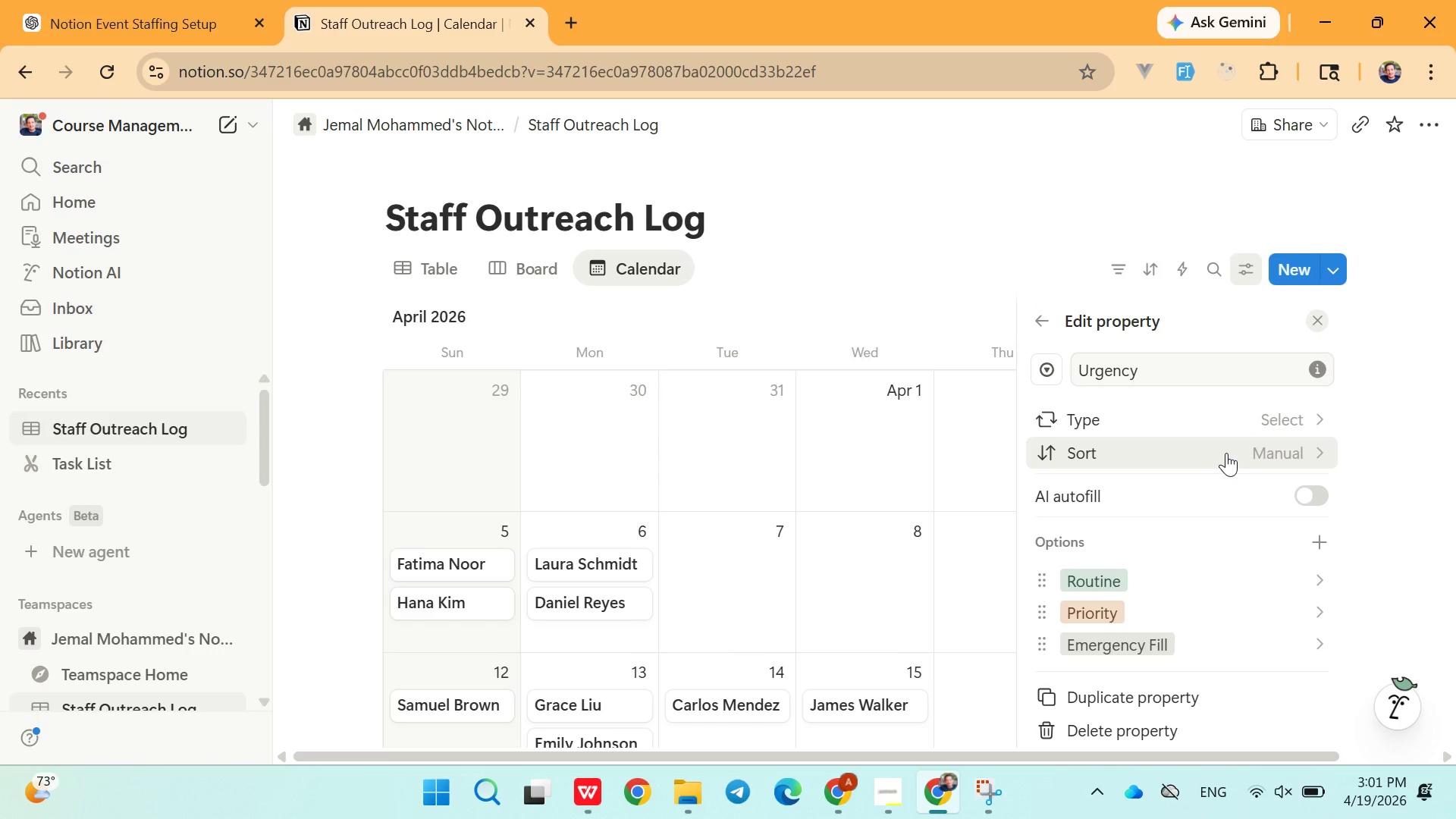 
left_click([1005, 271])
 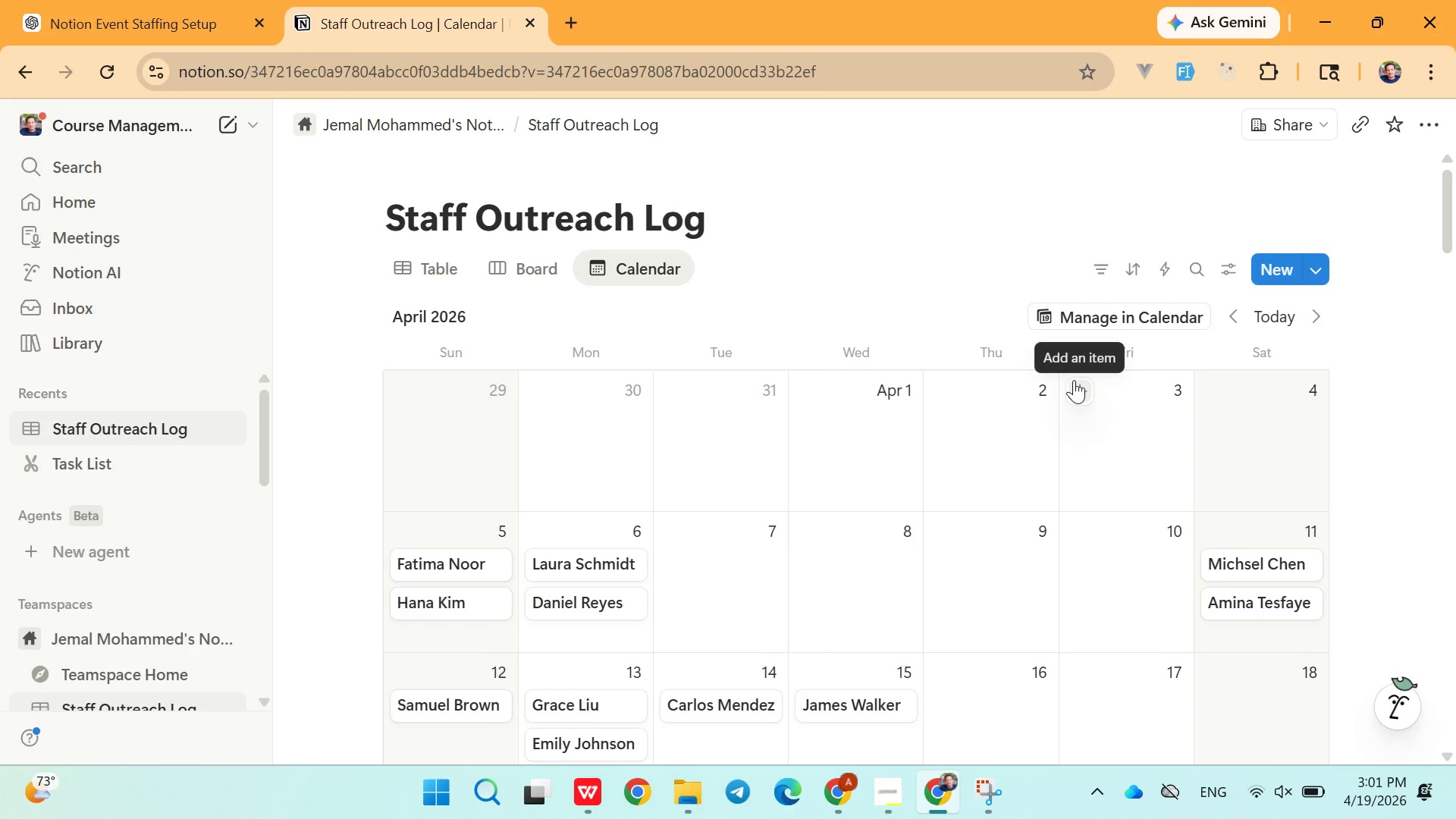 
wait(13.16)
 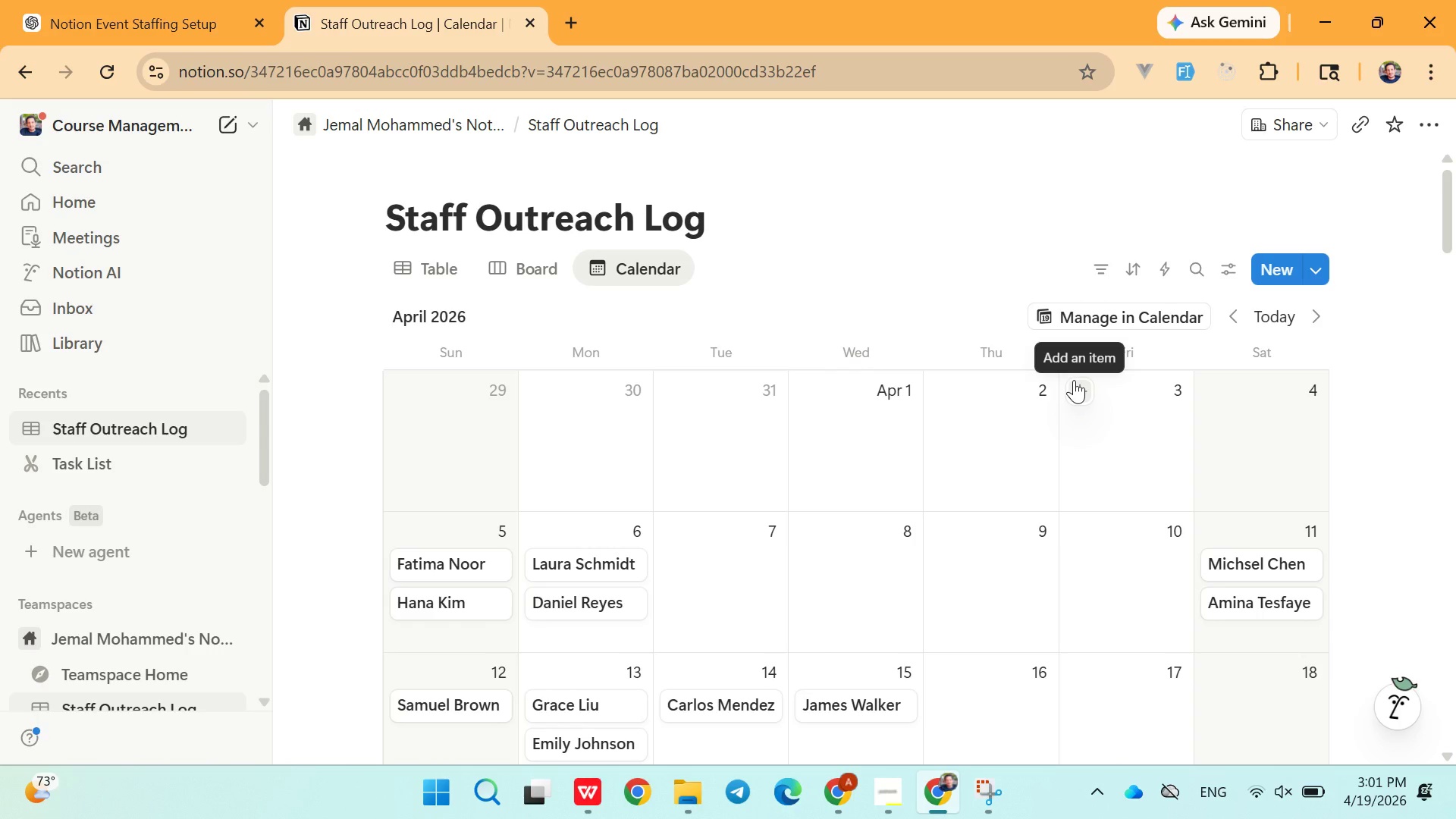 
left_click([883, 262])
 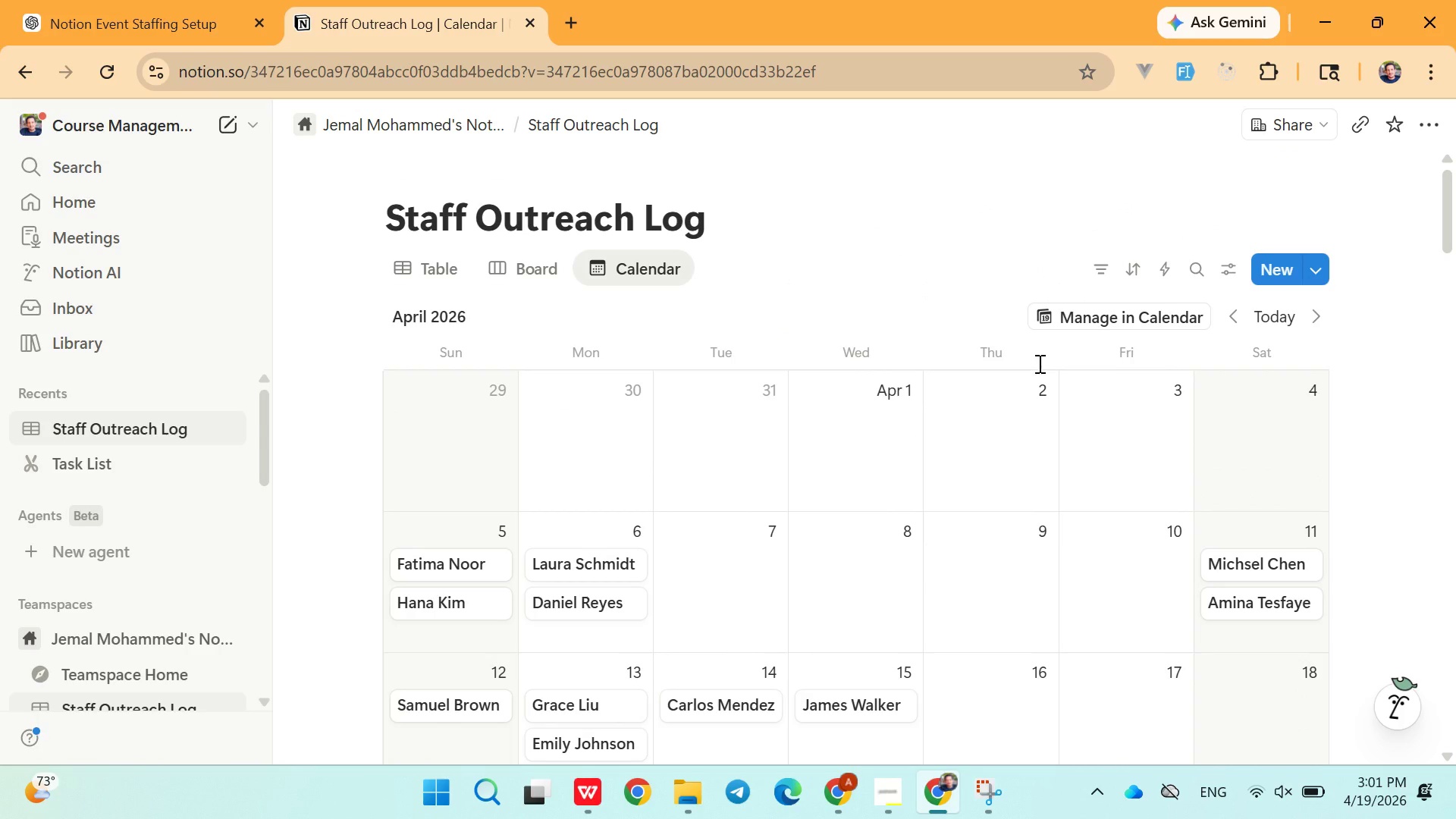 
wait(11.59)
 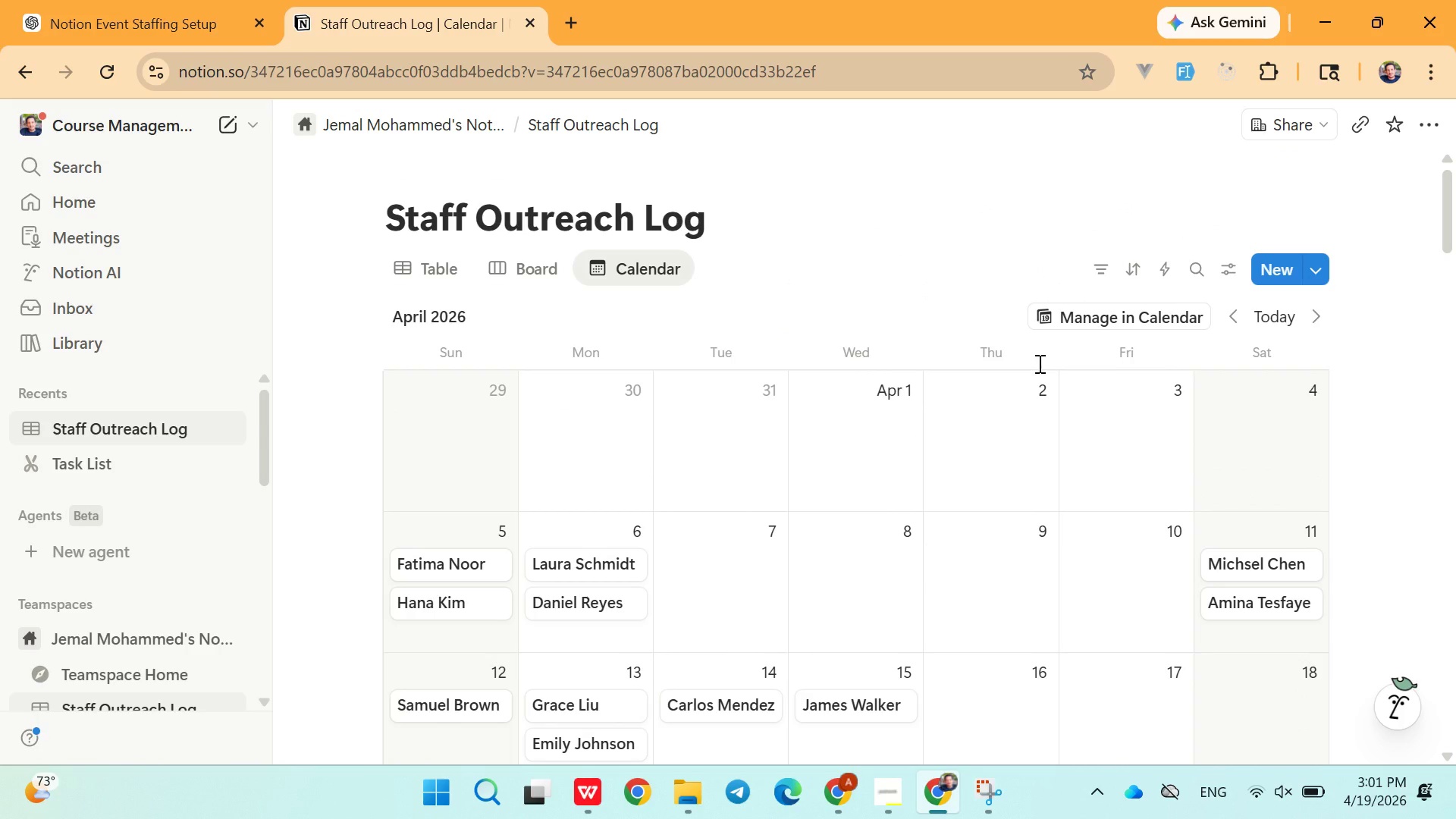 
left_click([904, 795])